 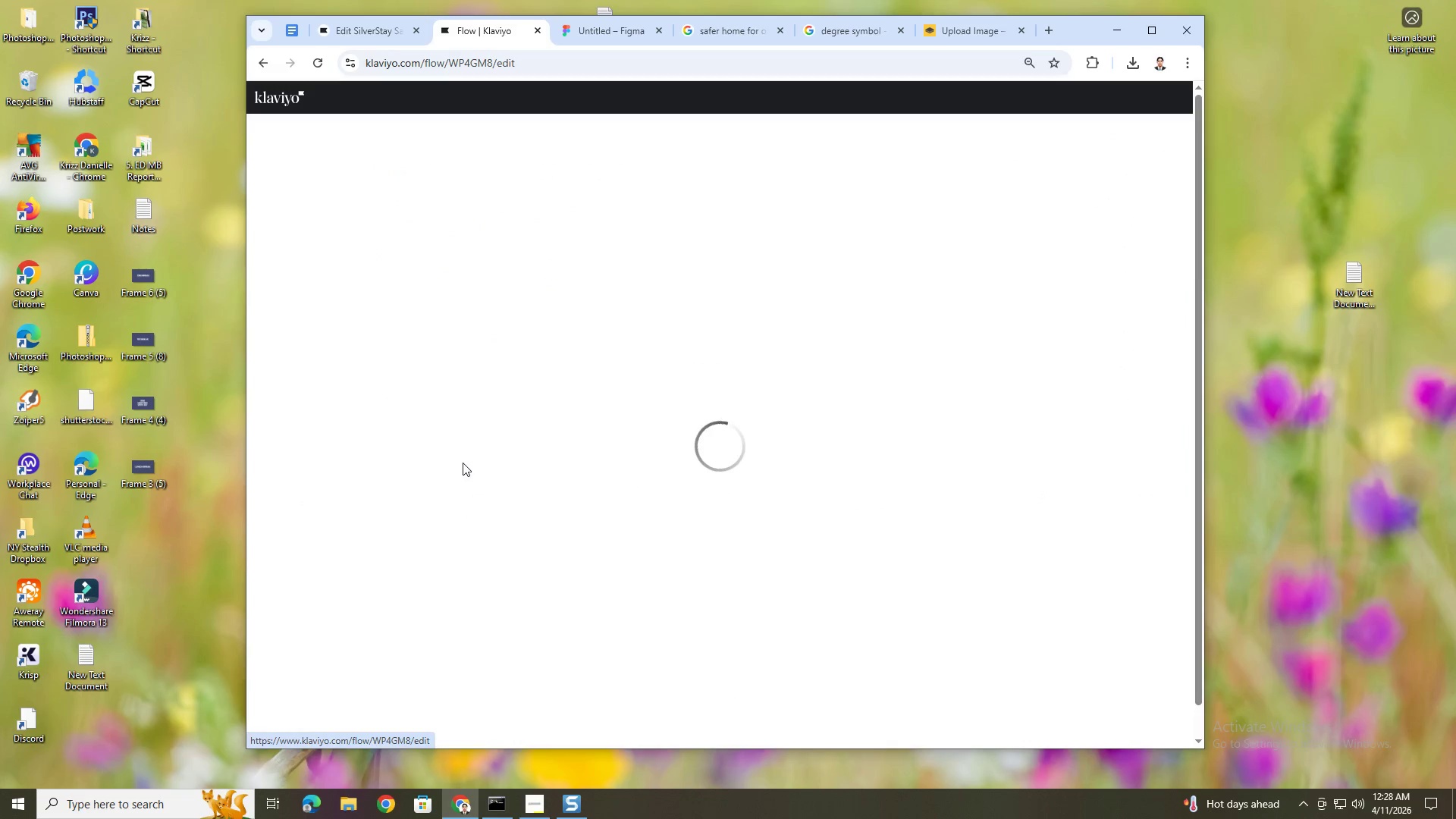 
mouse_move([629, 378])
 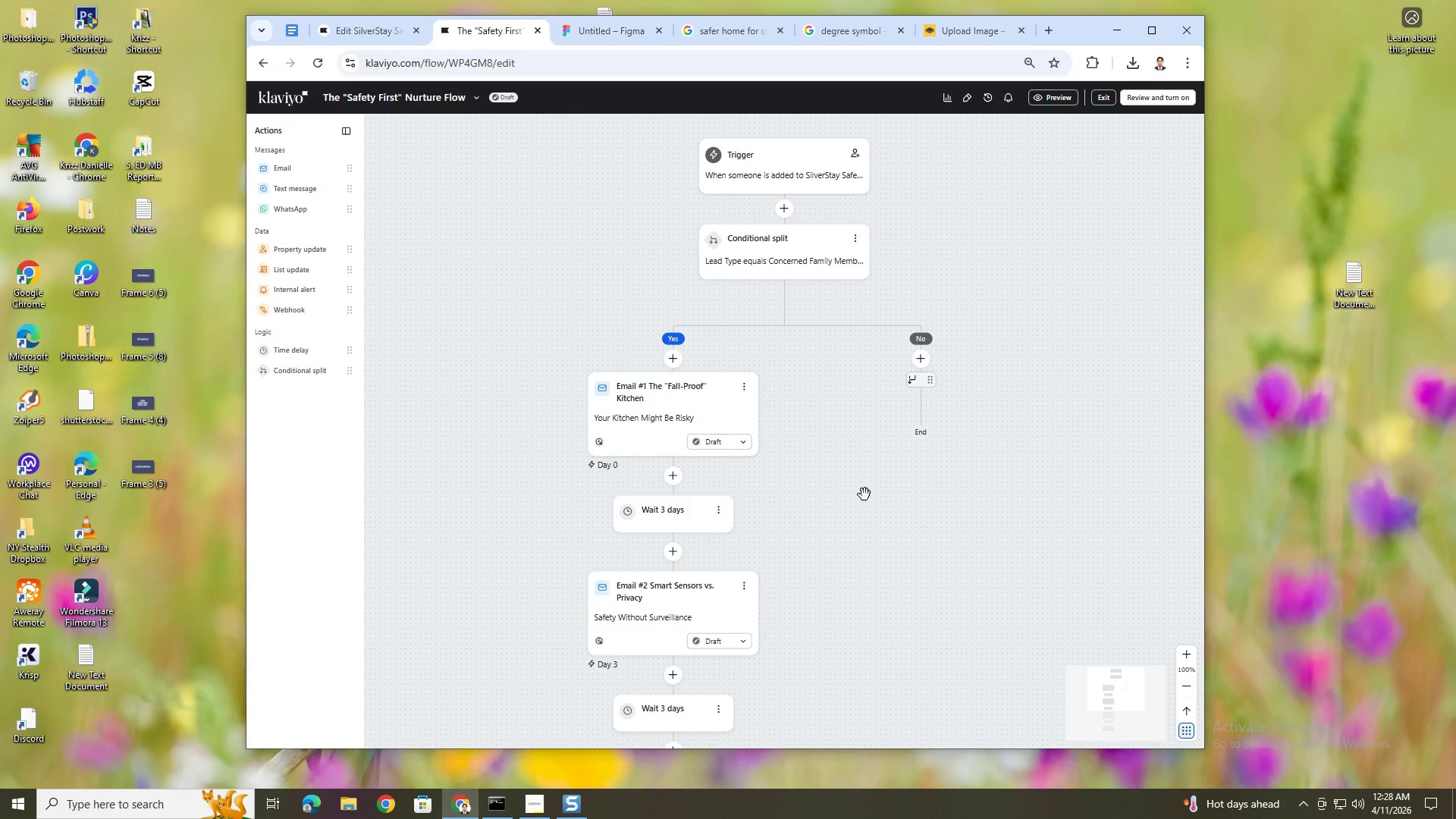 
scroll: coordinate [864, 494], scroll_direction: down, amount: 3.0
 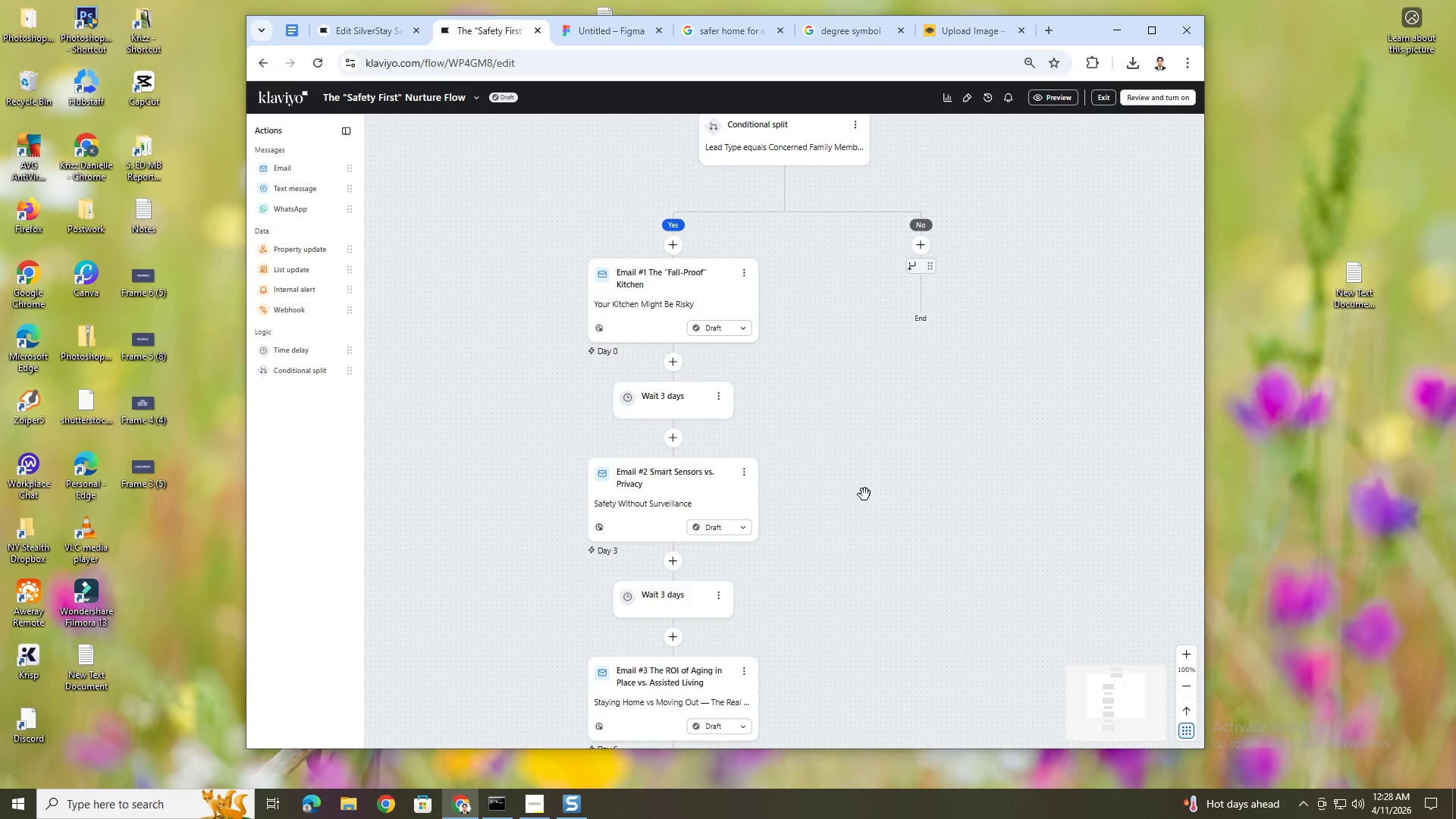 
scroll: coordinate [864, 494], scroll_direction: up, amount: 3.0
 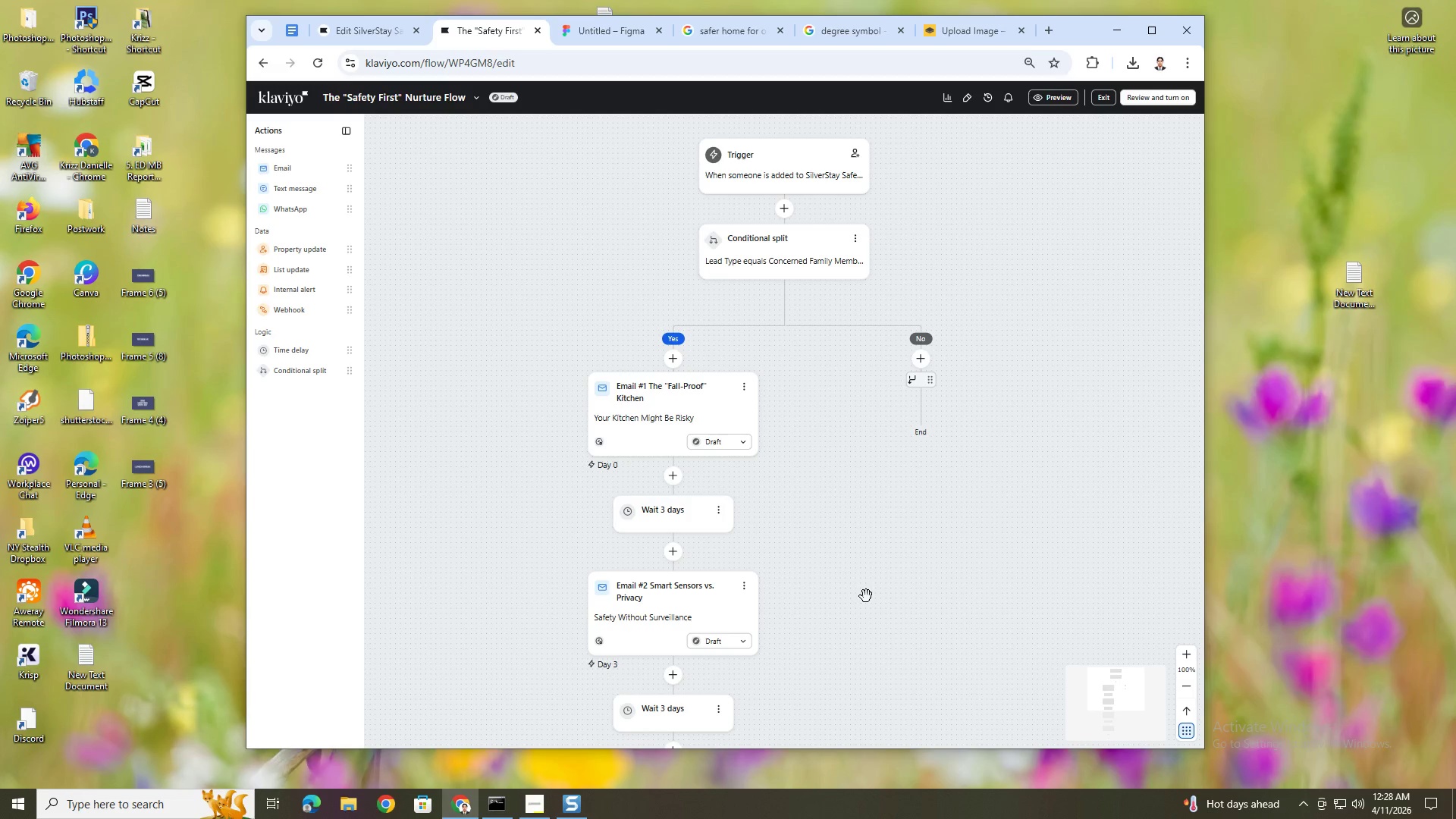 
left_click_drag(start_coordinate=[866, 596], to_coordinate=[956, 575])
 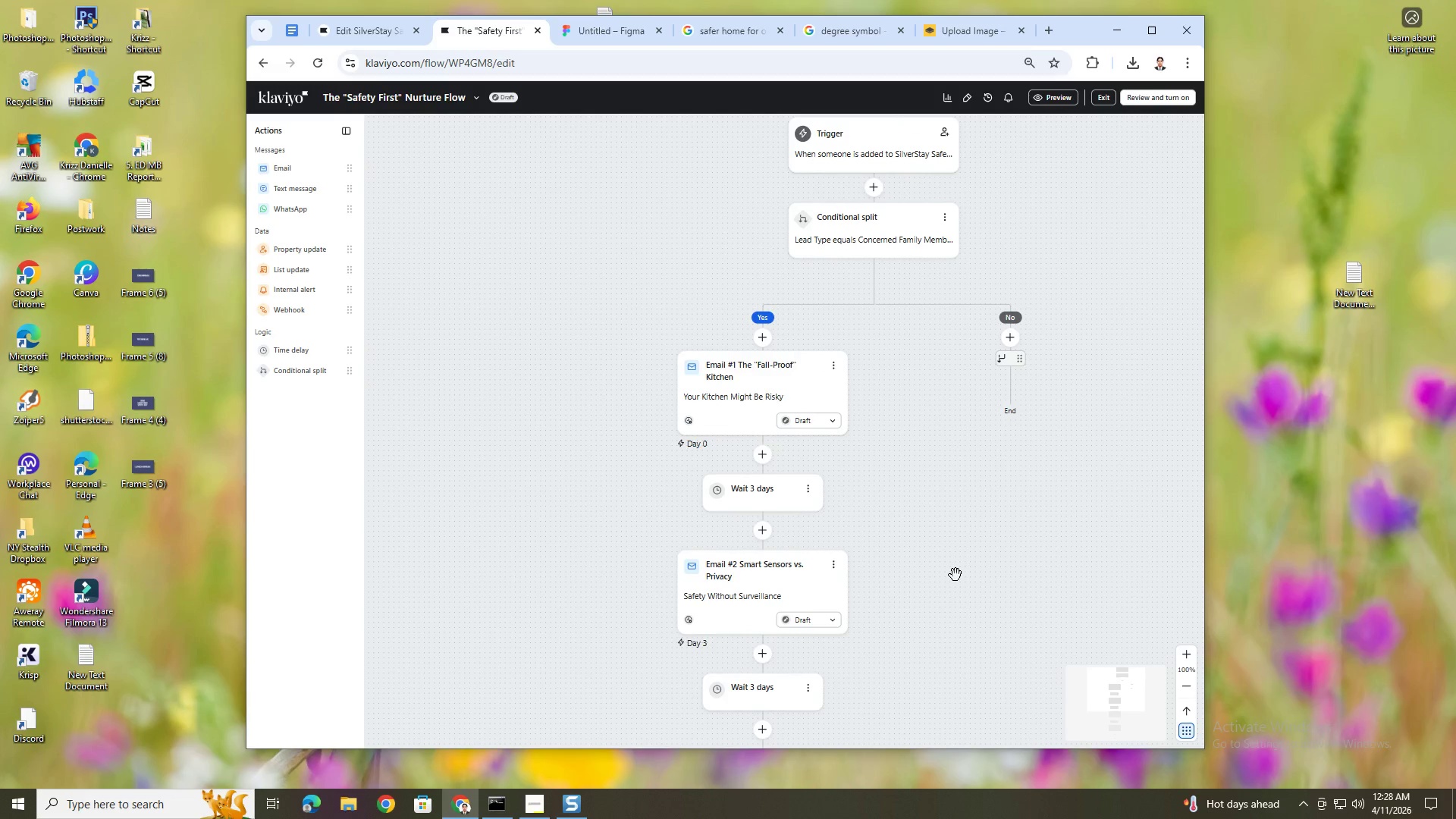 
scroll: coordinate [956, 575], scroll_direction: down, amount: 2.0
 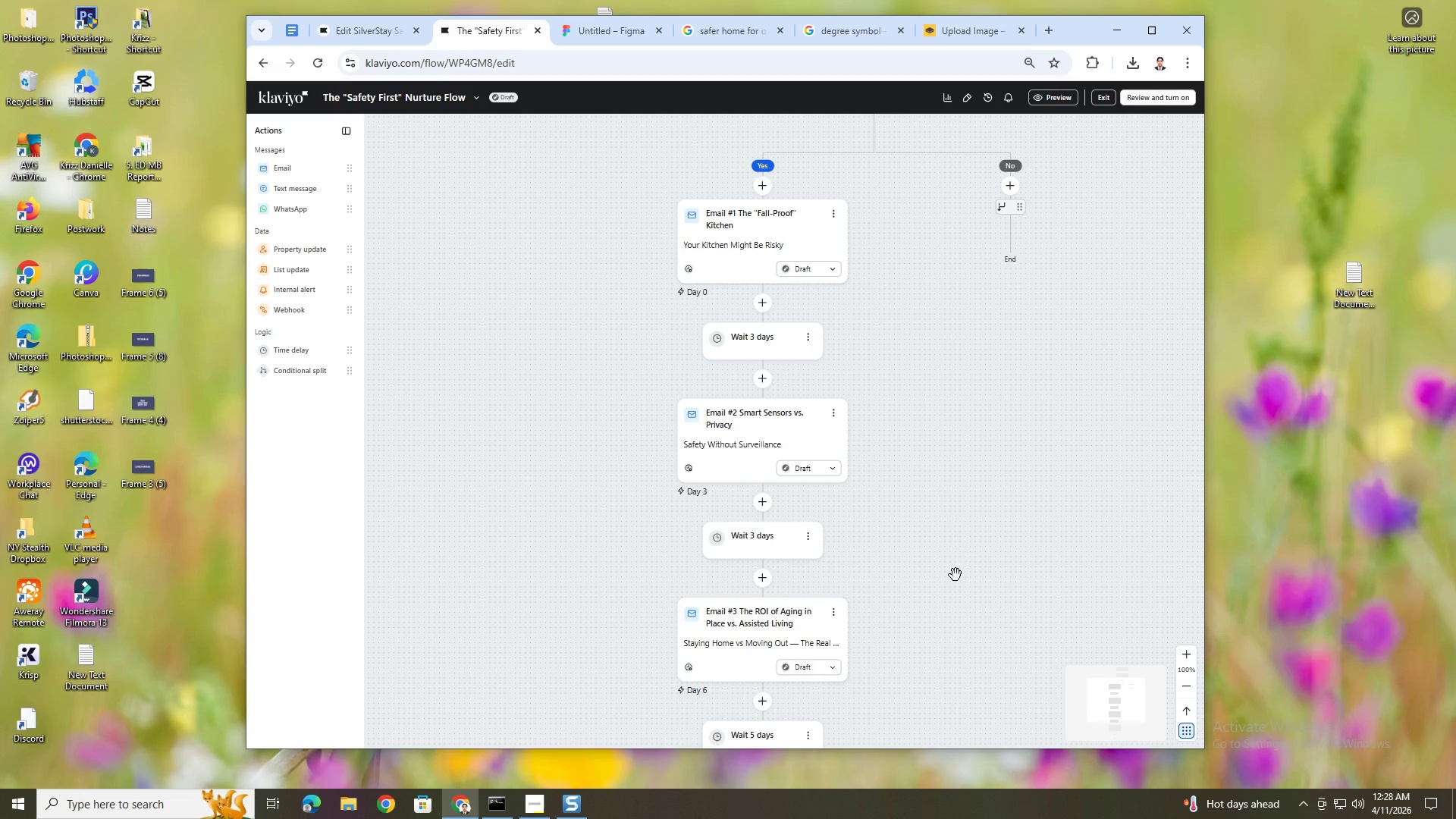 
scroll: coordinate [956, 575], scroll_direction: up, amount: 2.0
 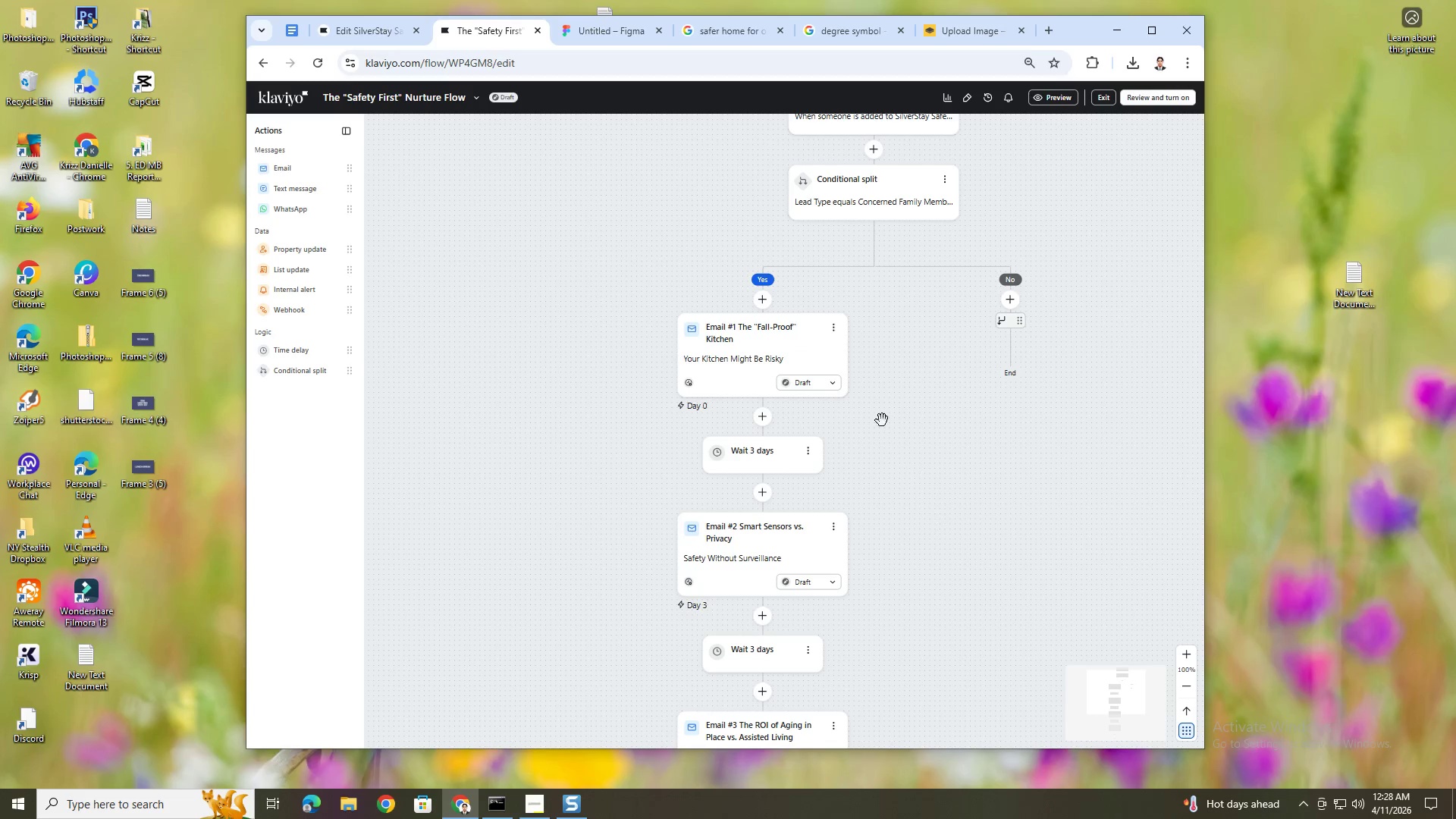 
left_click([829, 347])
 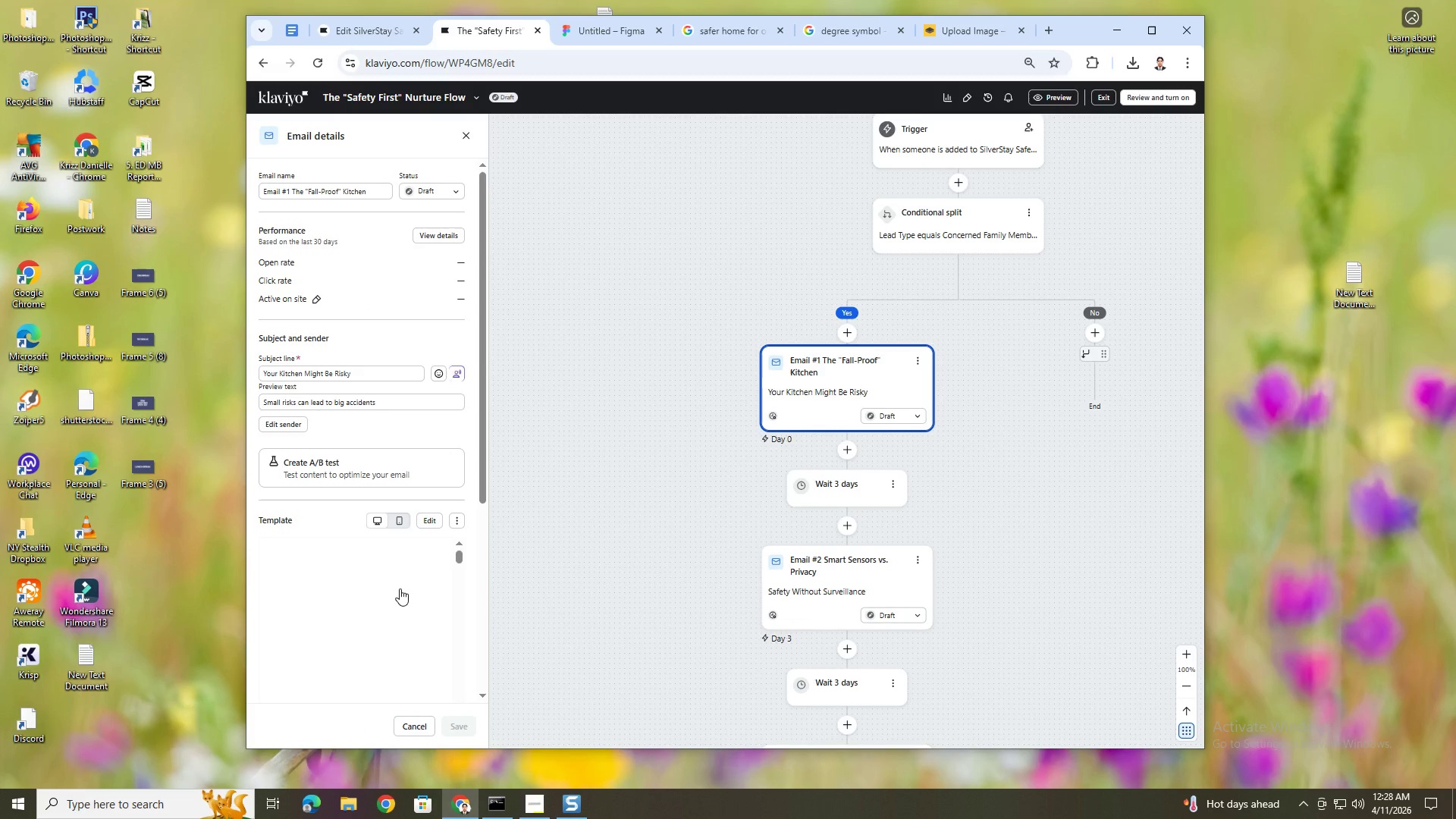 
scroll: coordinate [360, 657], scroll_direction: down, amount: 4.0
 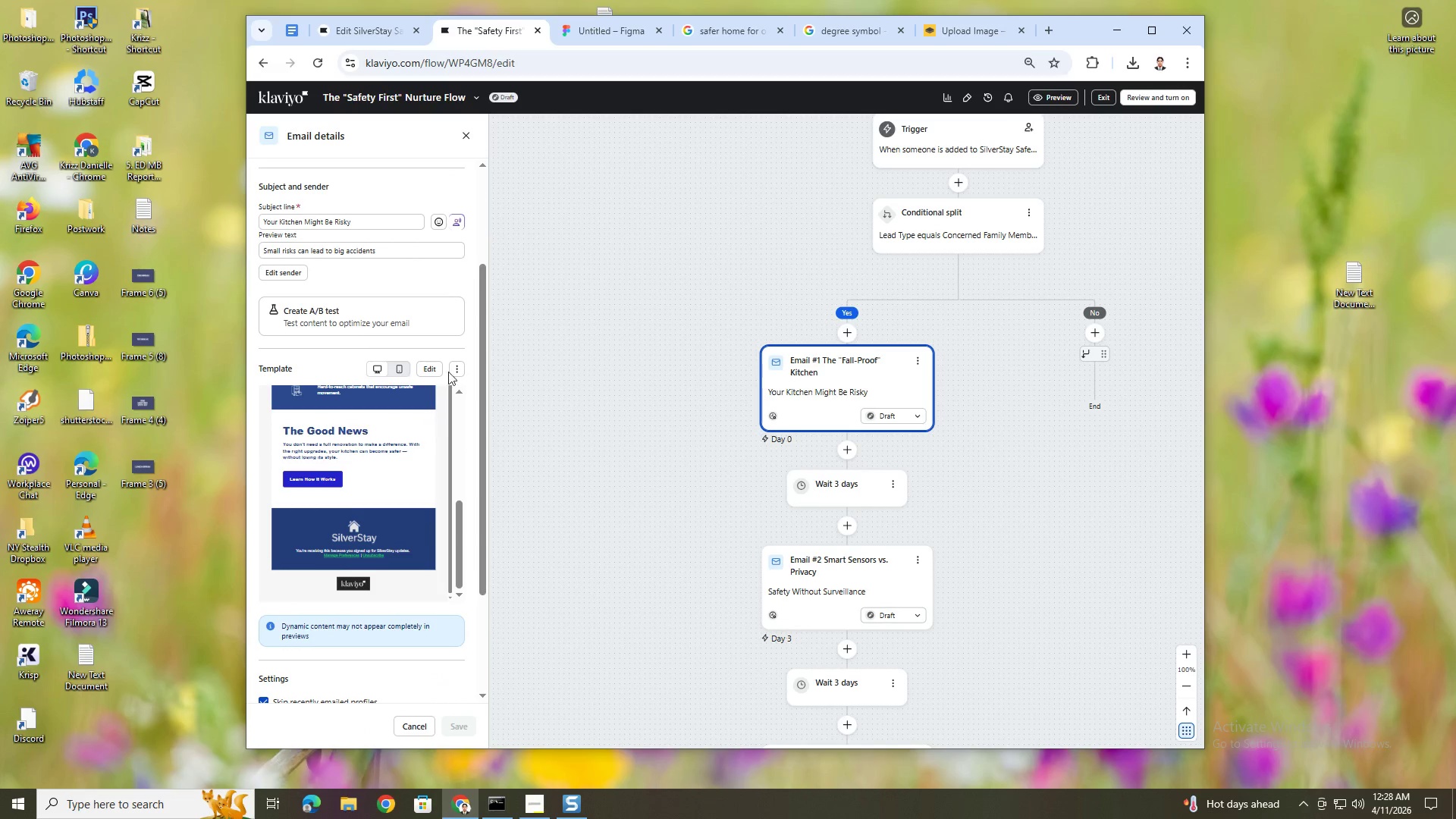 
left_click([435, 366])
 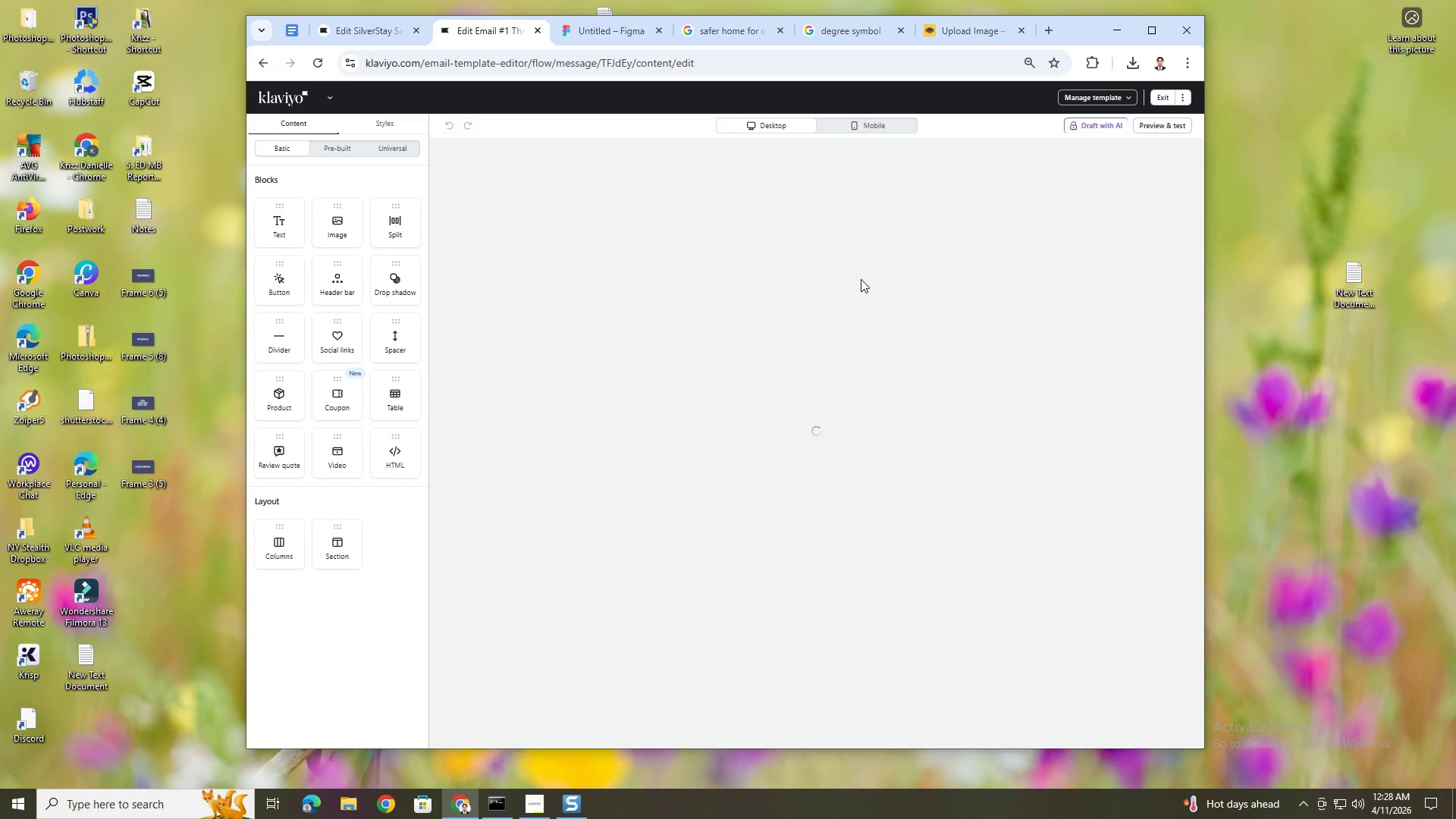 
wait(7.94)
 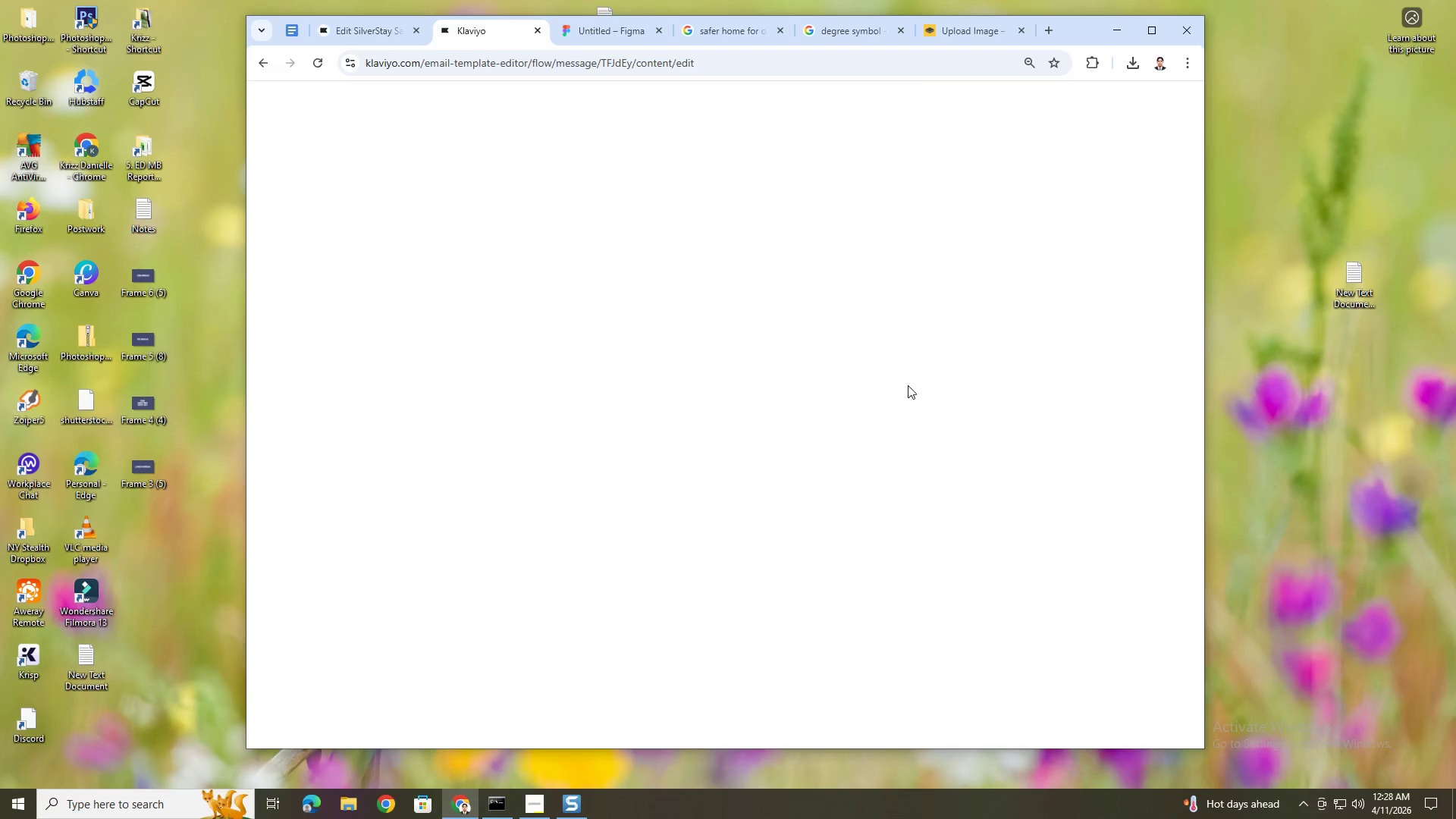 
scroll: coordinate [885, 419], scroll_direction: down, amount: 7.0
 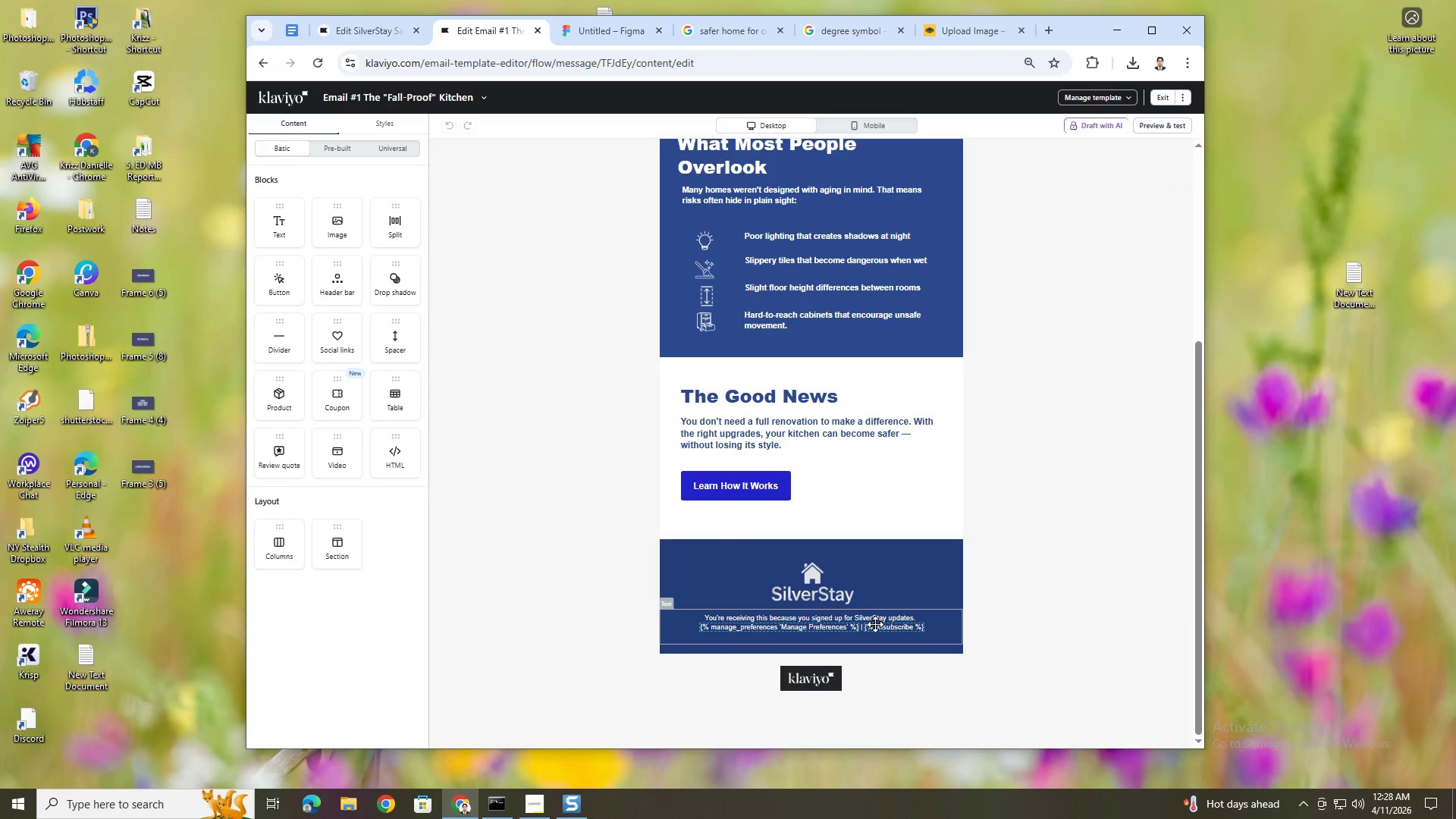 
double_click([875, 625])
 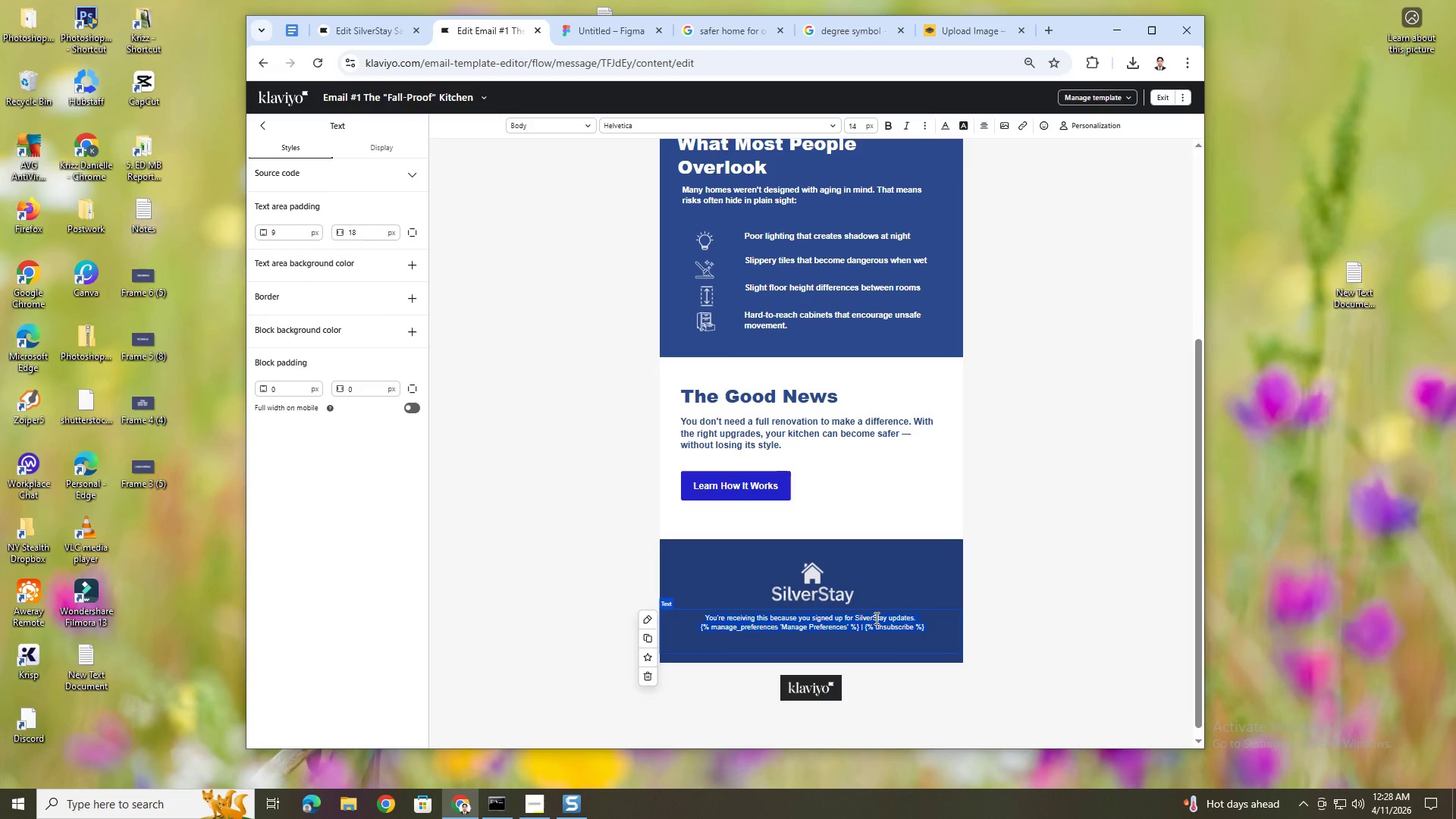 
key(Control+C)
 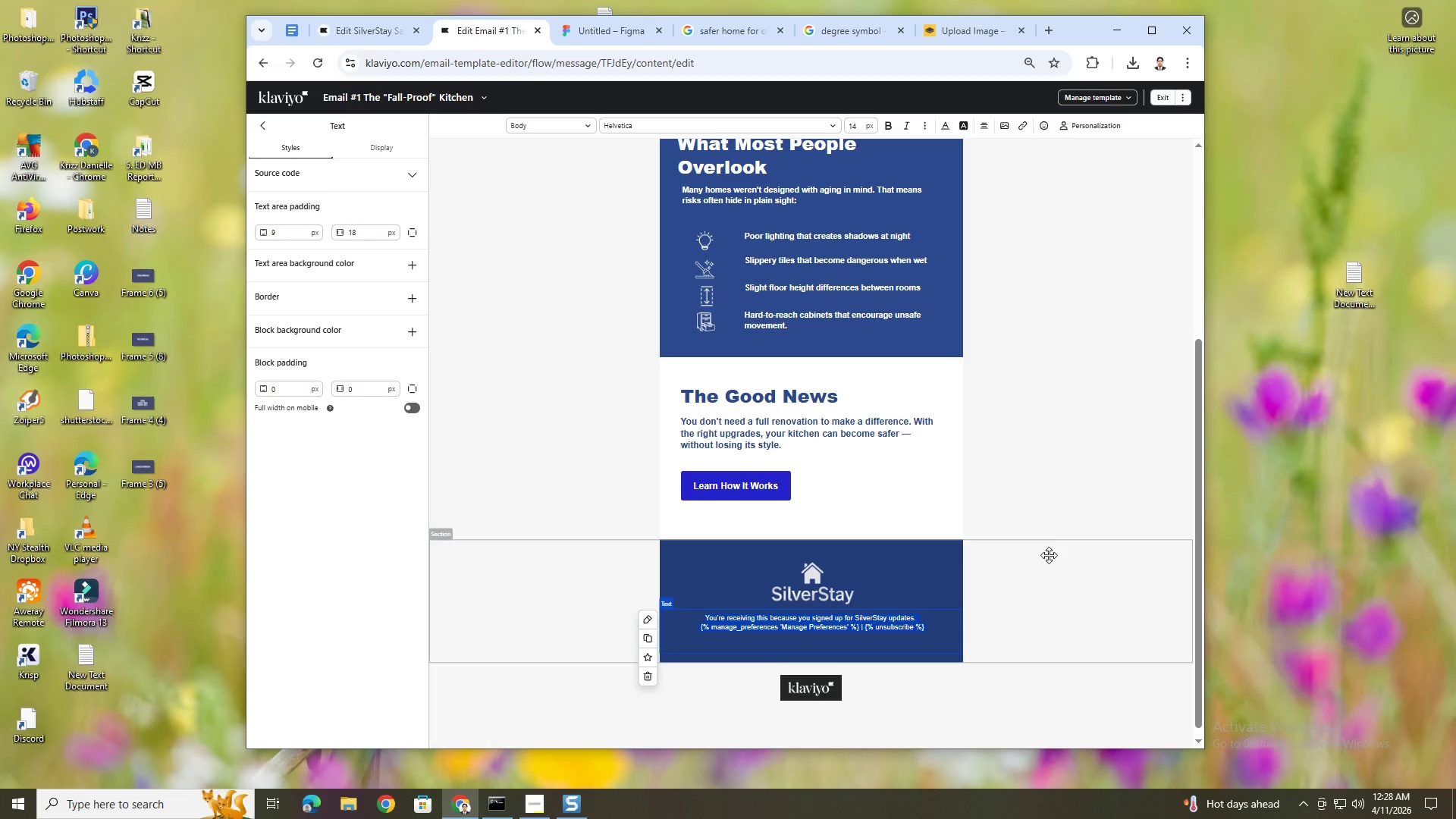 
left_click([1054, 548])
 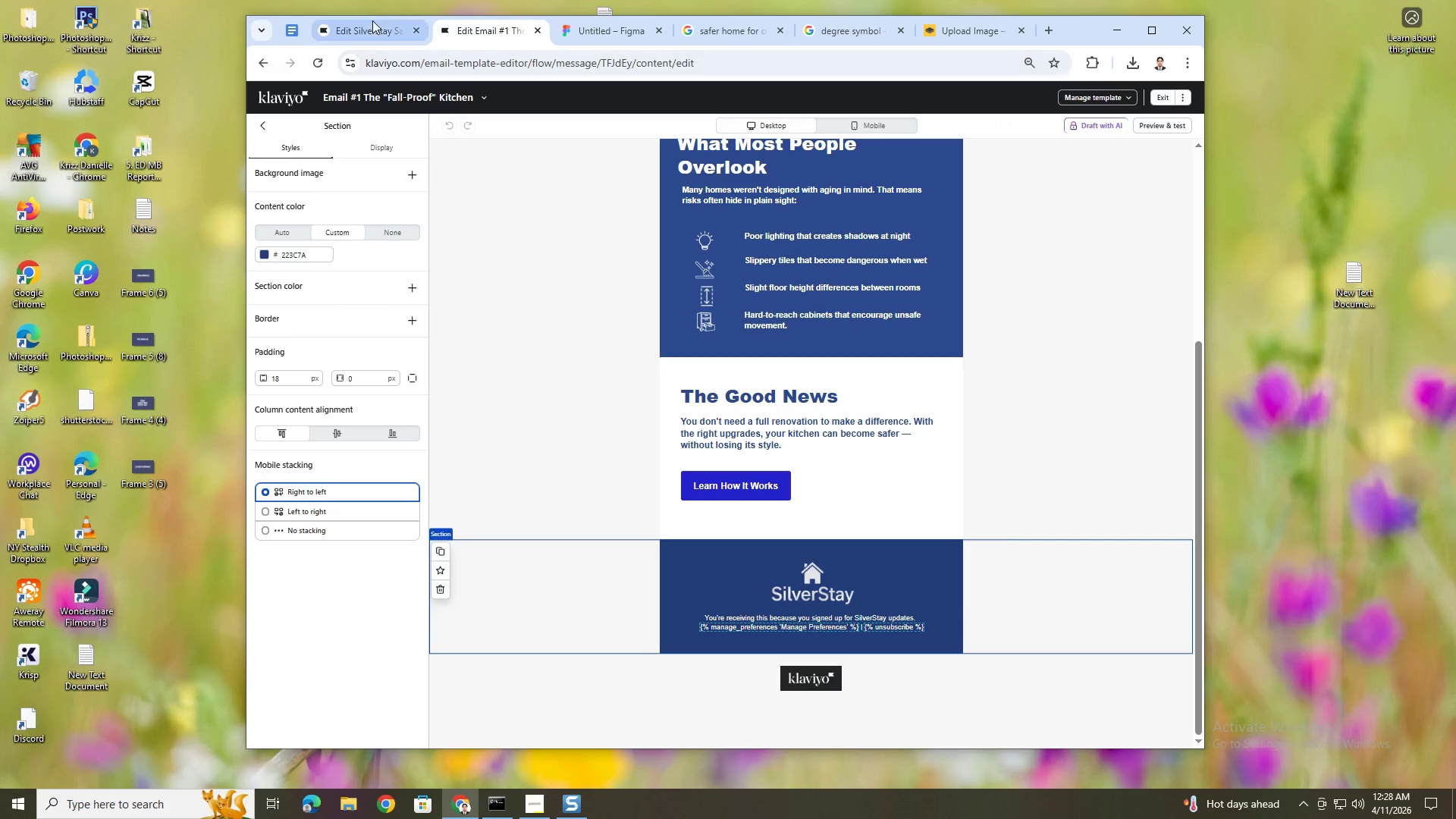 
left_click([376, 26])
 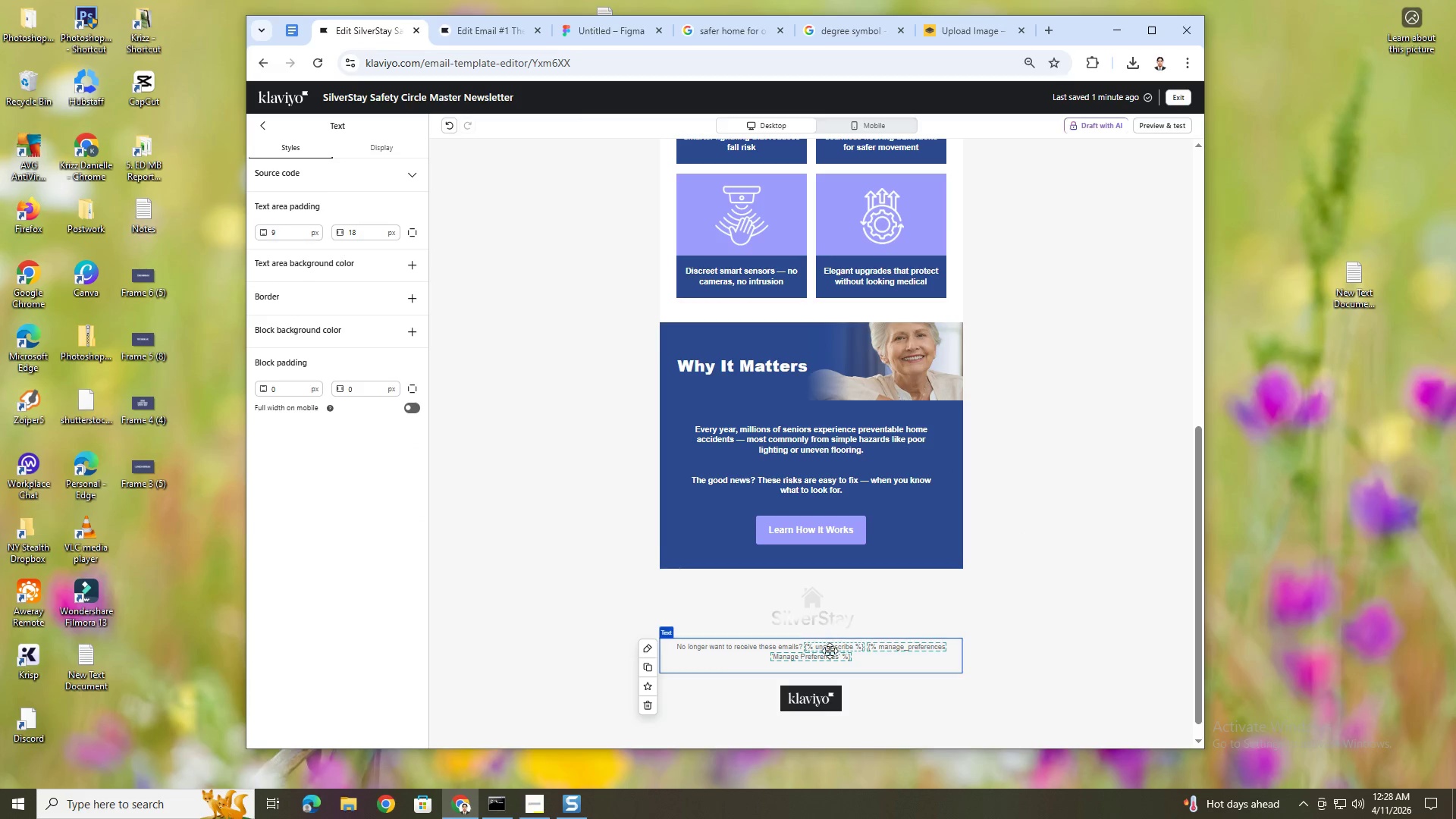 
double_click([830, 651])
 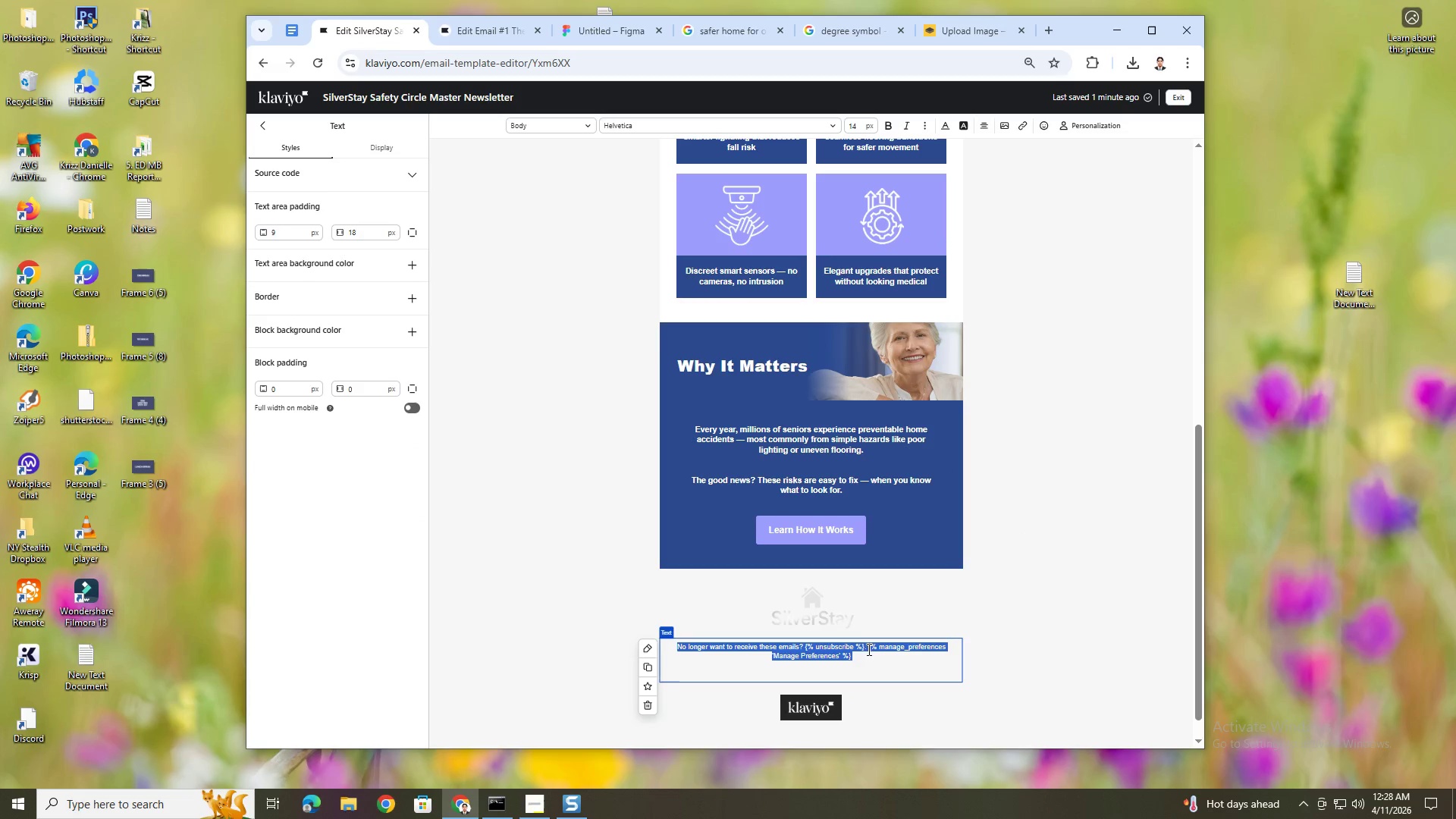 
key(Control+V)
 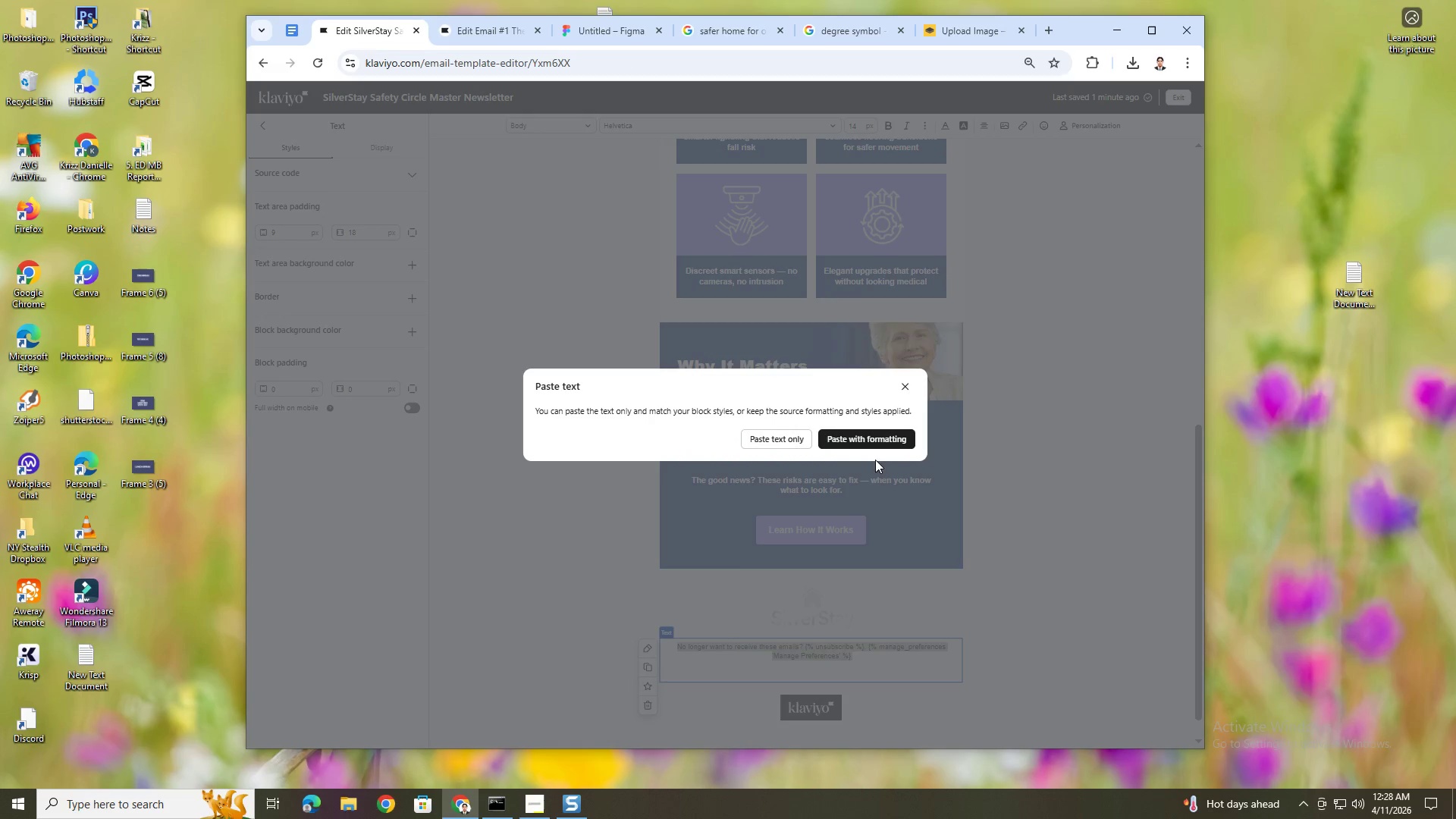 
left_click([874, 444])
 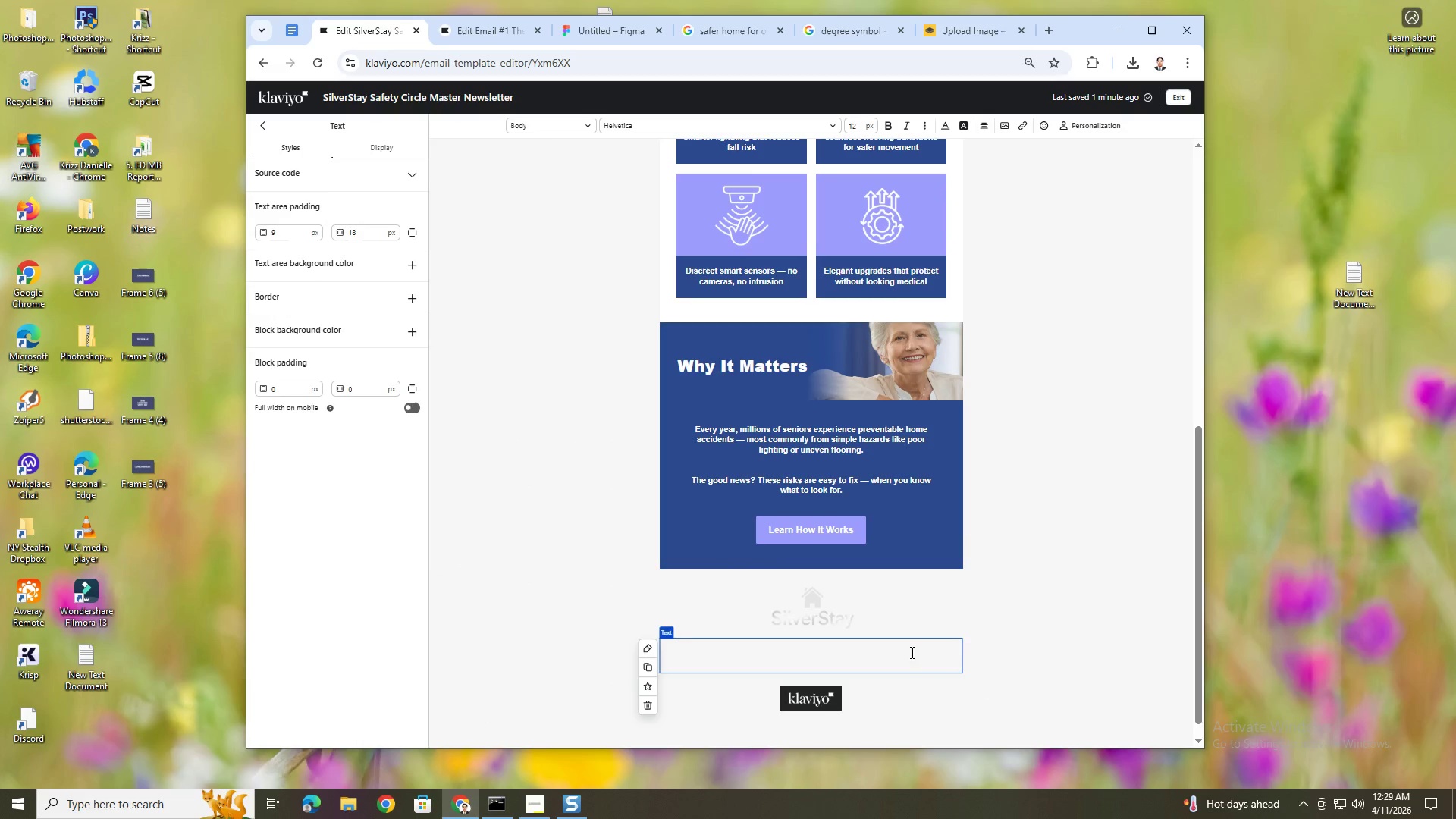 
left_click([1023, 645])
 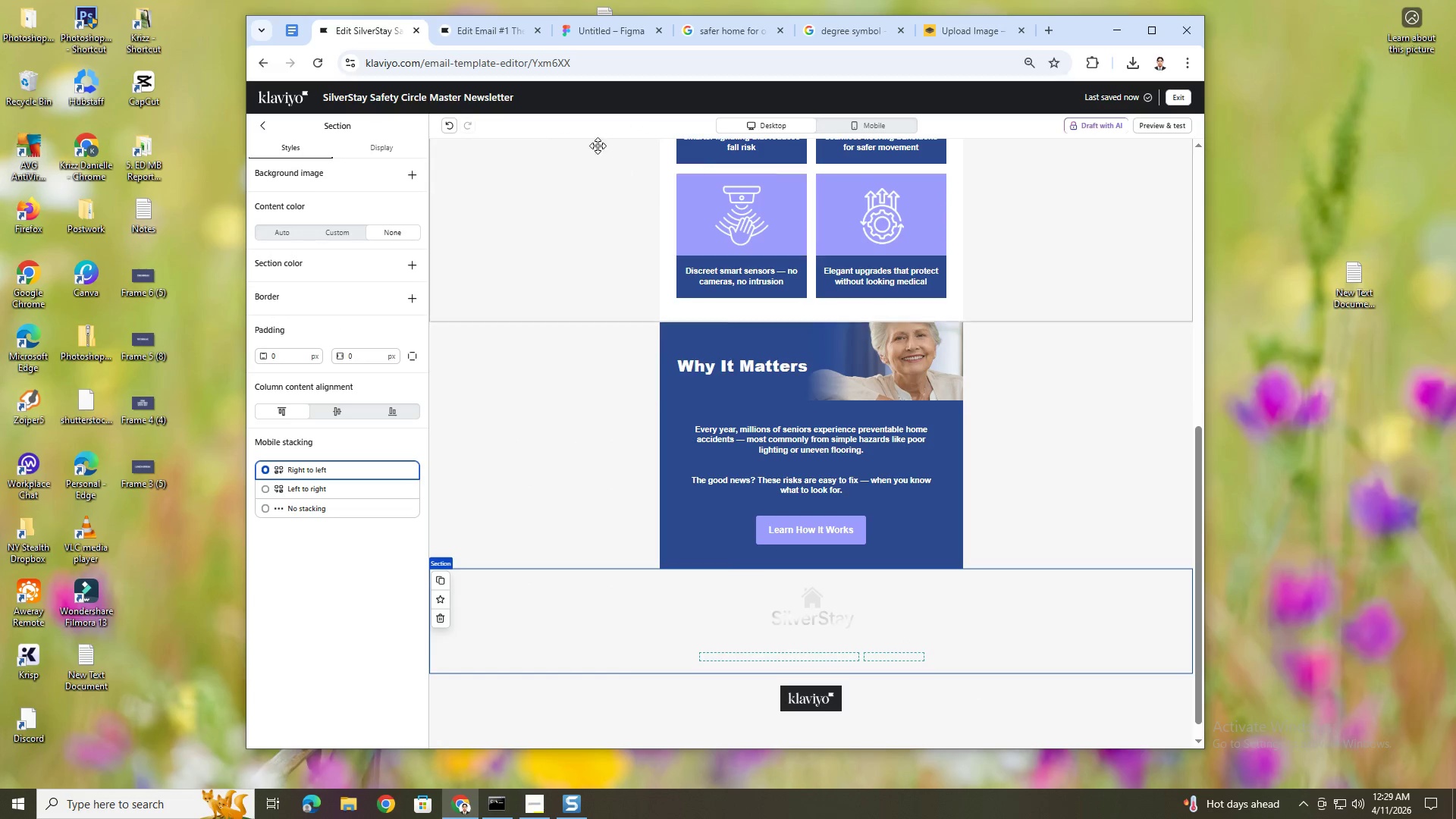 
left_click([477, 34])
 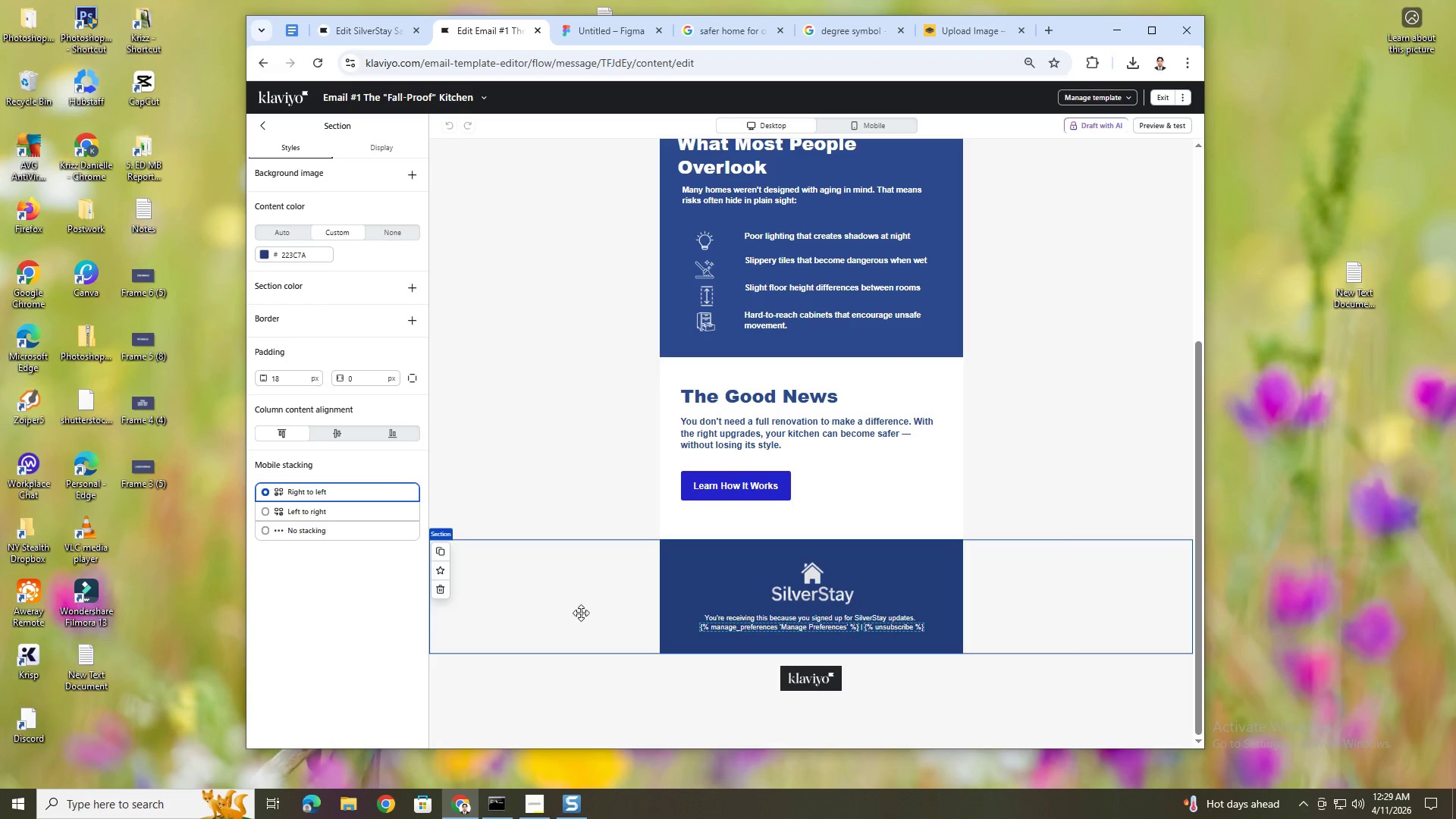 
left_click([579, 610])
 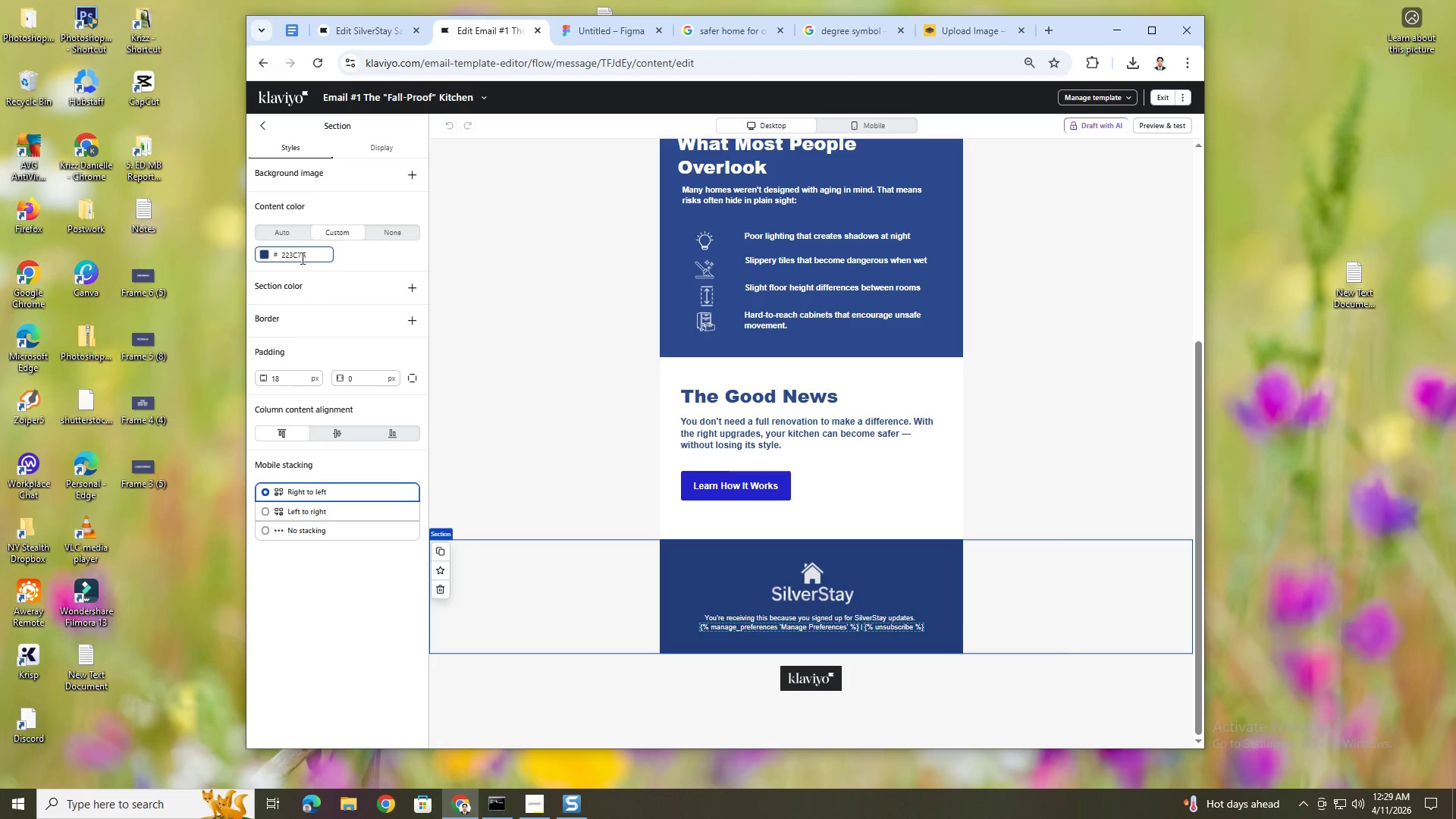 
double_click([302, 258])
 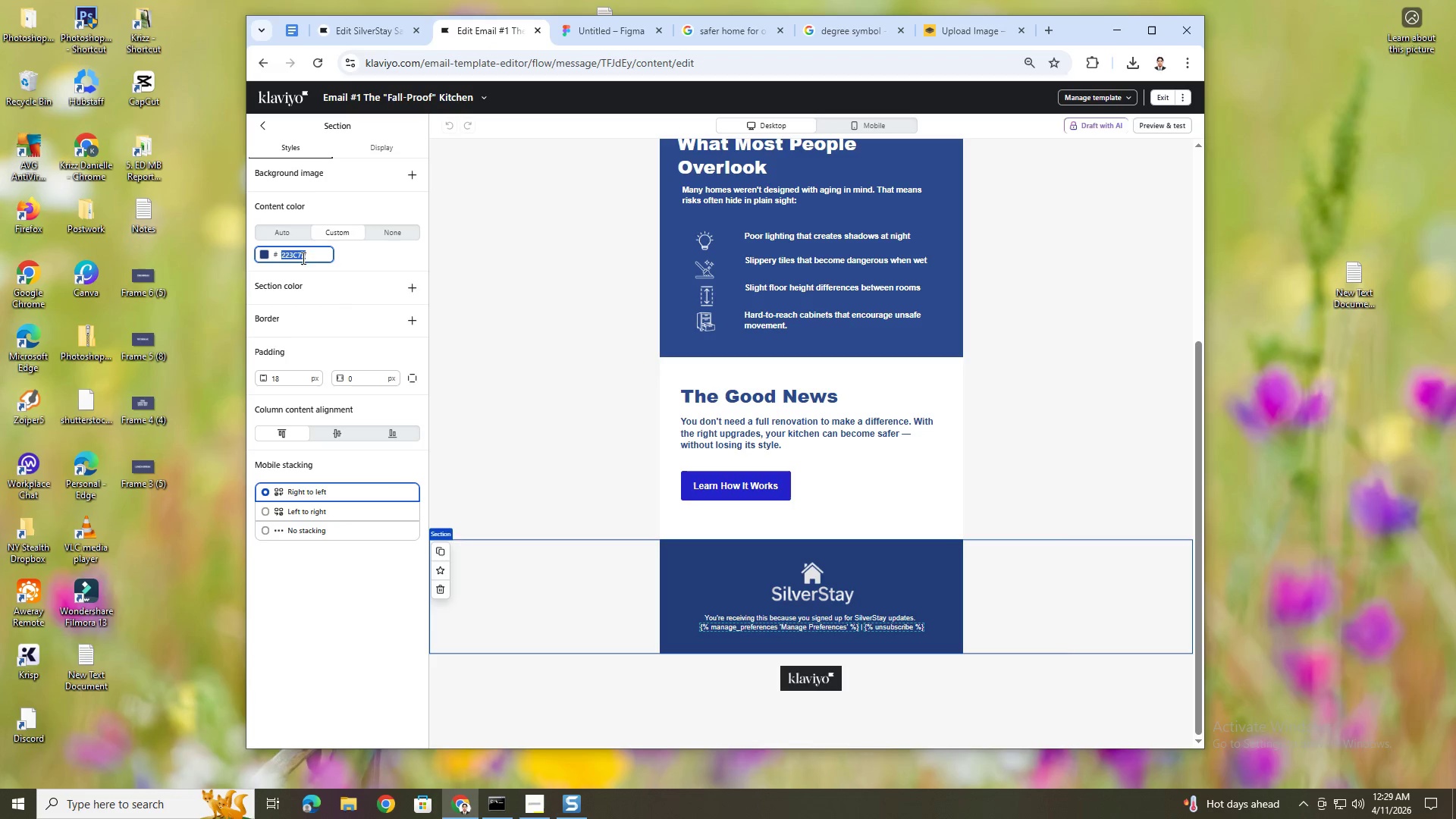 
key(Control+C)
 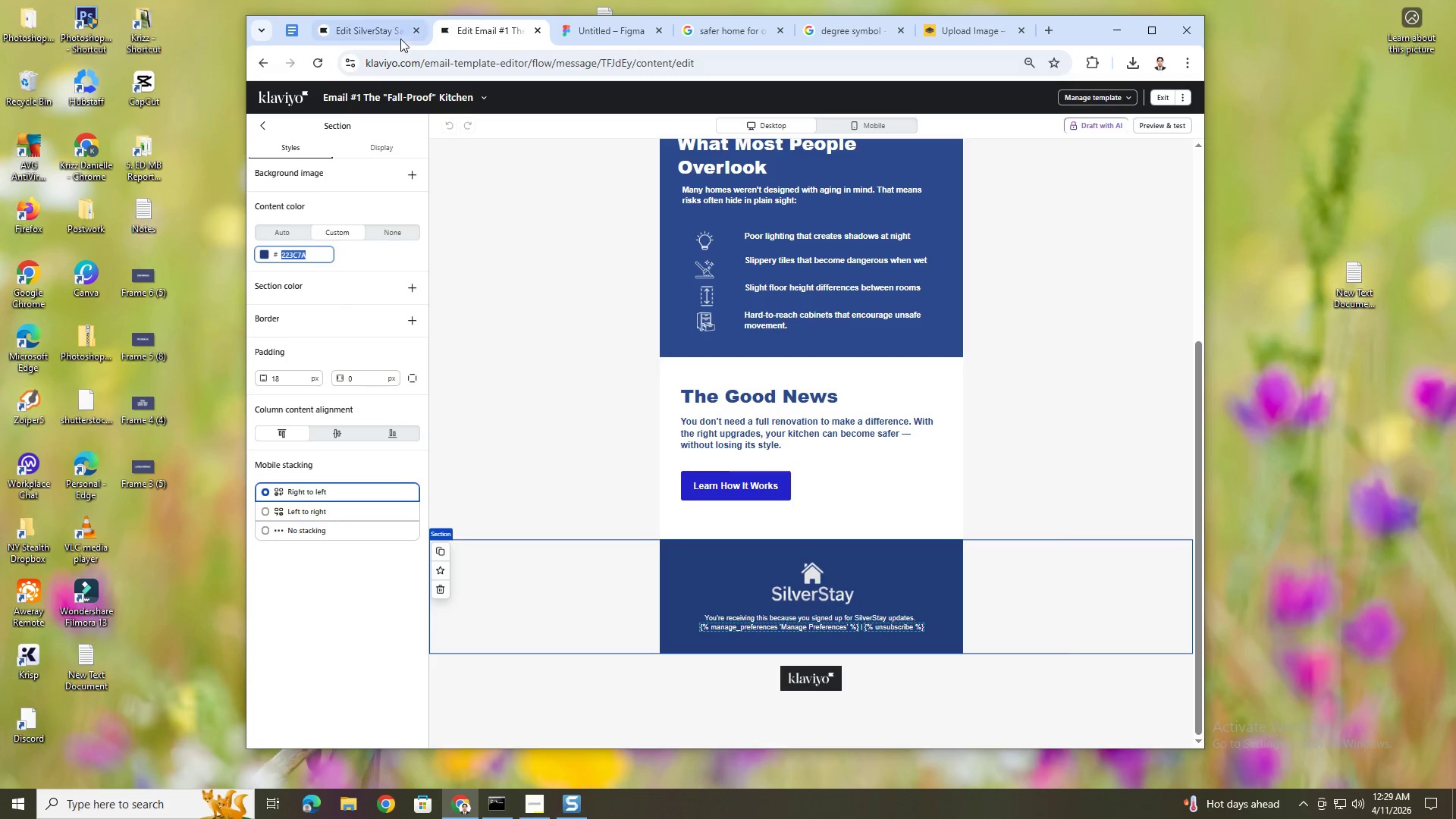 
left_click([397, 32])
 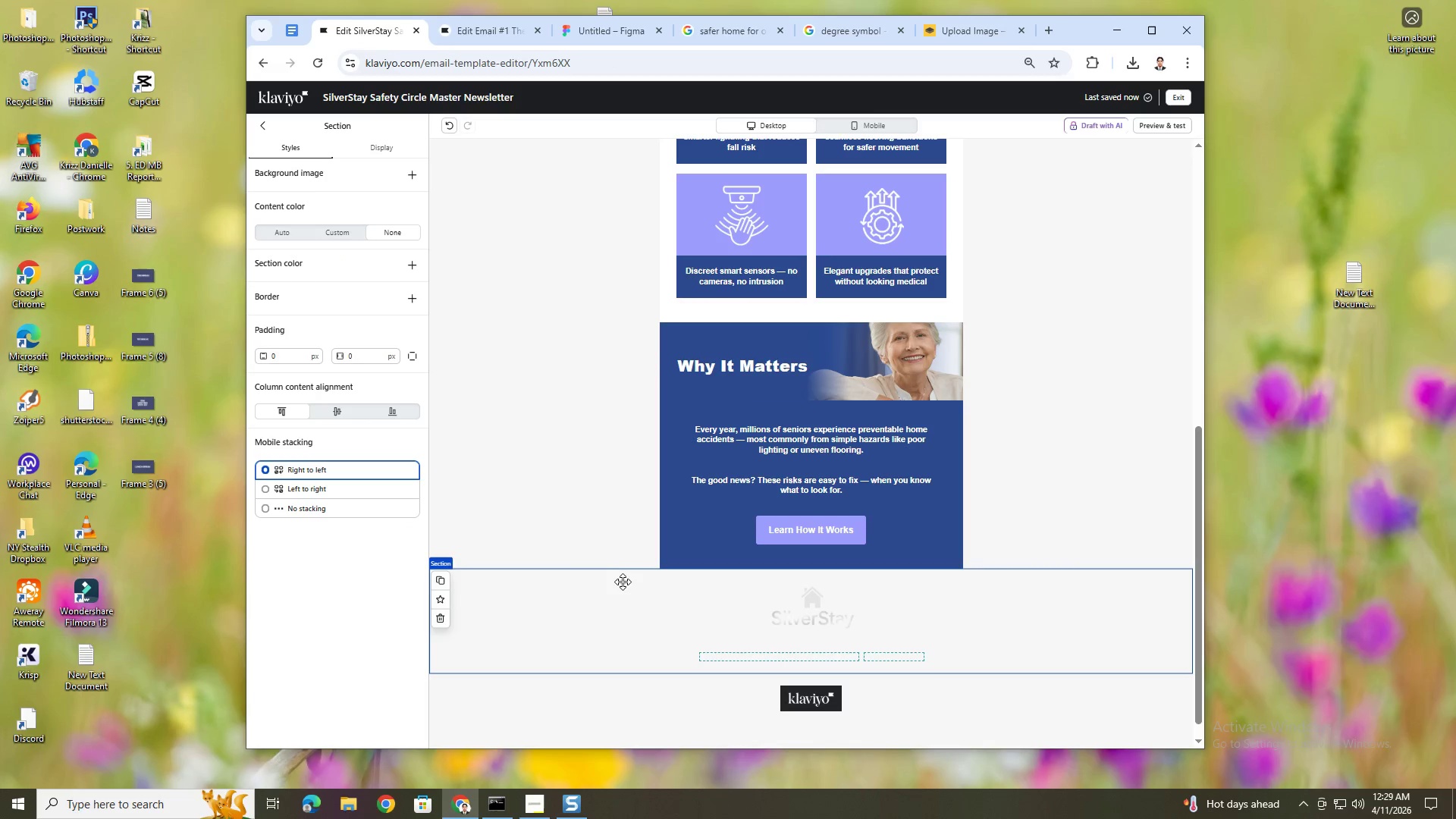 
left_click([584, 585])
 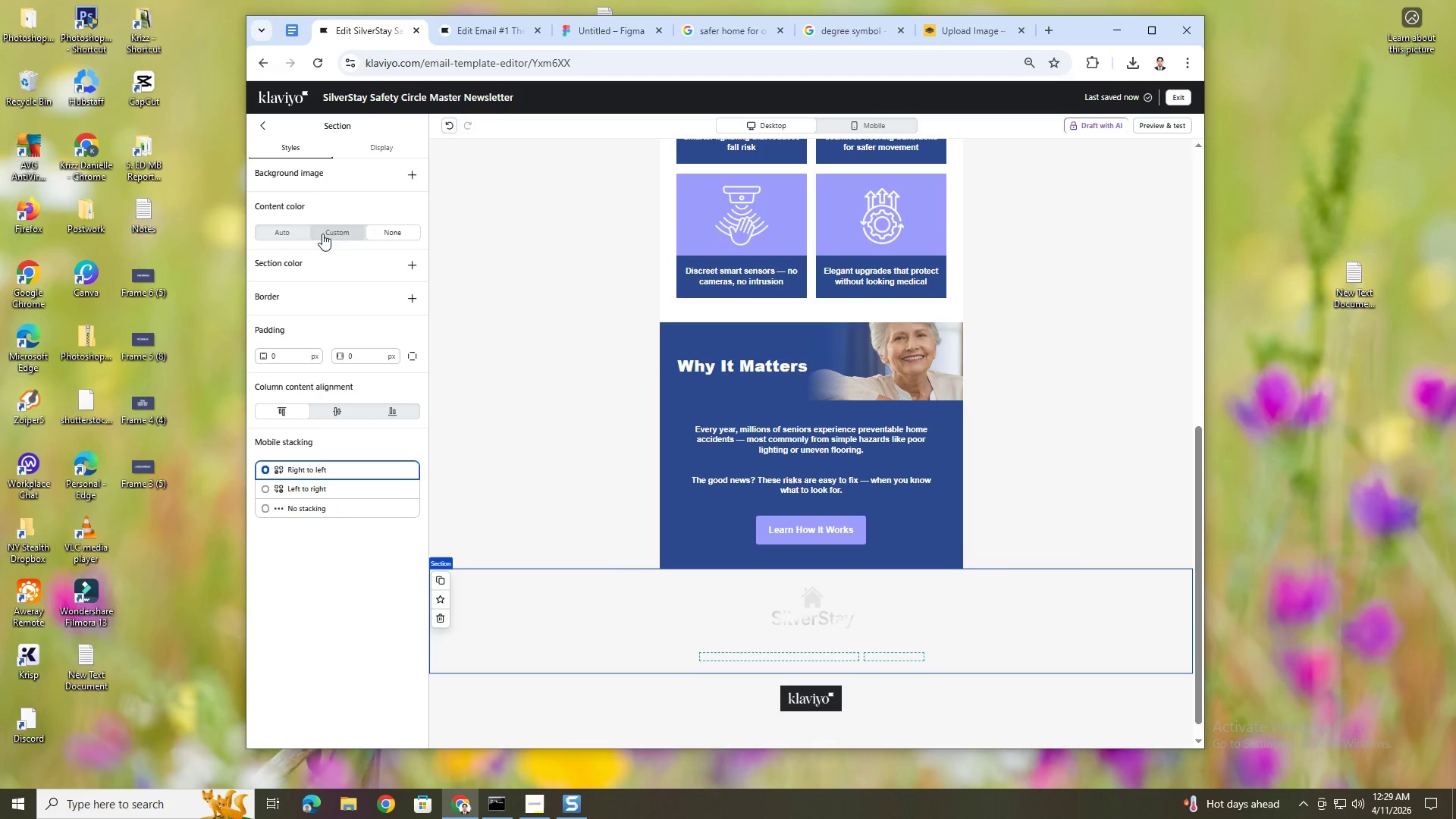 
left_click([334, 234])
 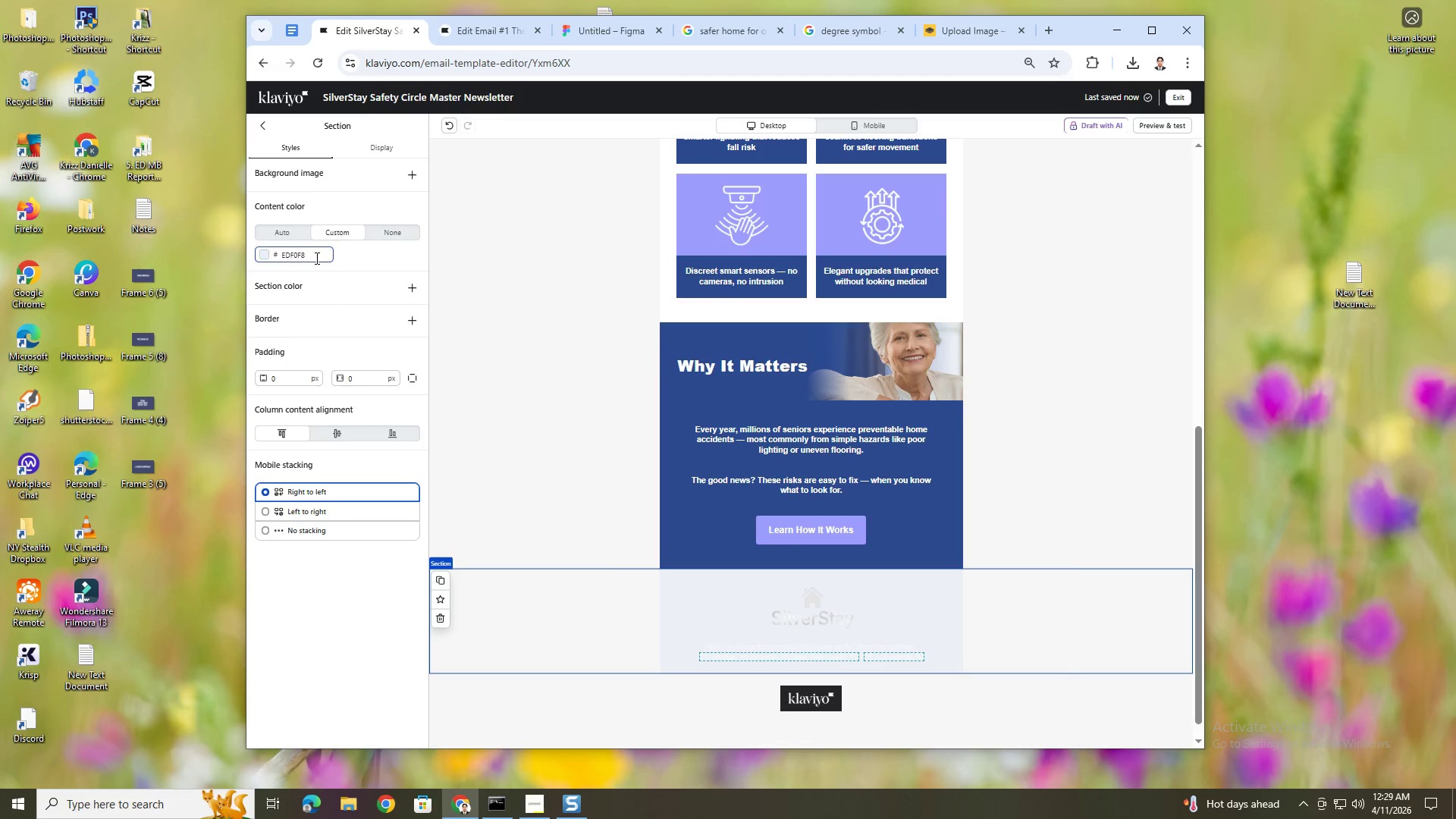 
double_click([315, 258])
 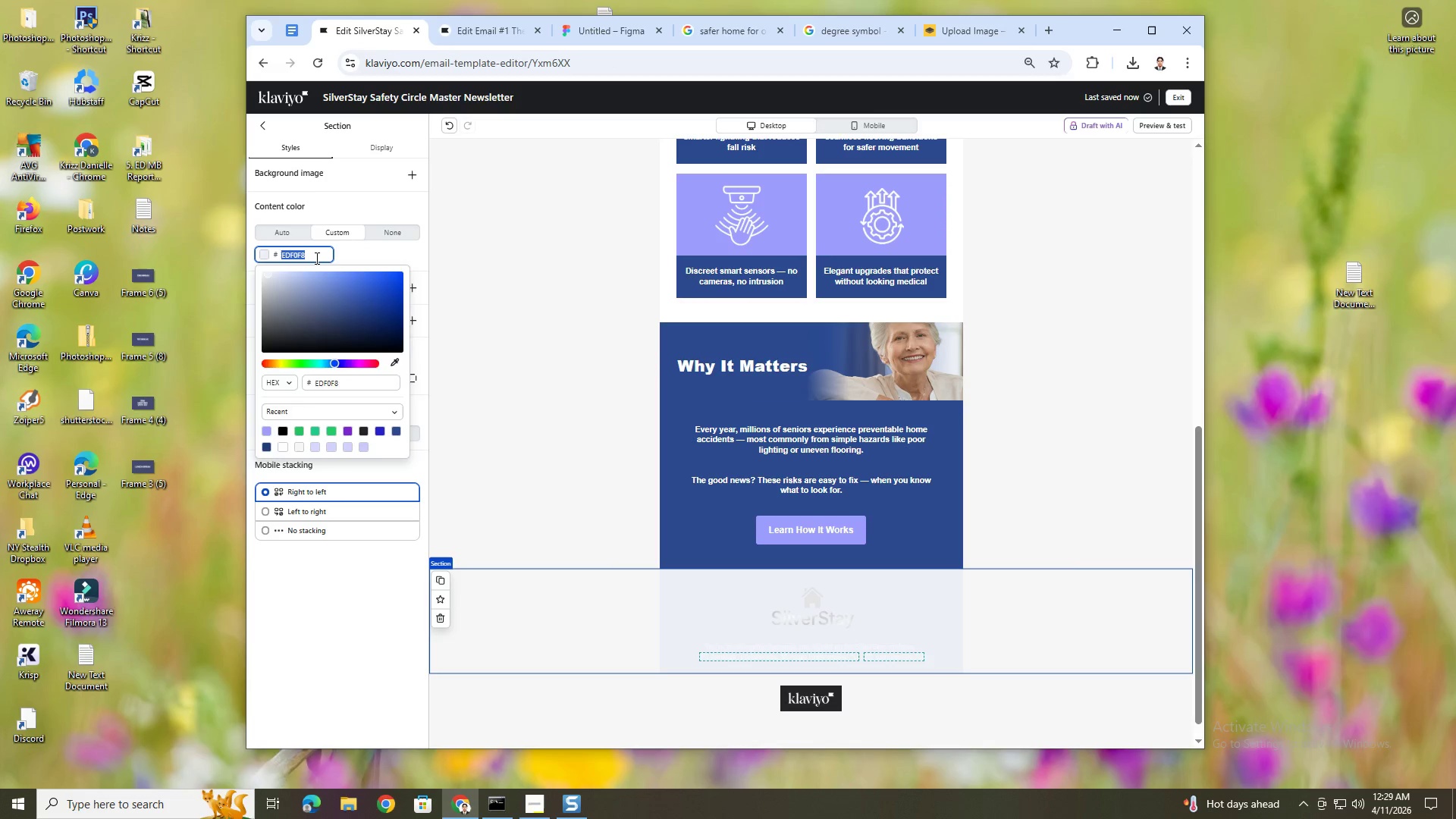 
key(Control+ControlLeft)
 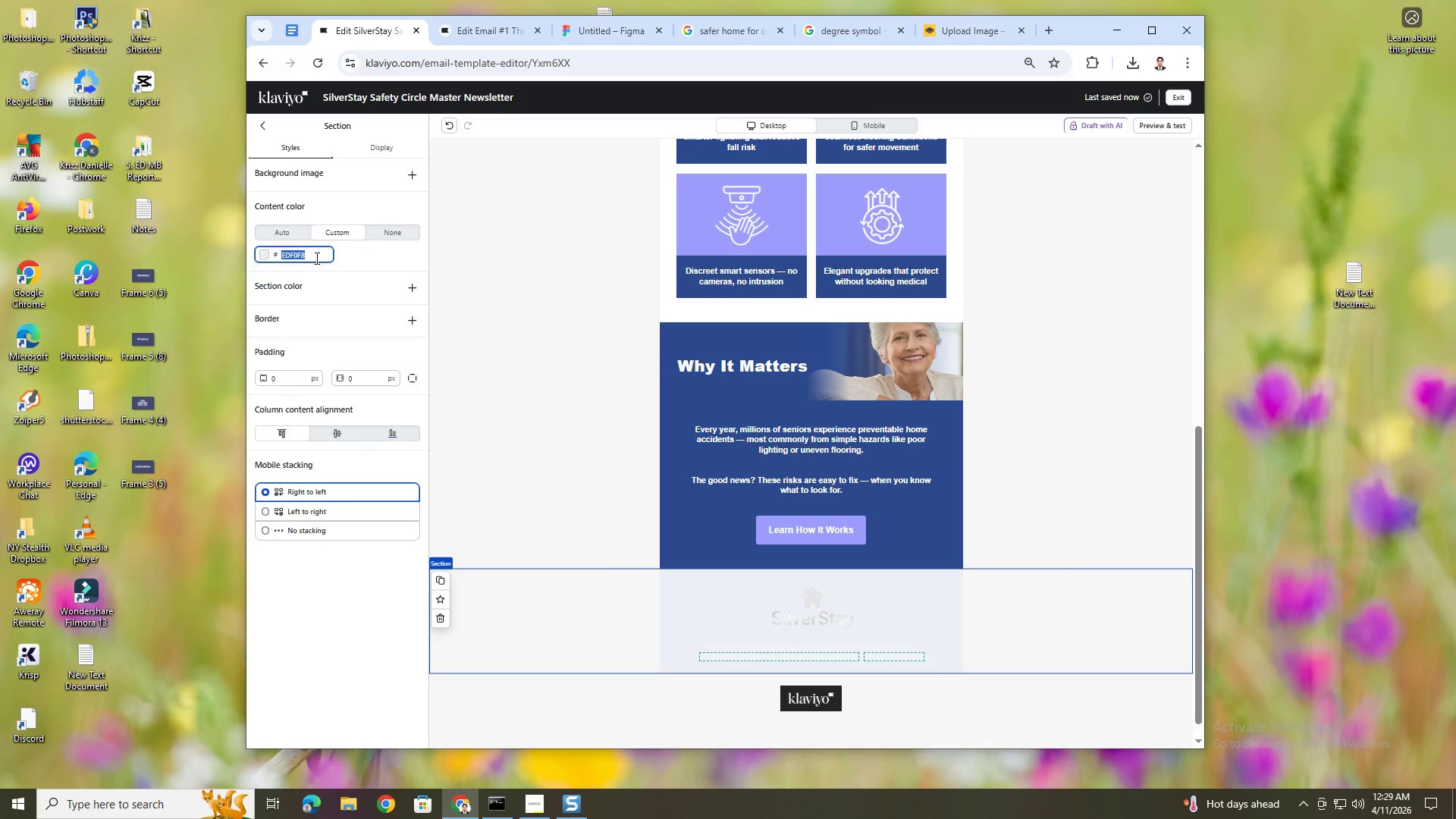 
key(Control+V)
 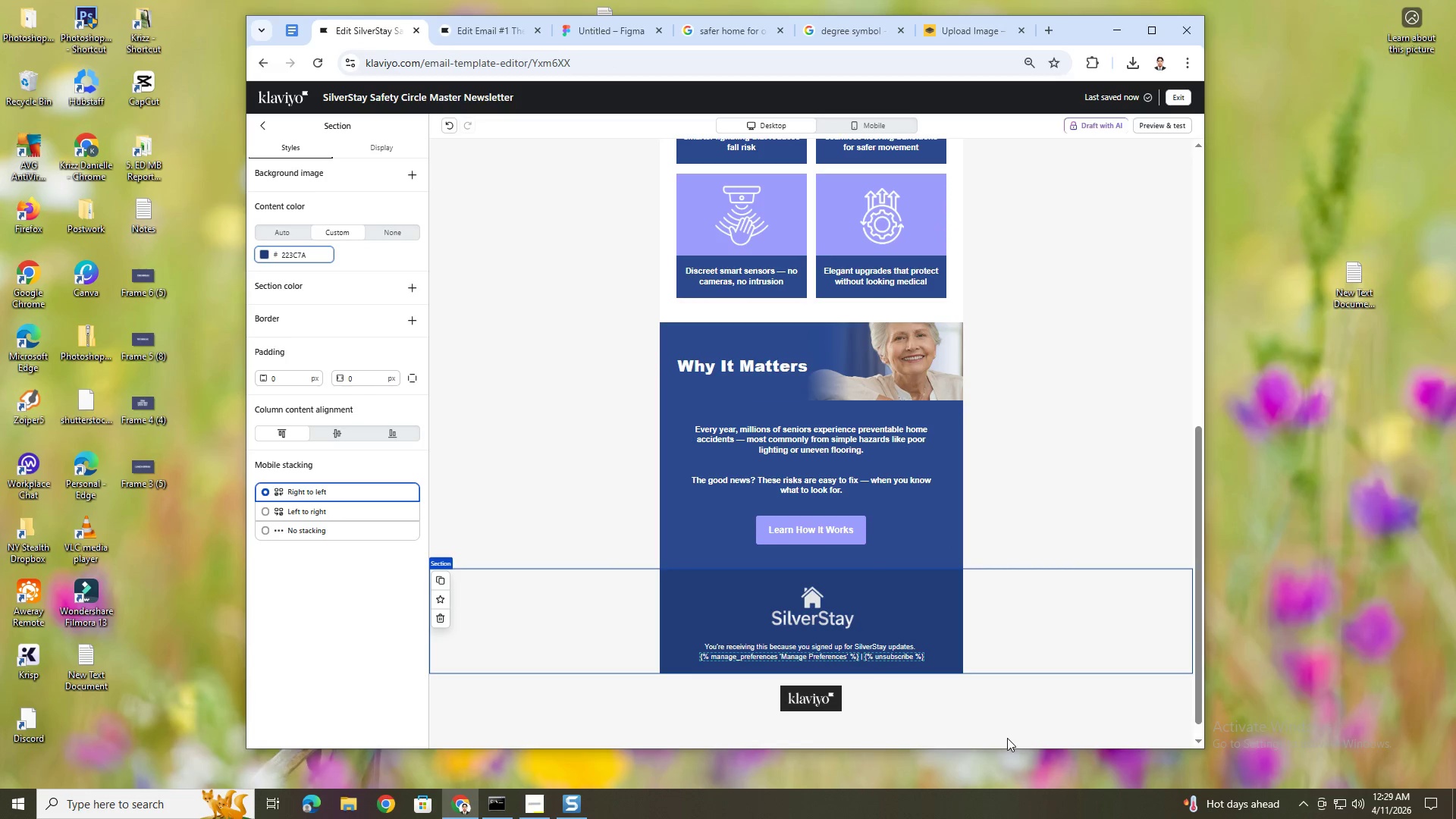 
left_click([1021, 714])
 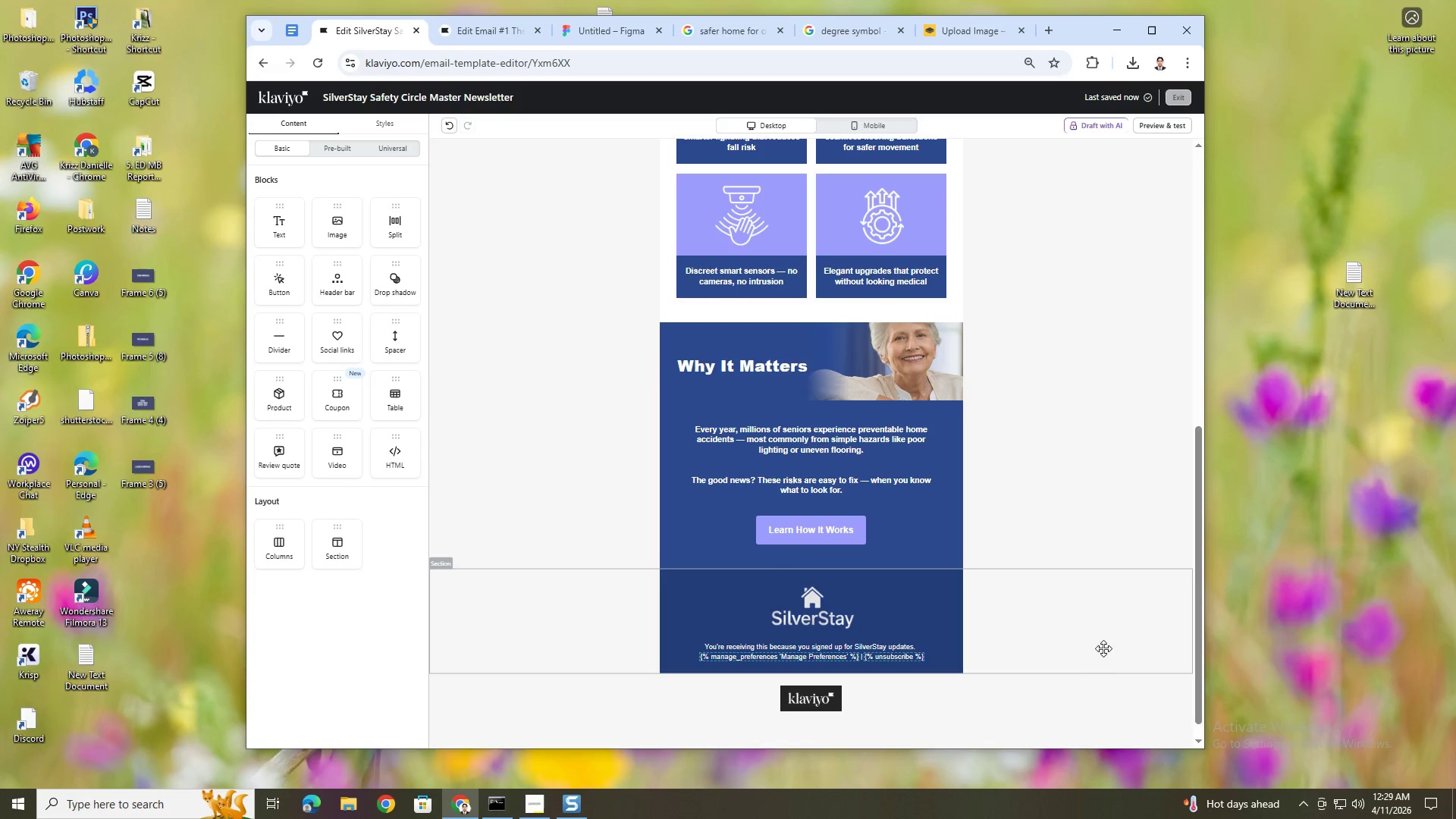 
scroll: coordinate [1104, 649], scroll_direction: up, amount: 1.0
 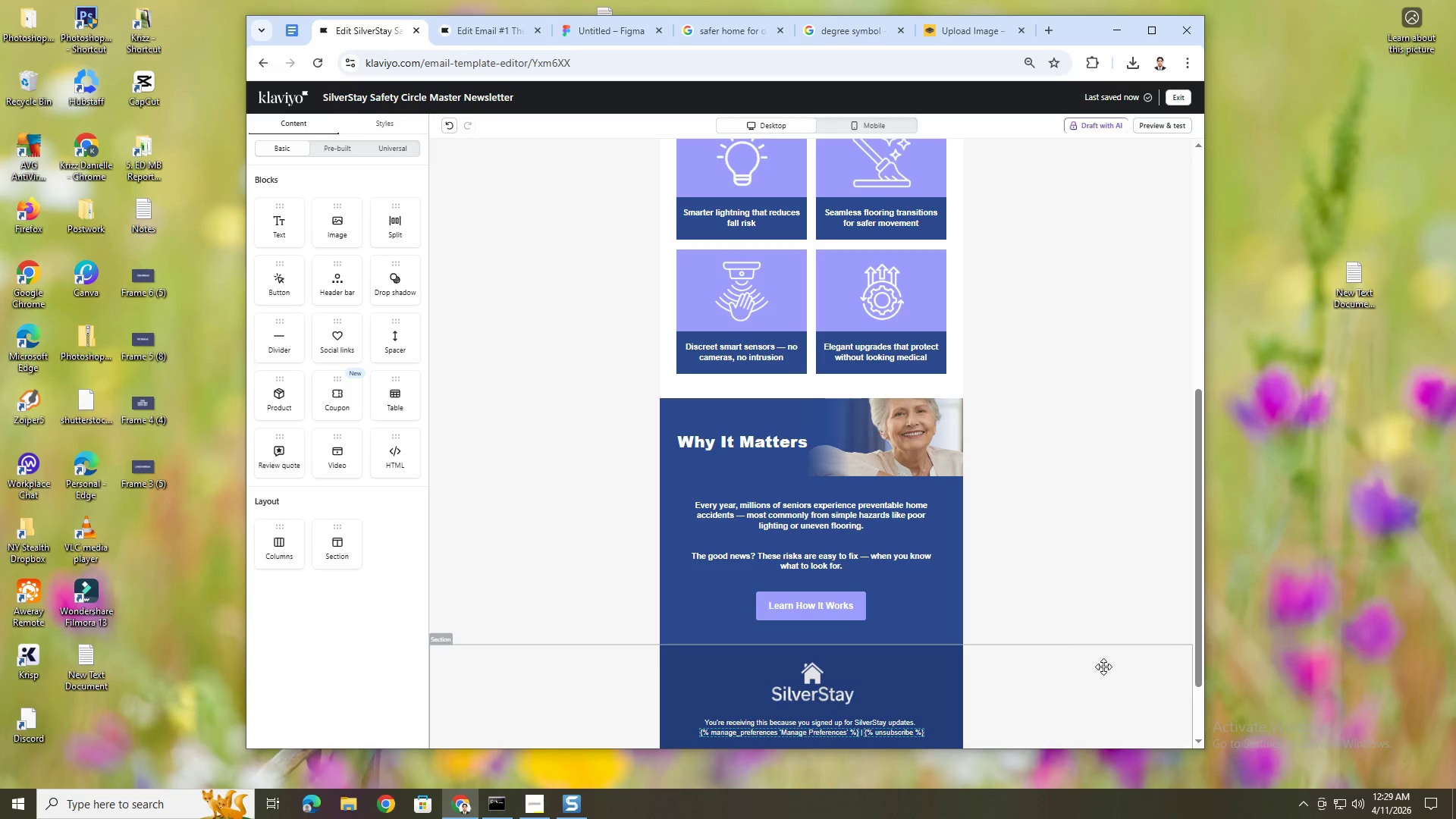 
hold_key(key=ControlLeft, duration=0.75)
scroll: coordinate [1050, 595], scroll_direction: down, amount: 3.0
 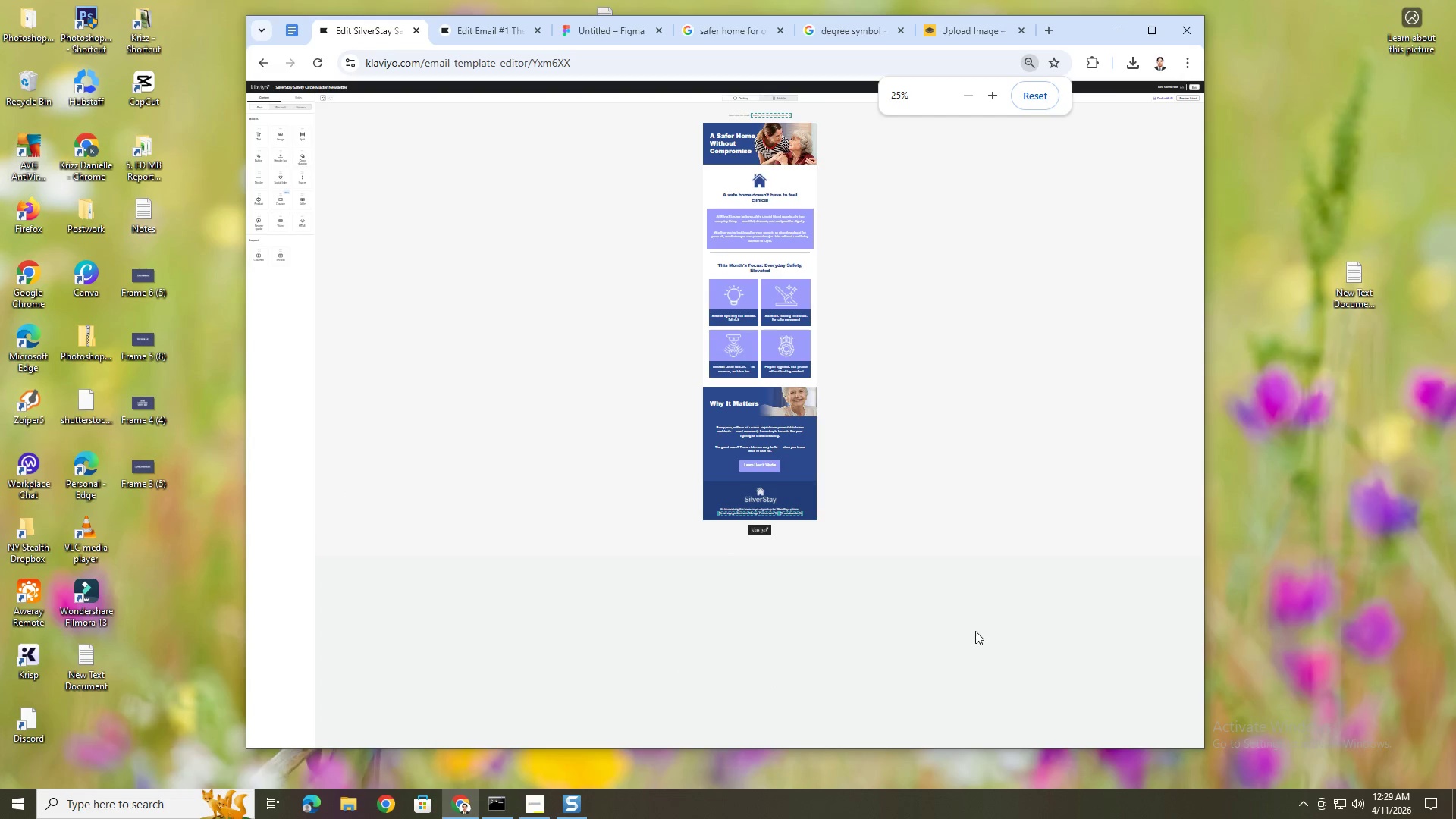 
left_click([931, 600])
 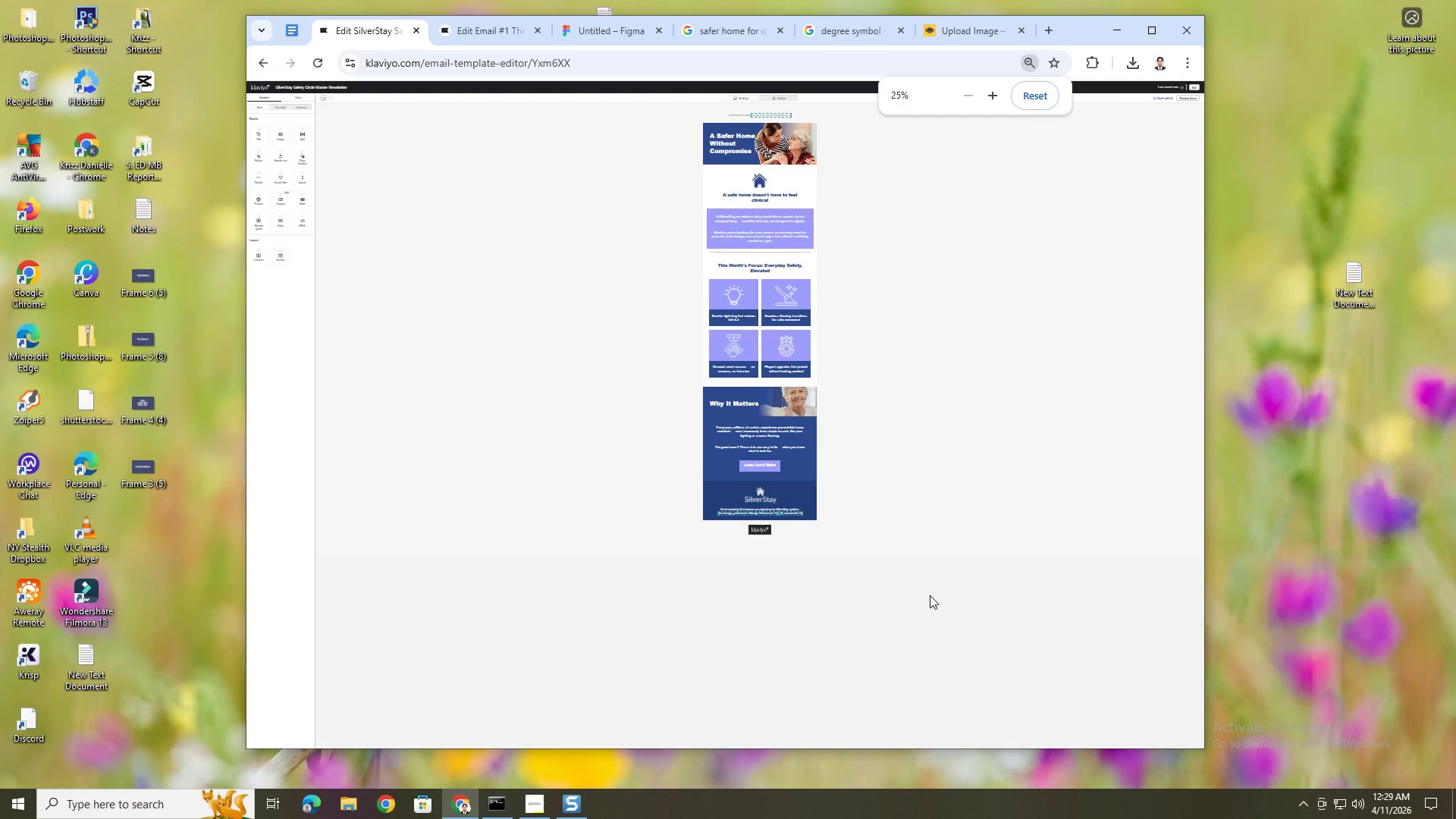 
hold_key(key=ControlLeft, duration=0.61)
scroll: coordinate [1032, 645], scroll_direction: down, amount: 4.0
 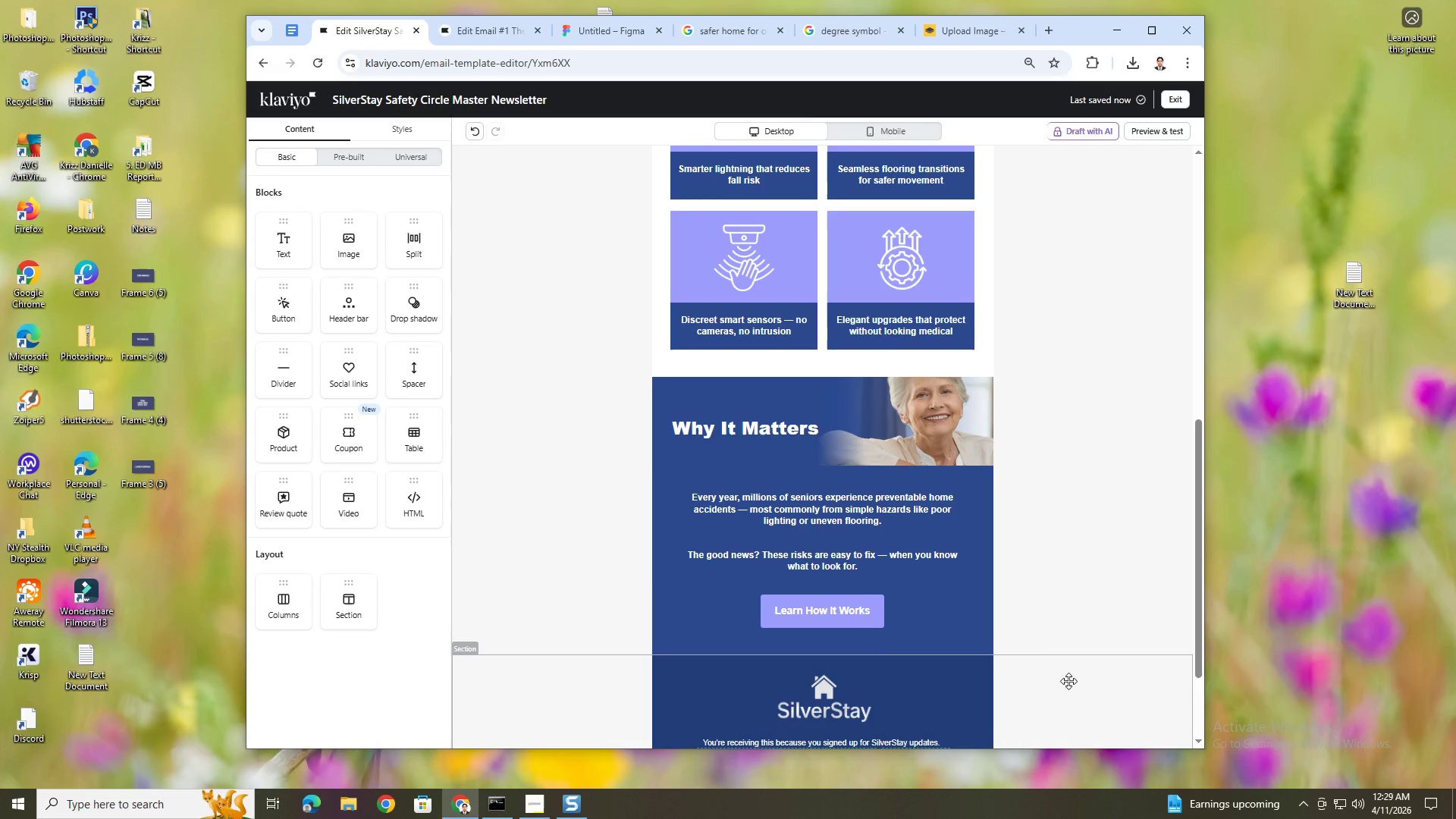 
left_click([1081, 589])
 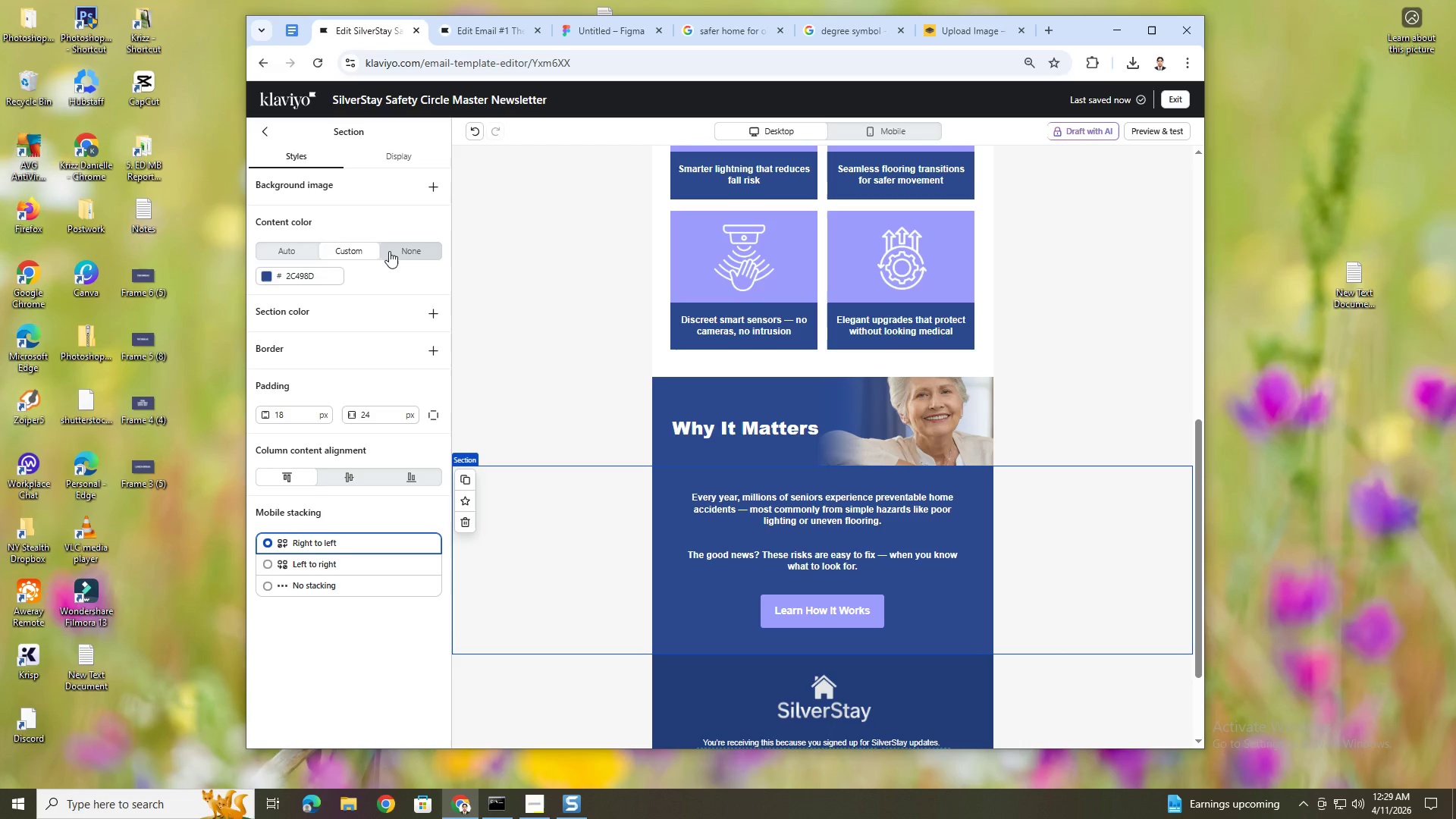 
left_click([293, 249])
 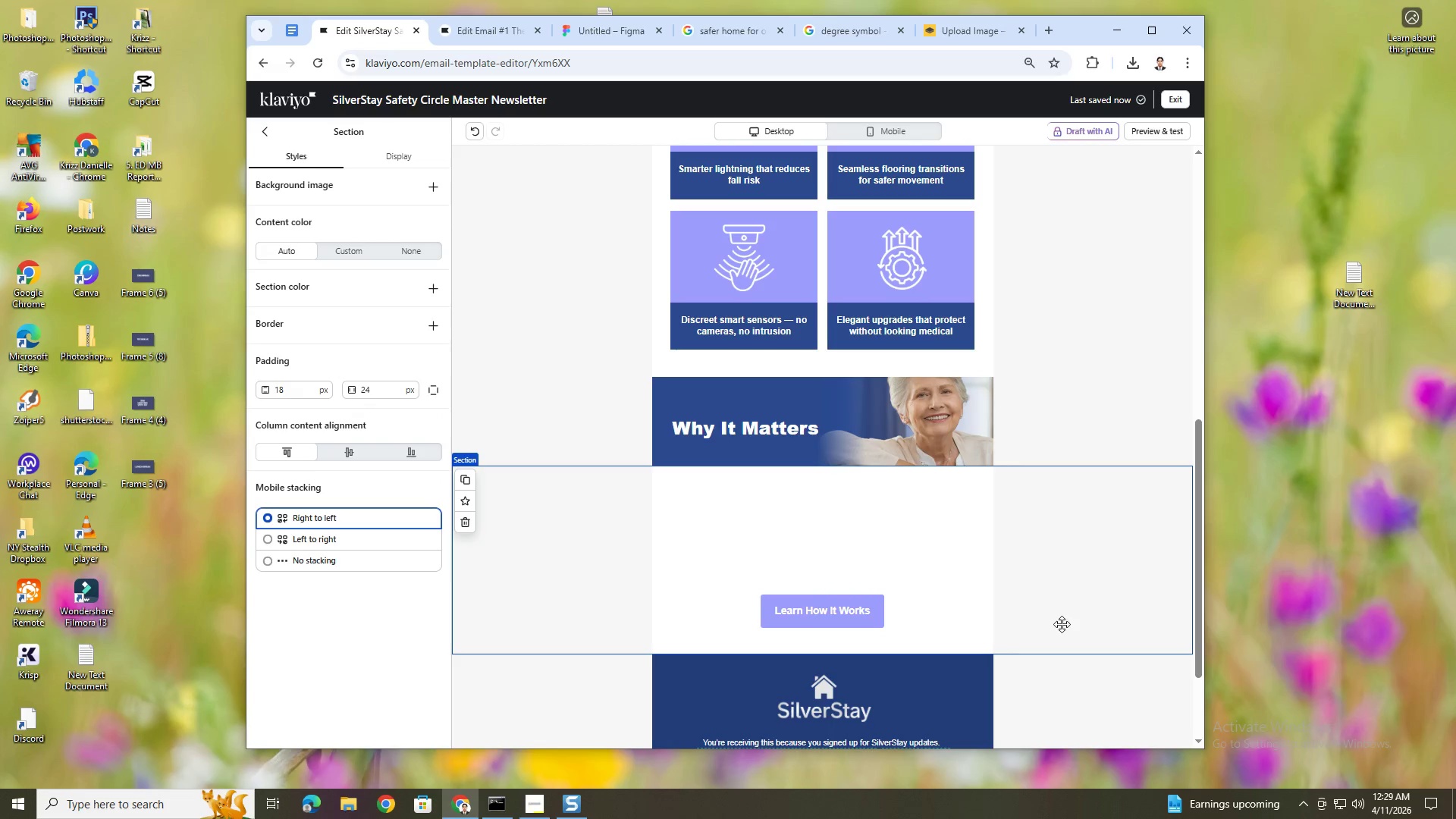 
hold_key(key=ControlLeft, duration=0.41)
scroll: coordinate [1064, 624], scroll_direction: down, amount: 3.0
 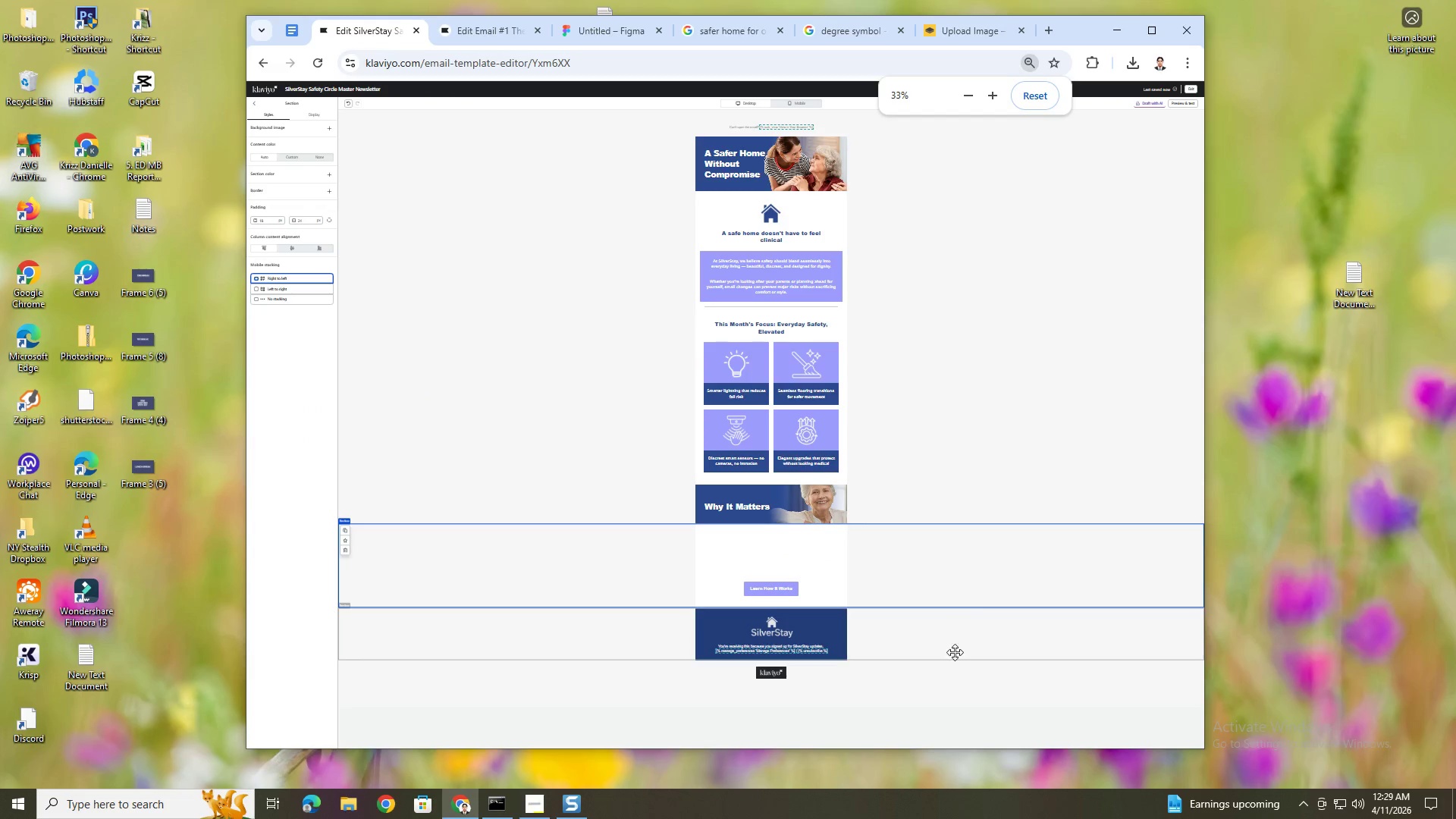 
hold_key(key=ControlLeft, duration=0.61)
scroll: coordinate [931, 594], scroll_direction: down, amount: 7.0
 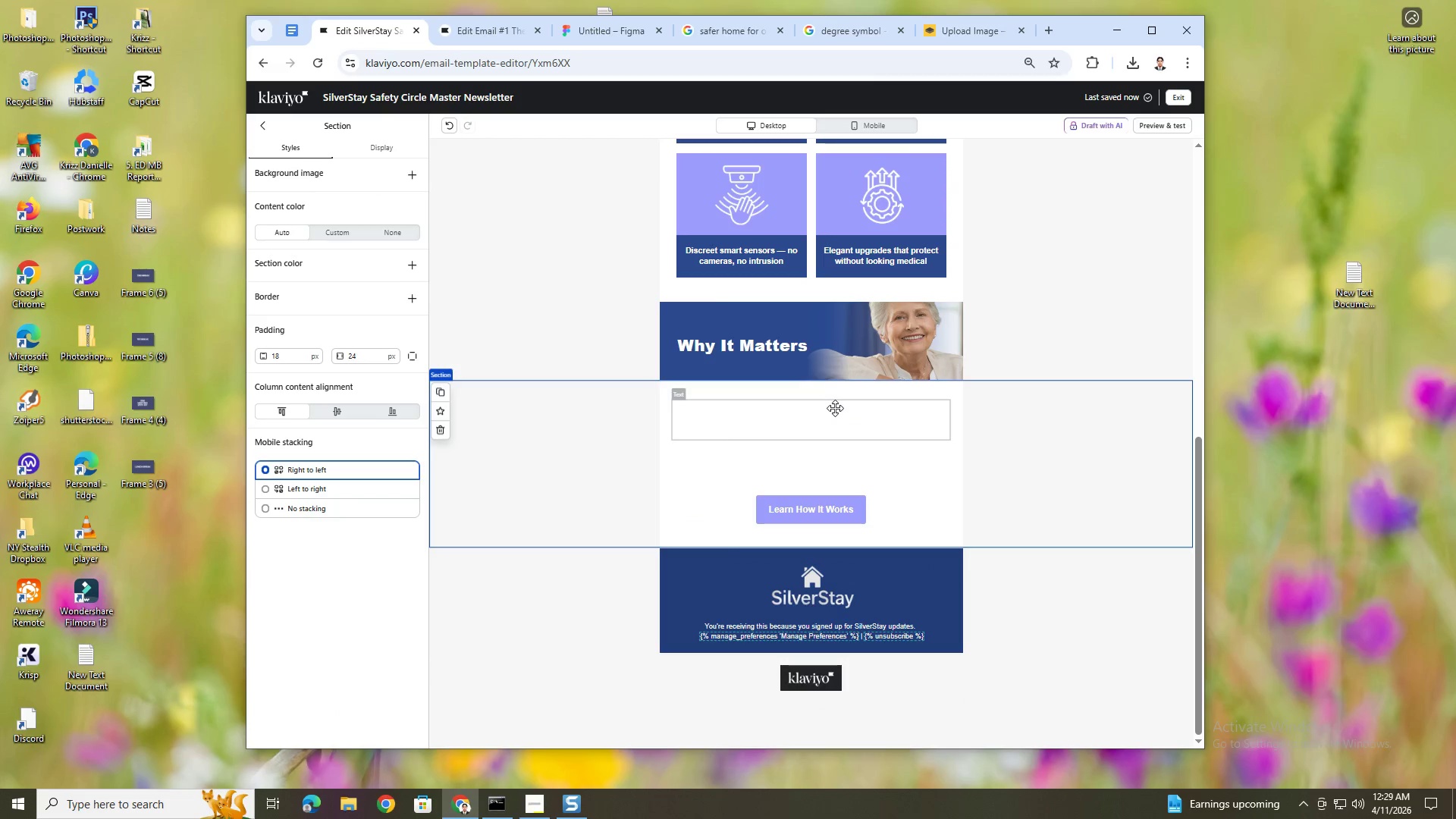 
double_click([835, 408])
 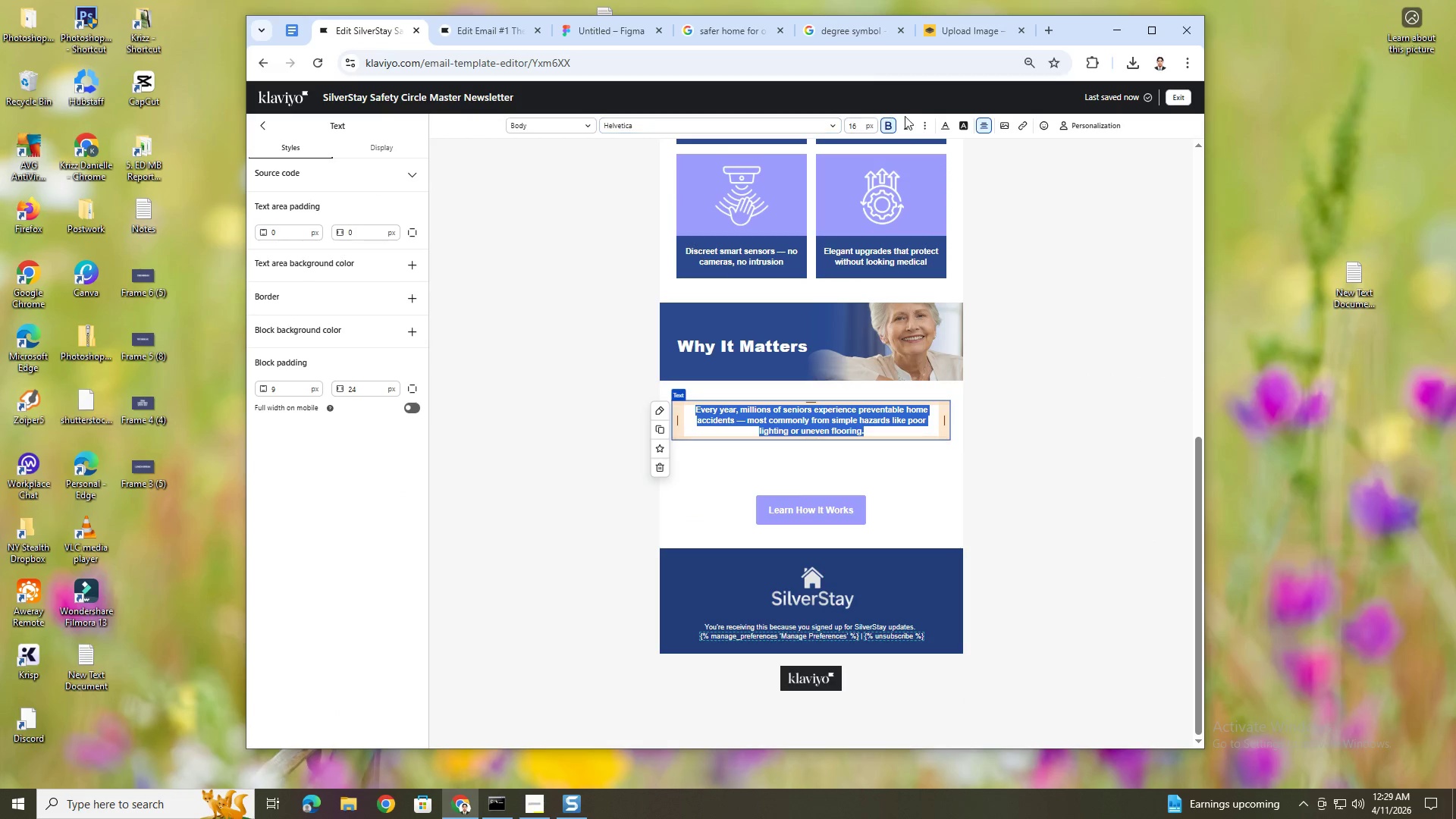 
left_click([943, 122])
 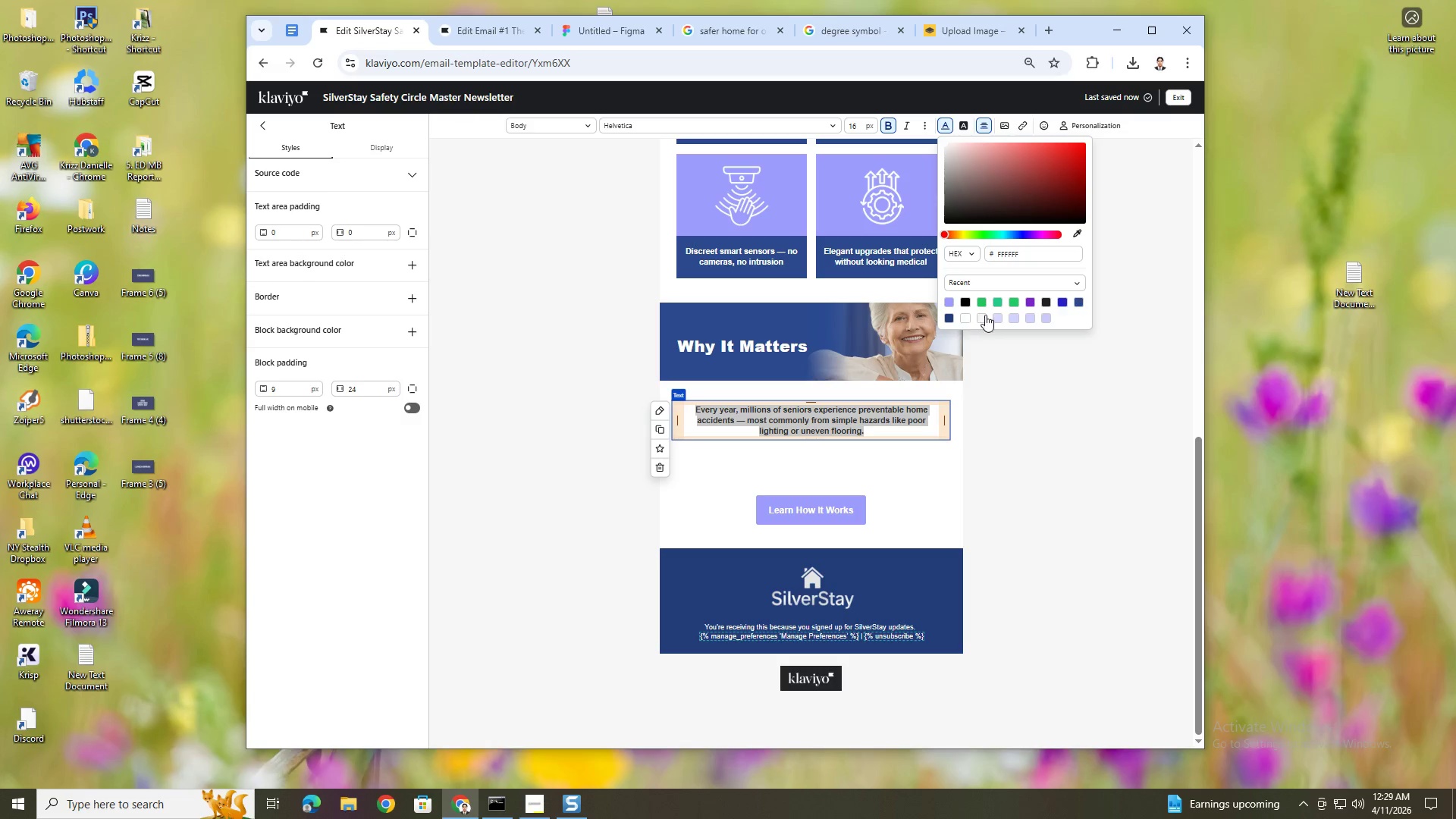 
left_click([952, 317])
 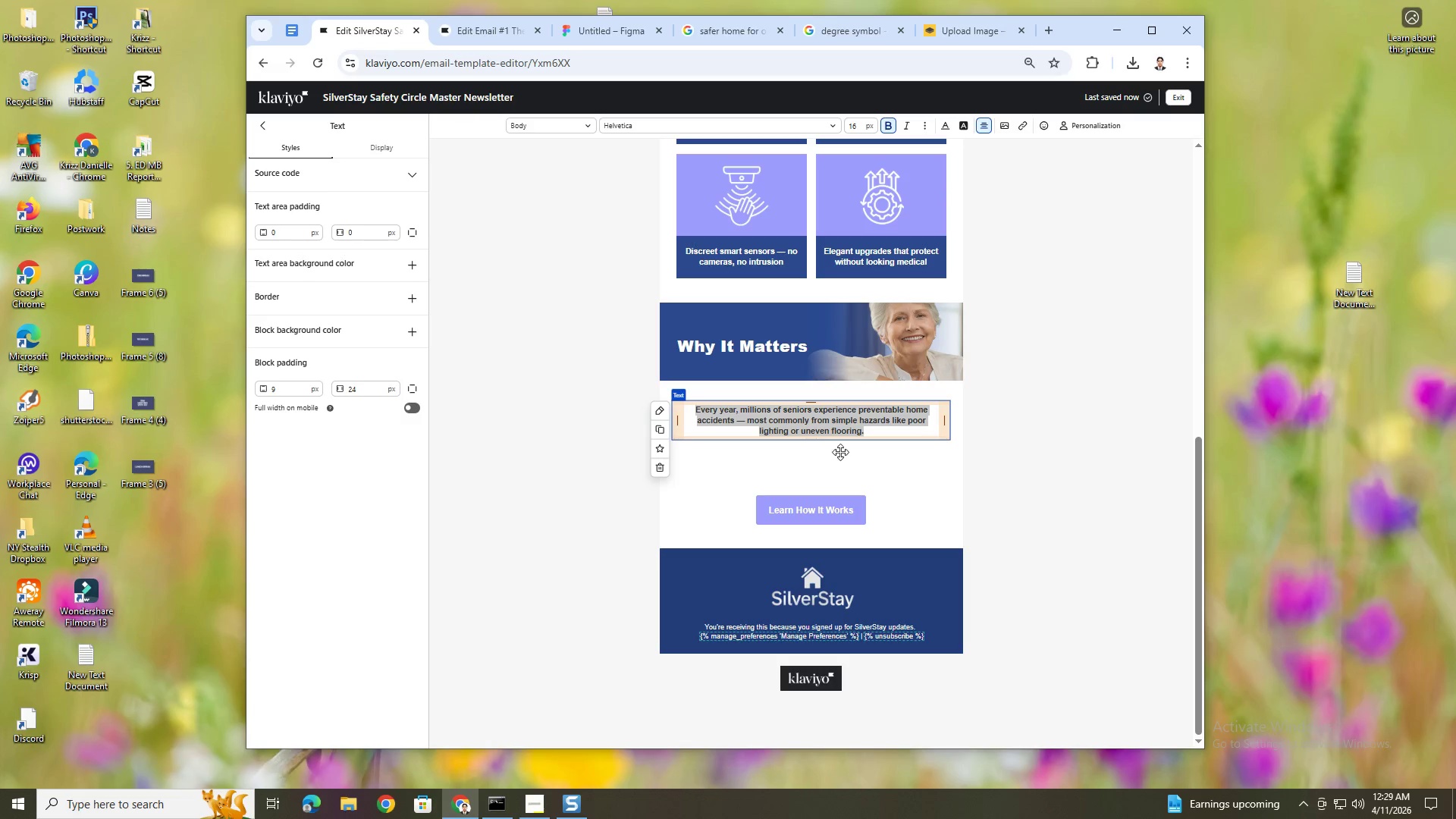 
double_click([841, 460])
 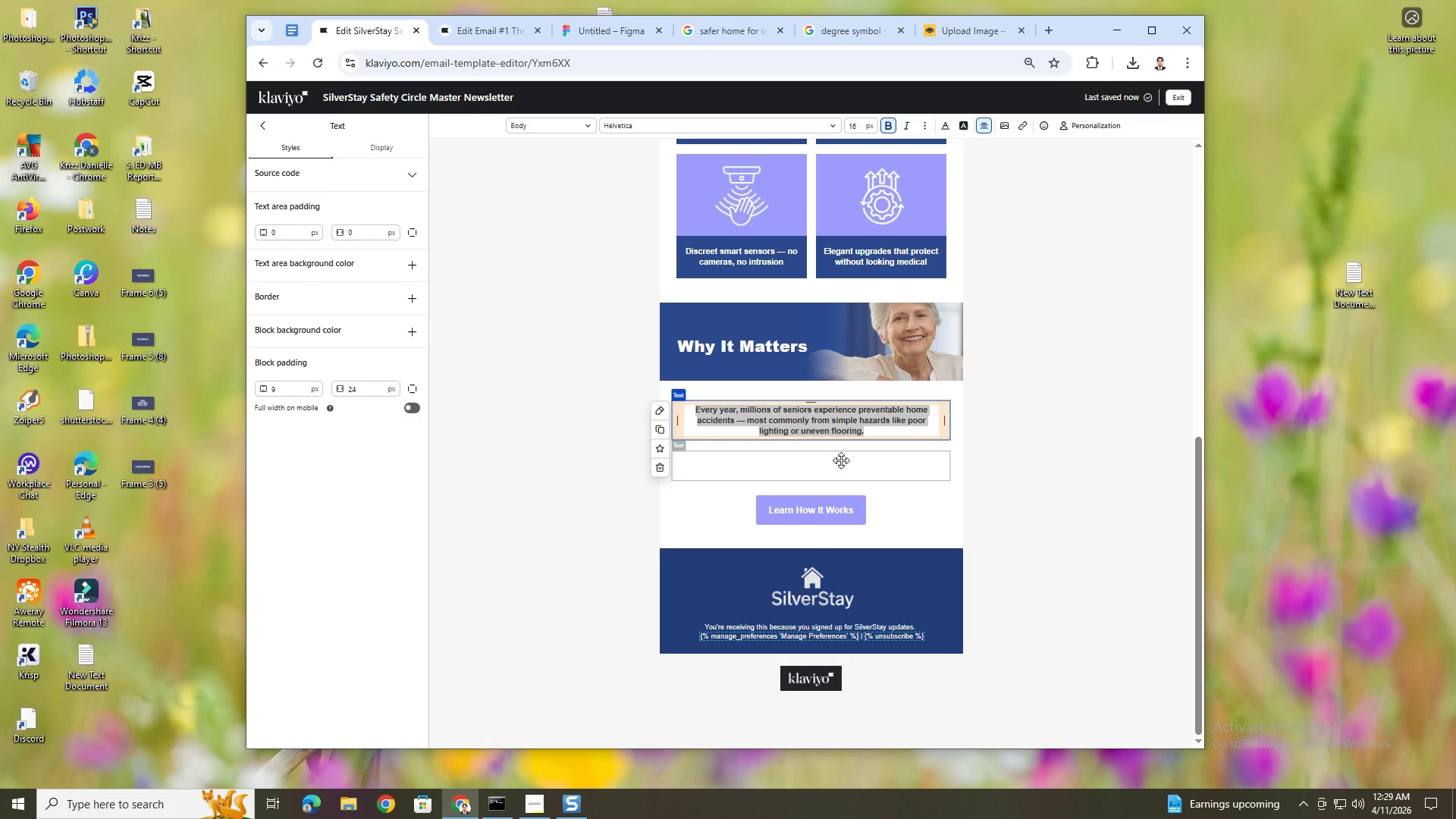 
triple_click([841, 460])
 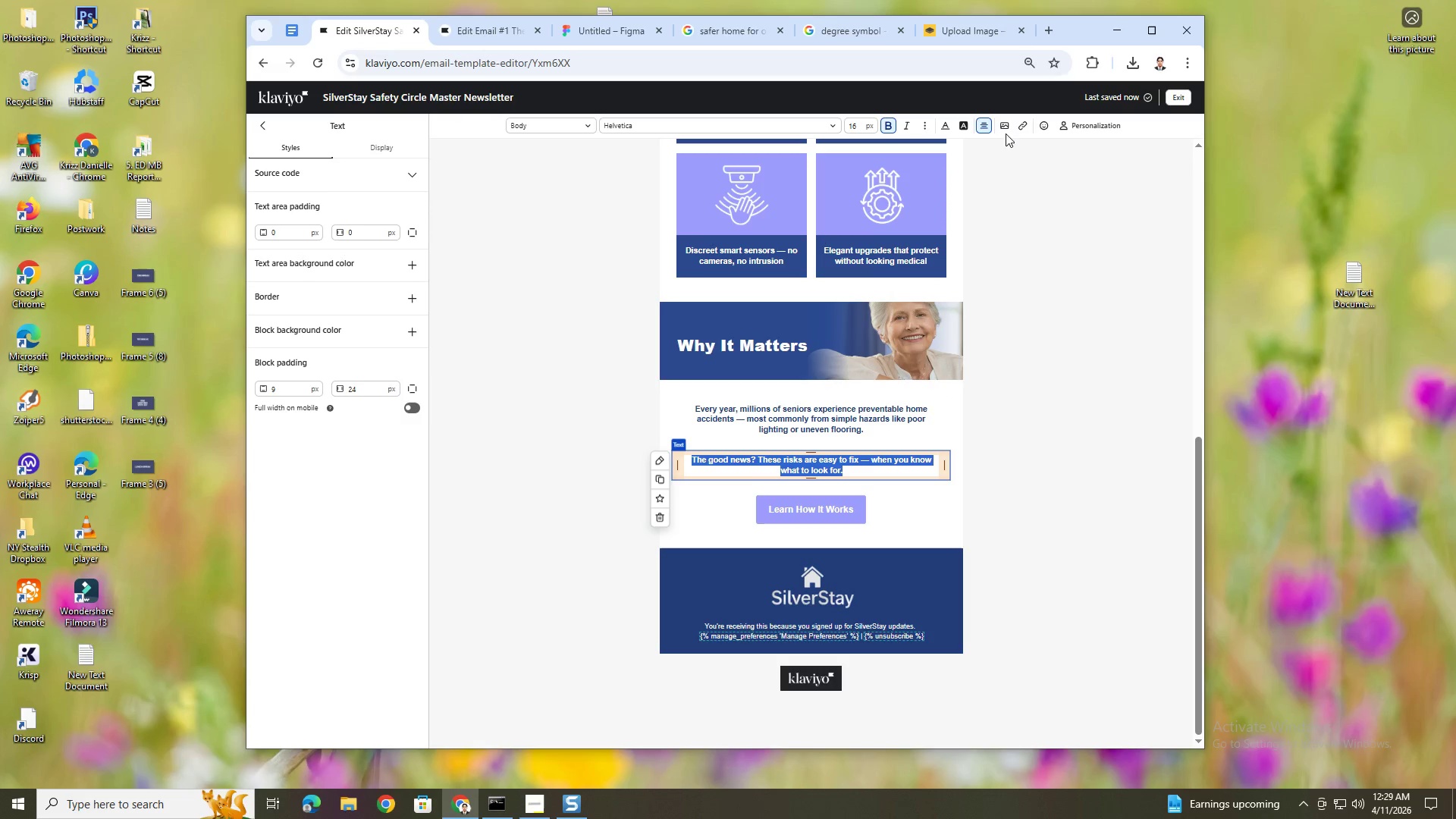 
left_click([951, 121])
 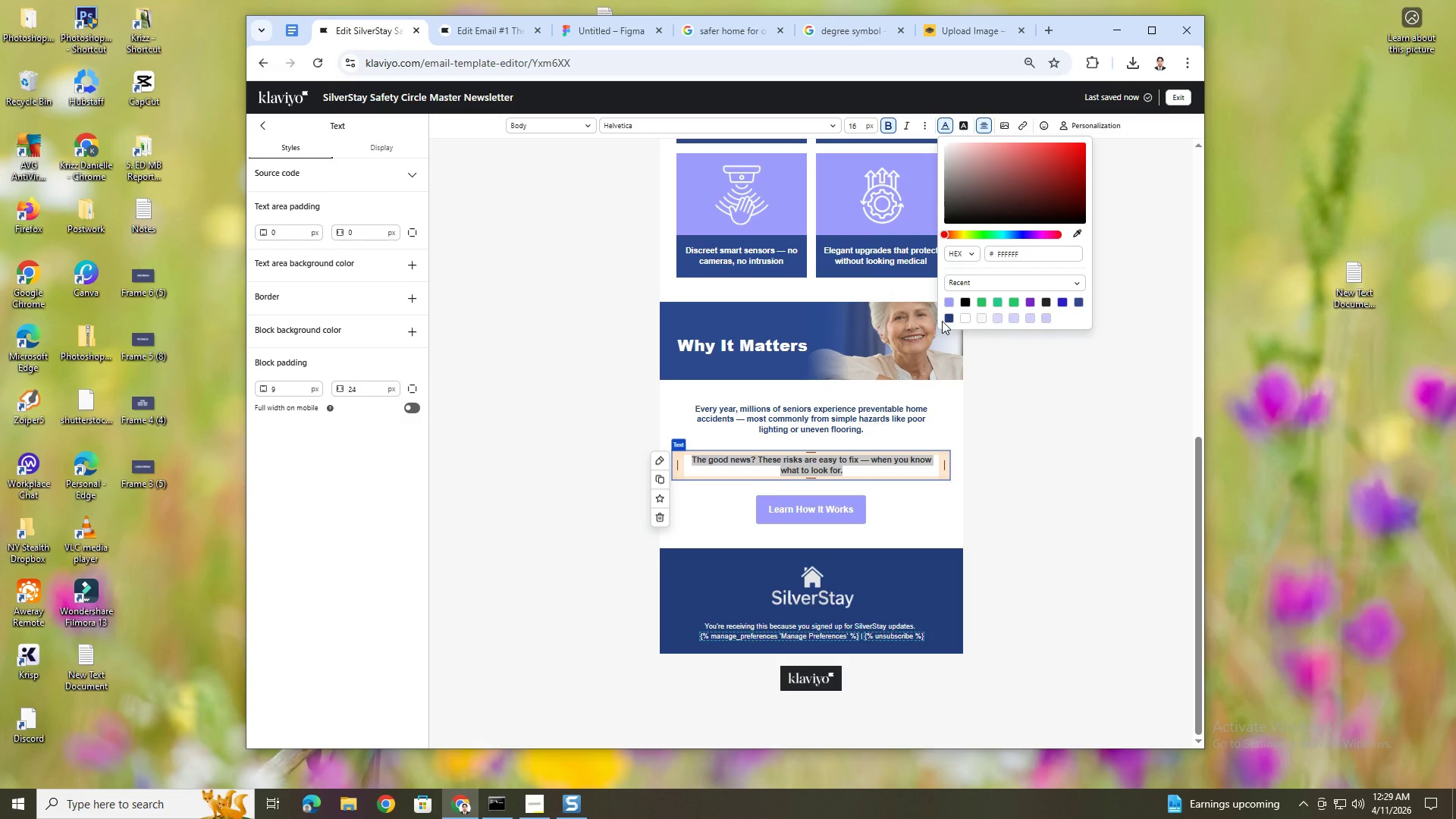 
left_click([947, 319])
 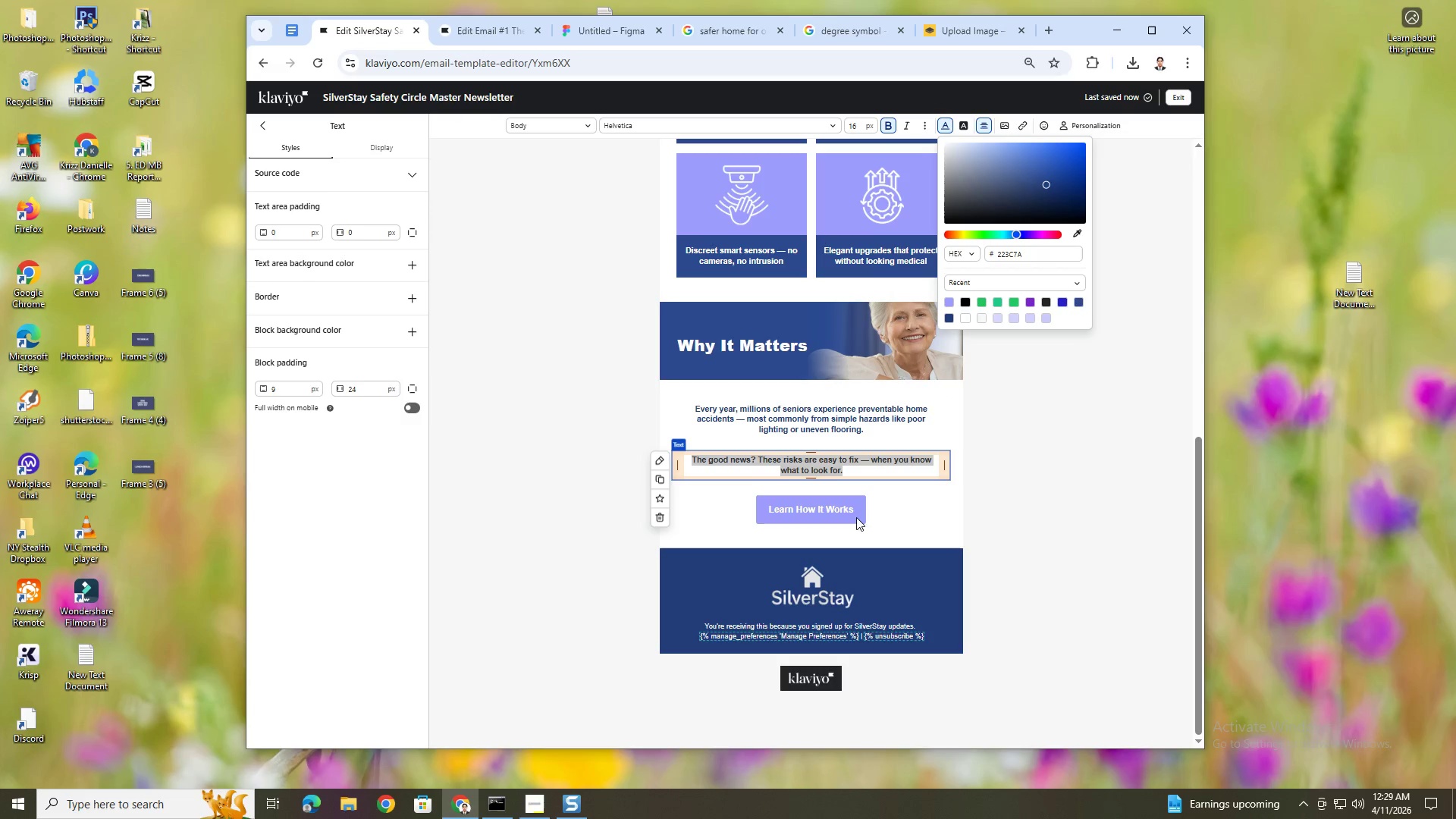 
left_click([859, 504])
 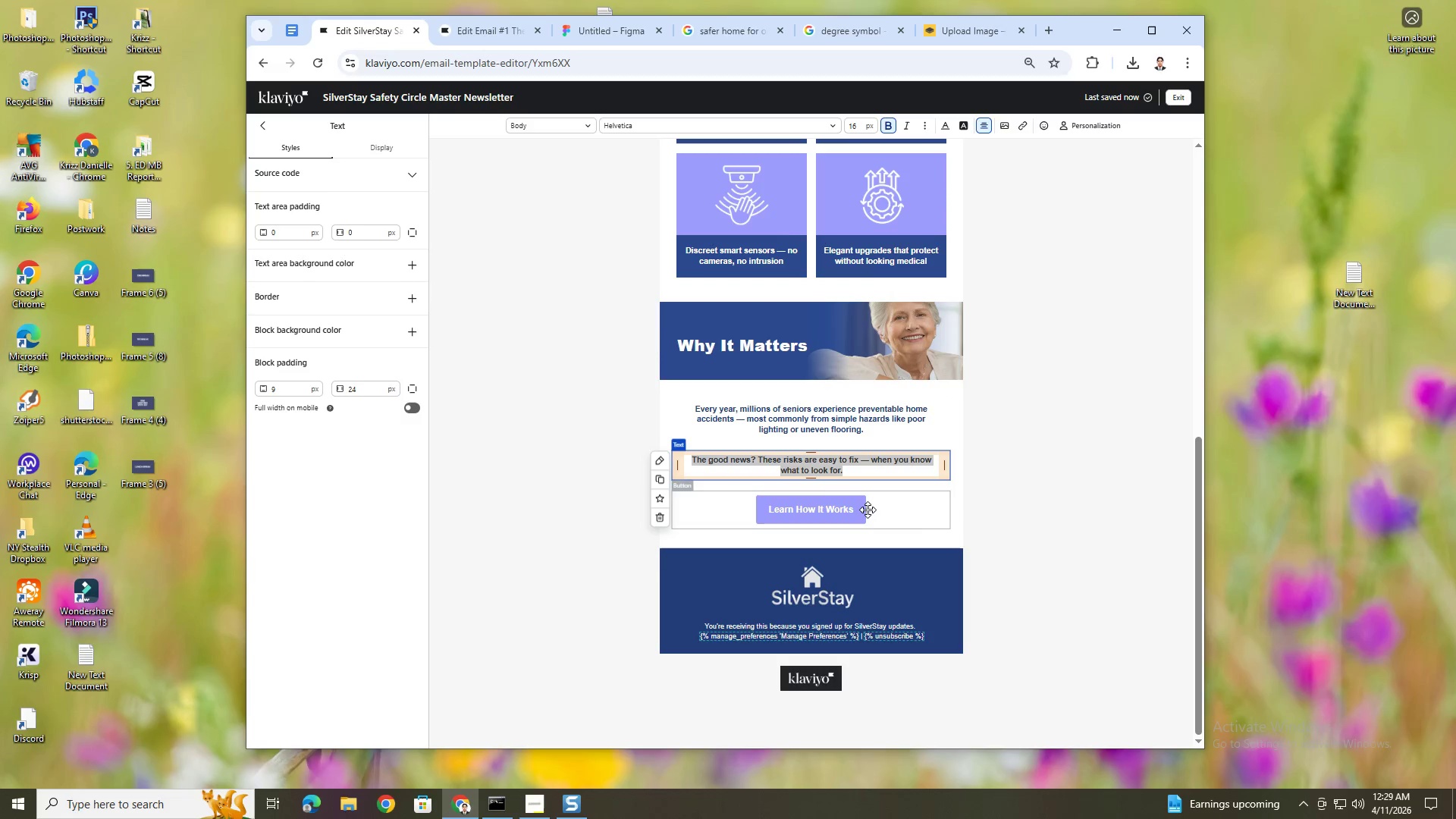 
left_click([870, 510])
 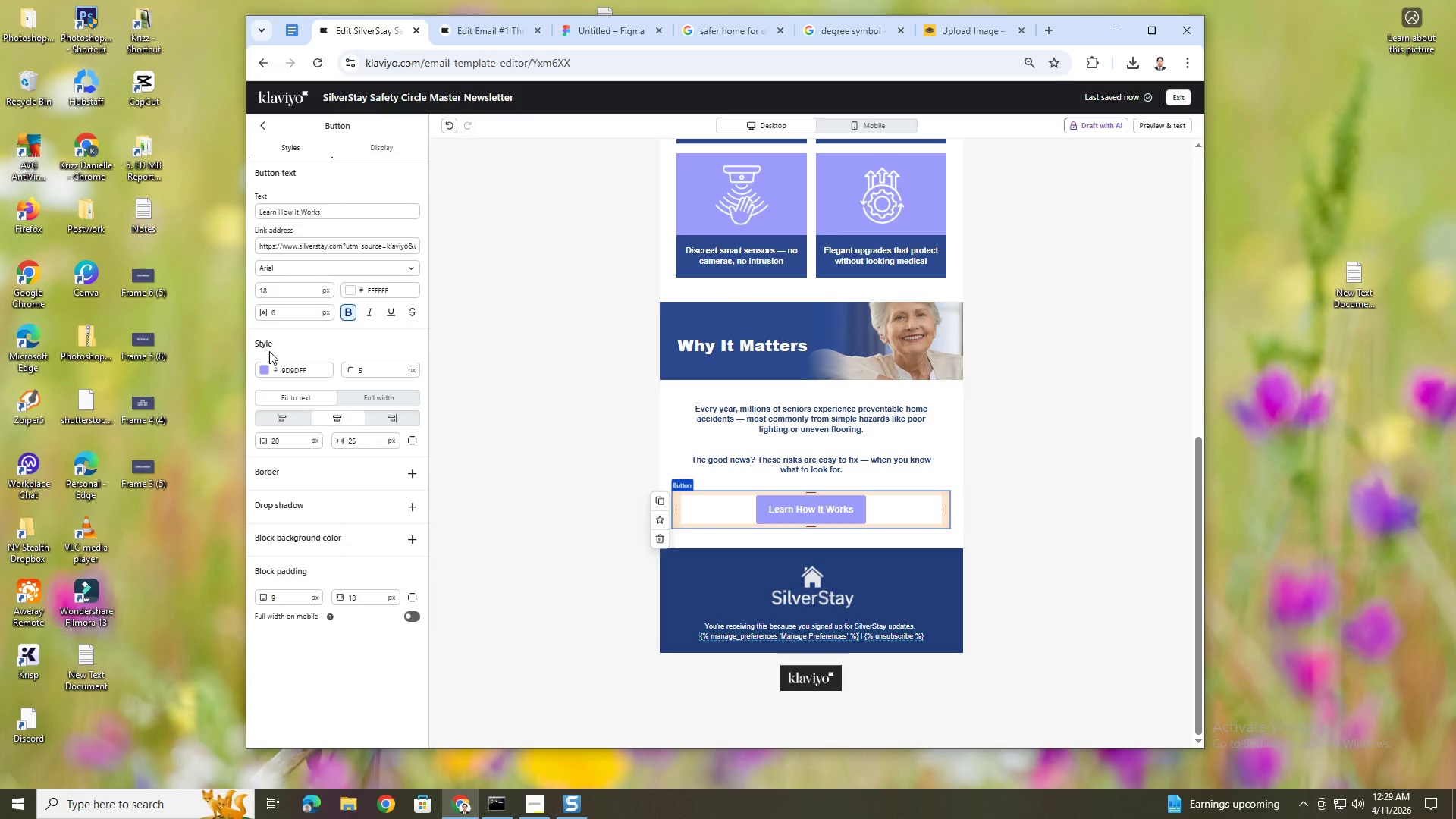 
left_click([267, 367])
 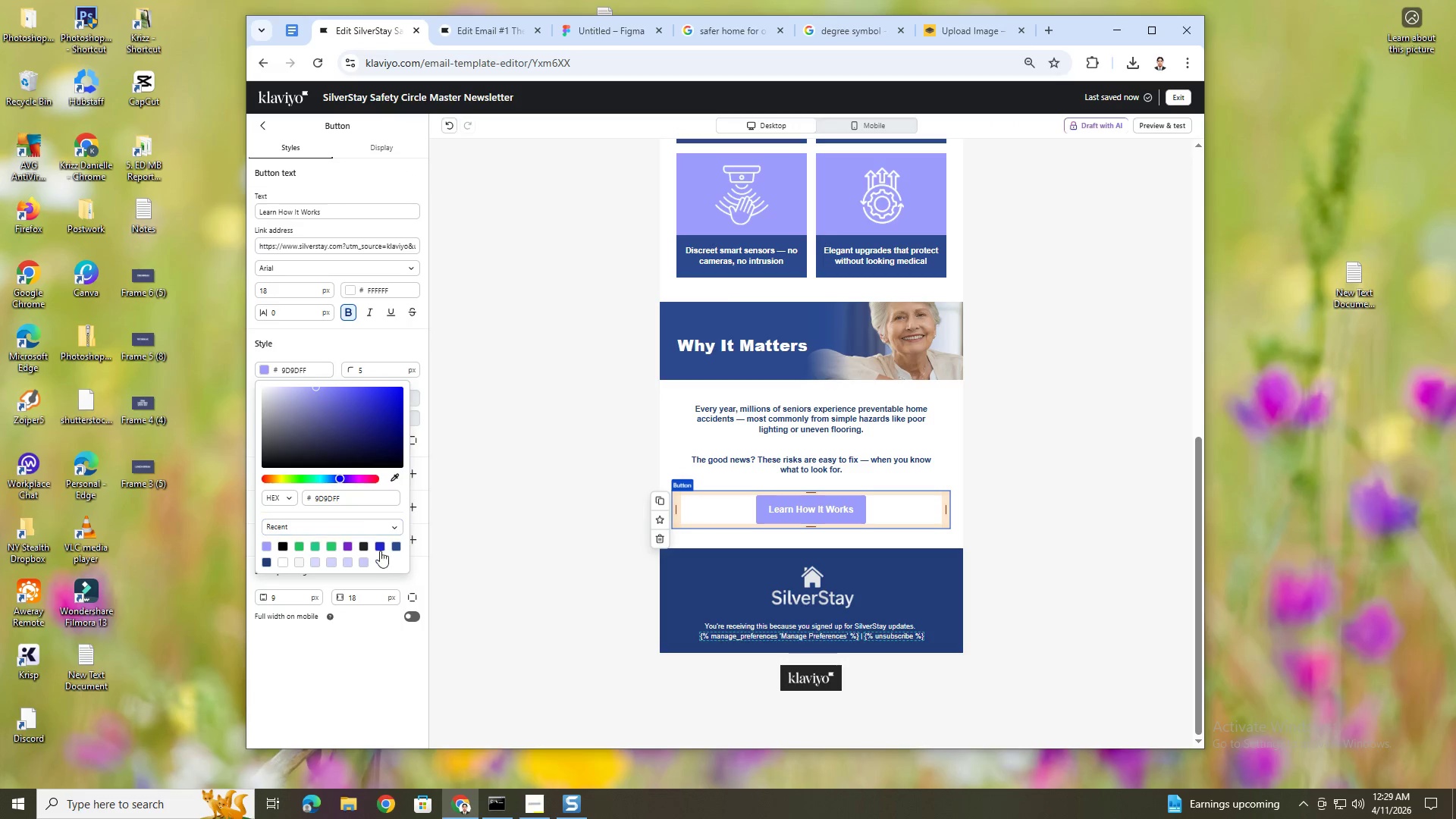 
left_click([382, 543])
 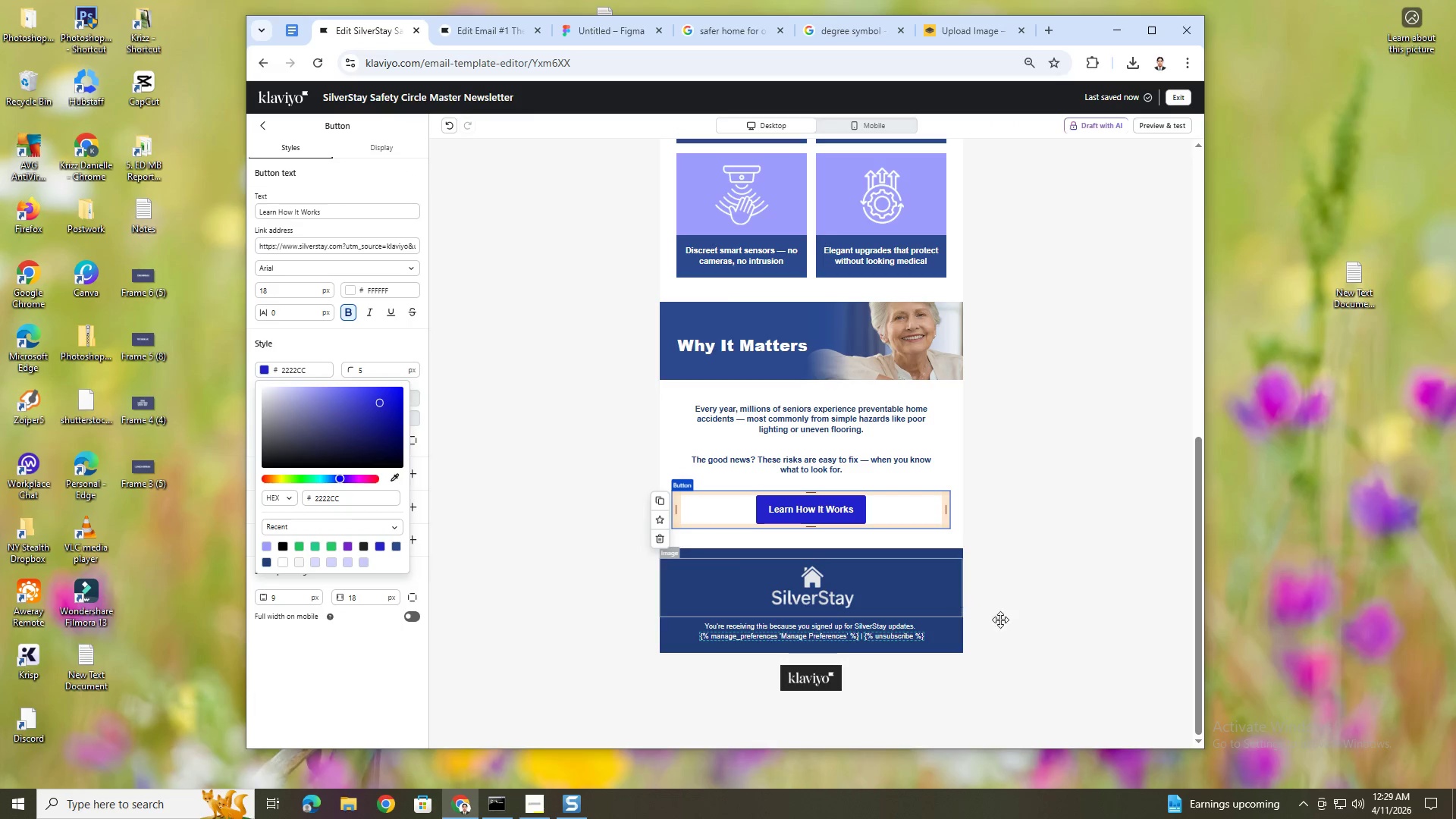 
left_click([1031, 642])
 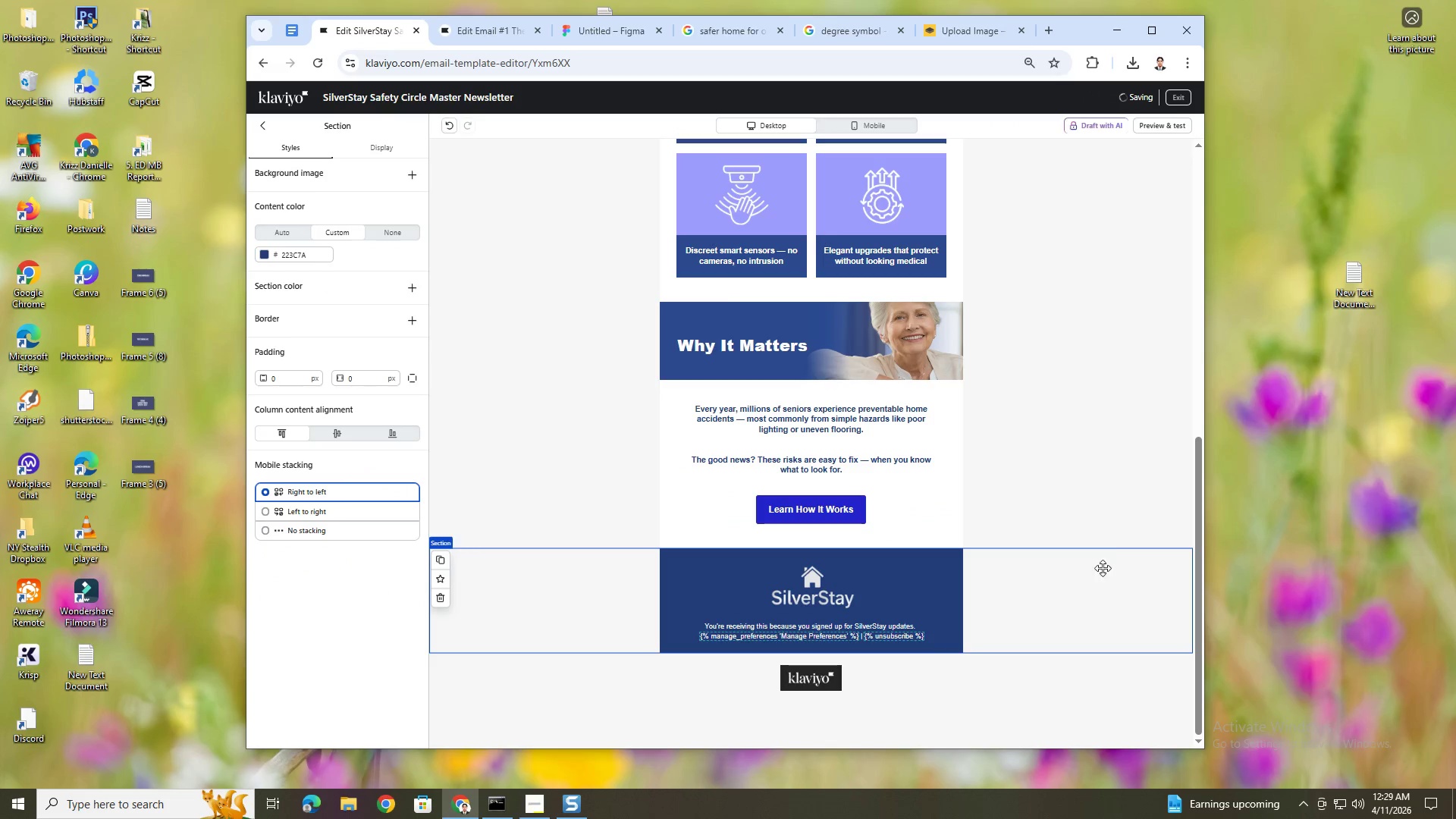 
scroll: coordinate [1110, 539], scroll_direction: up, amount: 9.0
 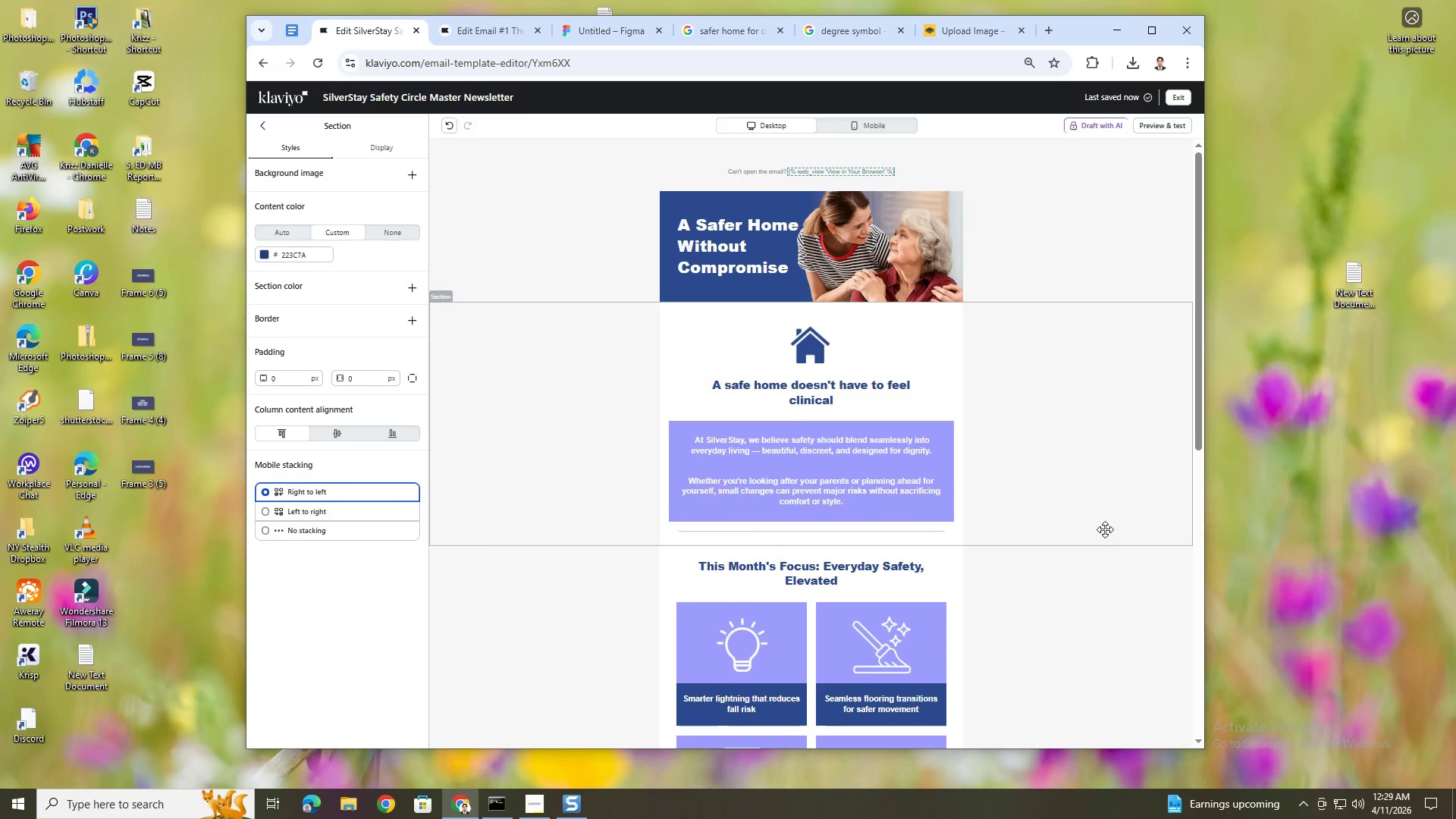 
scroll: coordinate [1105, 529], scroll_direction: down, amount: 9.0
 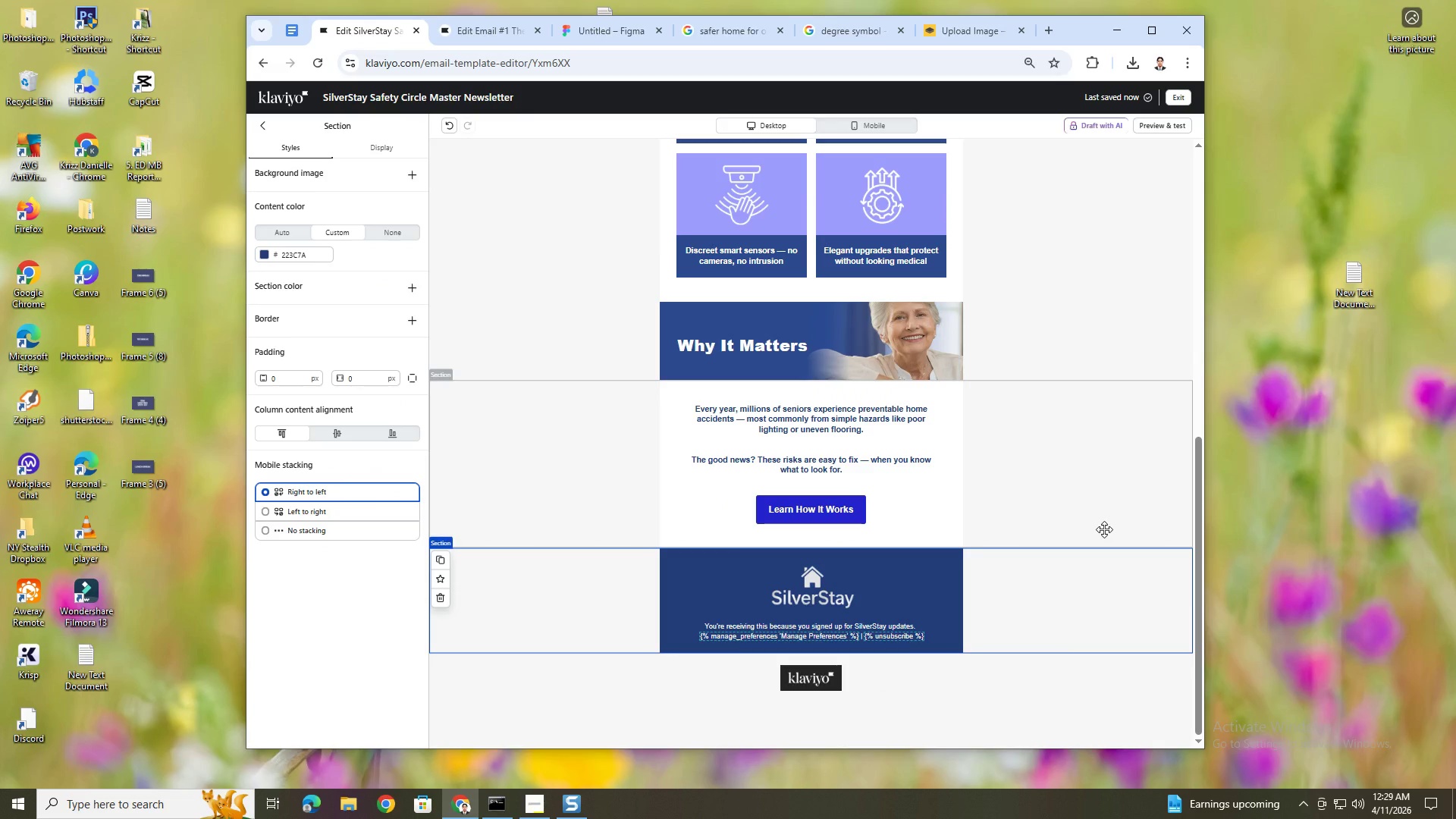 
scroll: coordinate [1104, 529], scroll_direction: up, amount: 8.0
 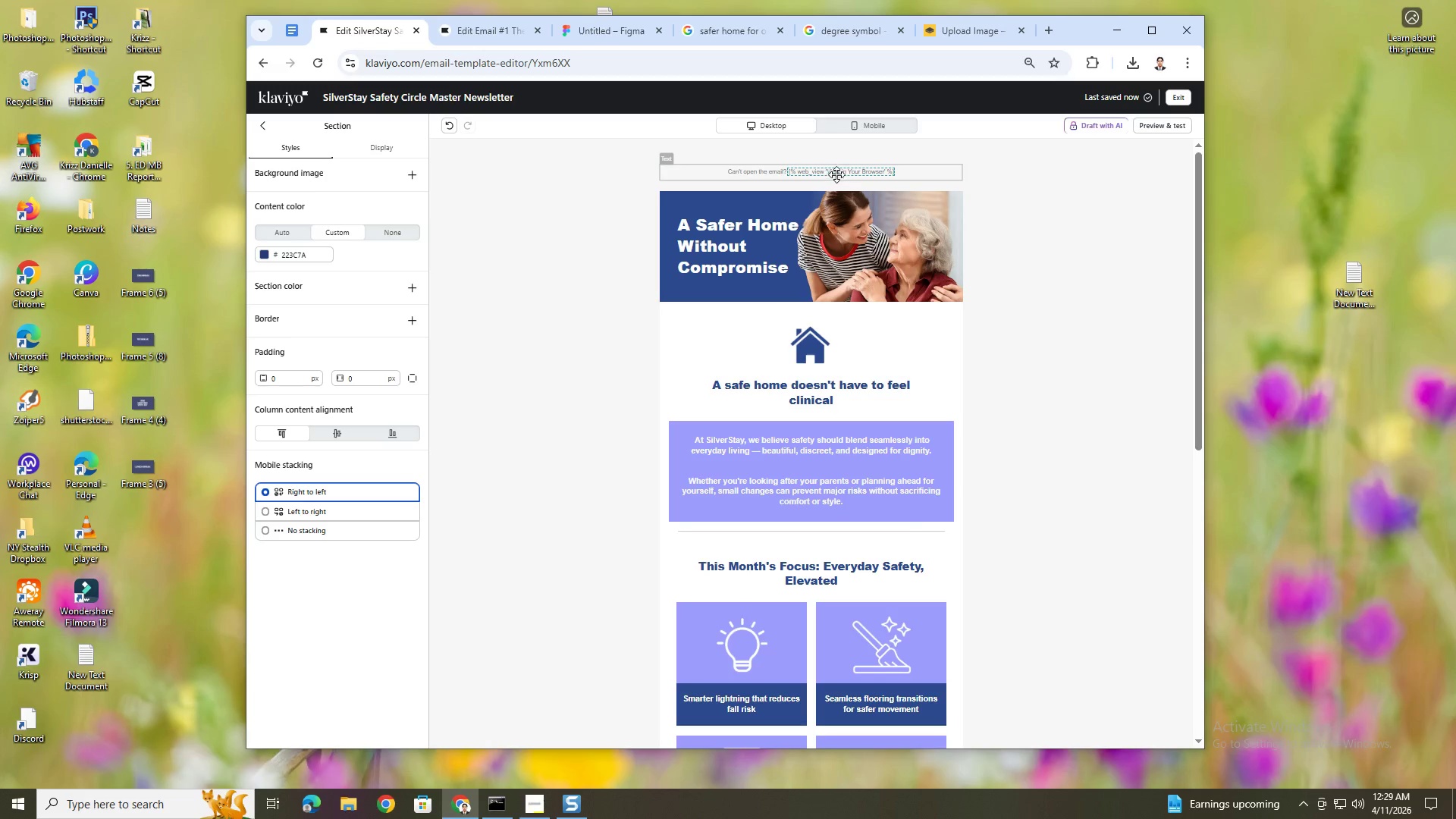 
left_click([839, 171])
 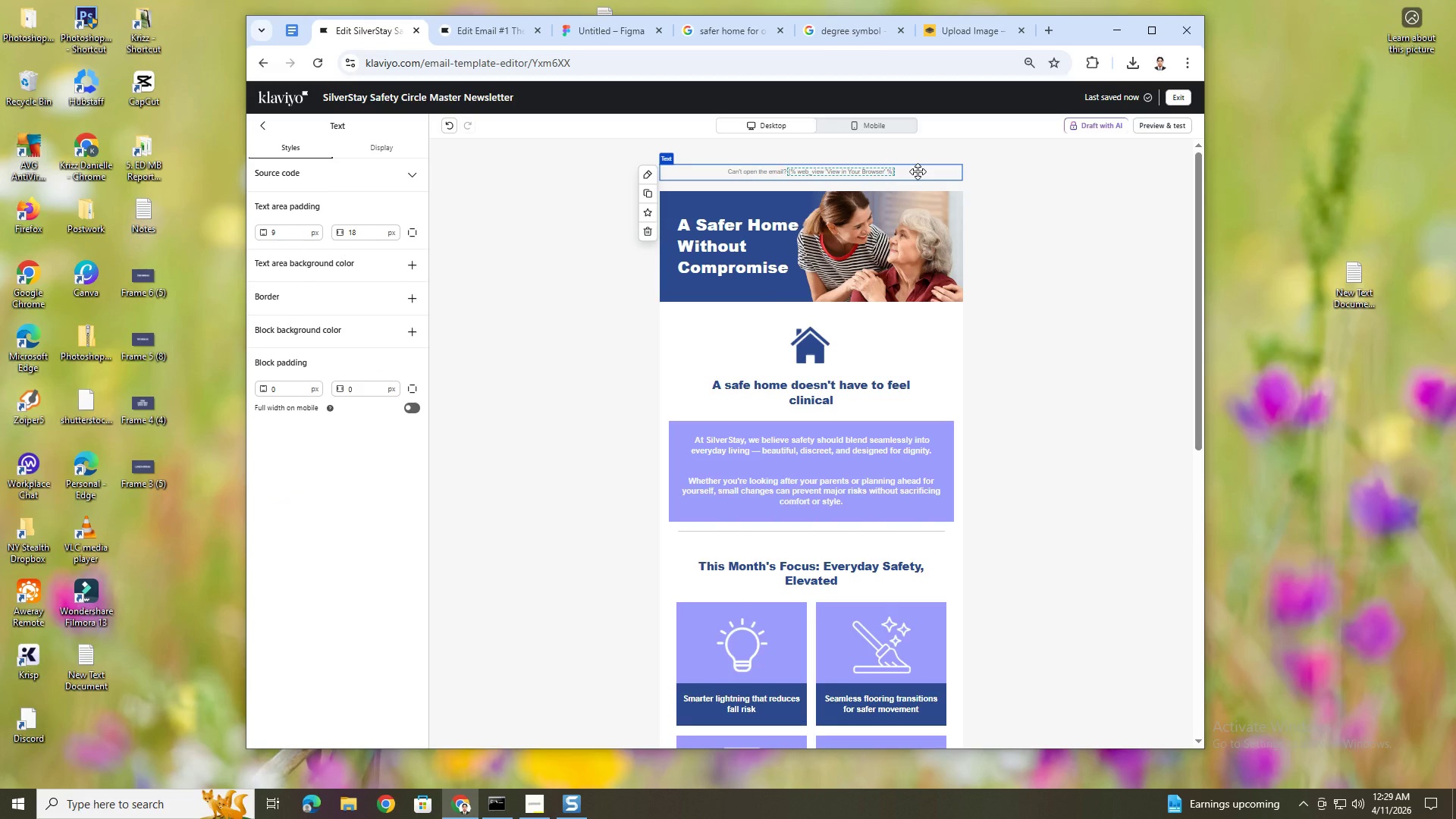 
double_click([918, 171])
 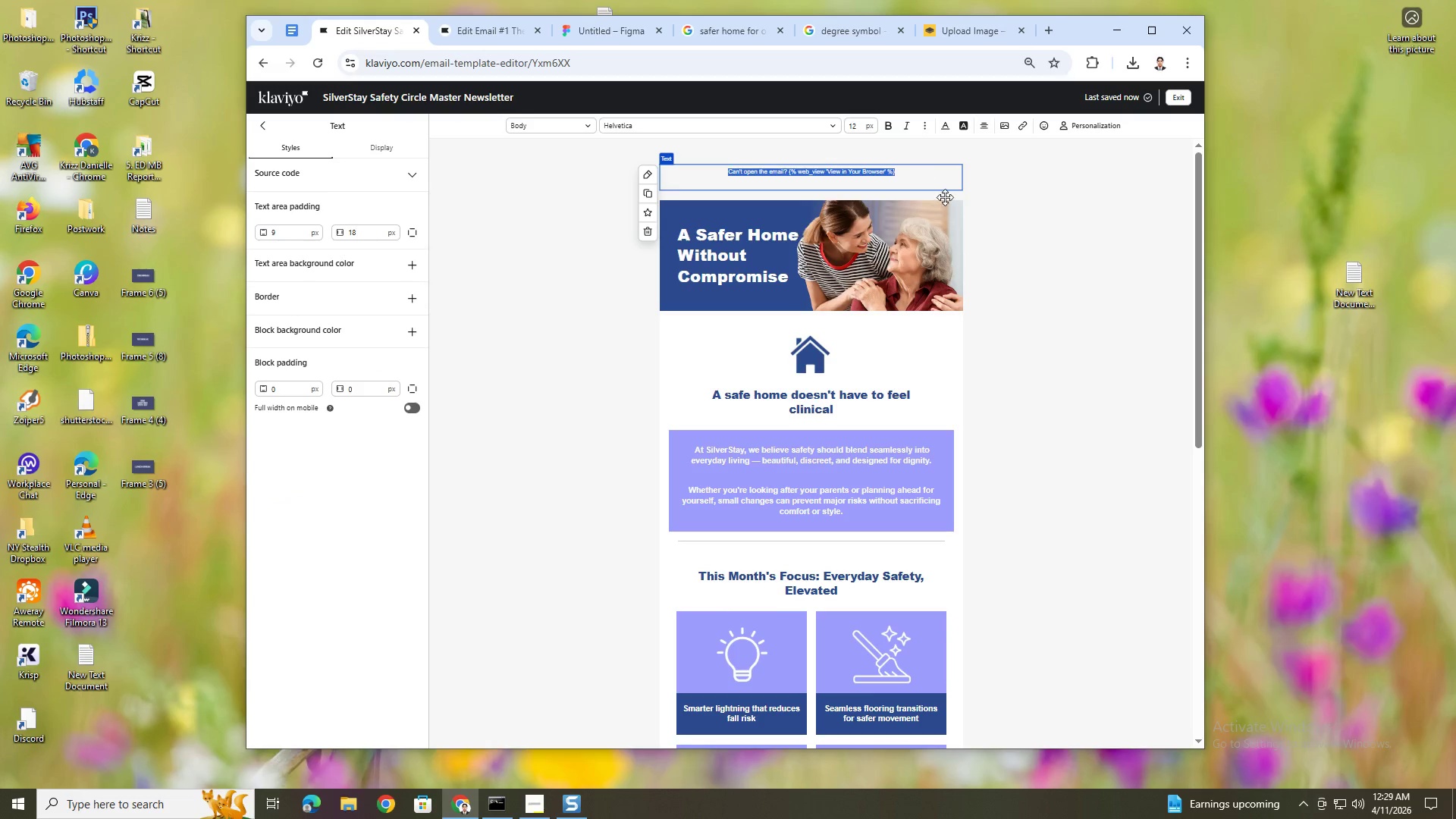 
left_click([1032, 202])
 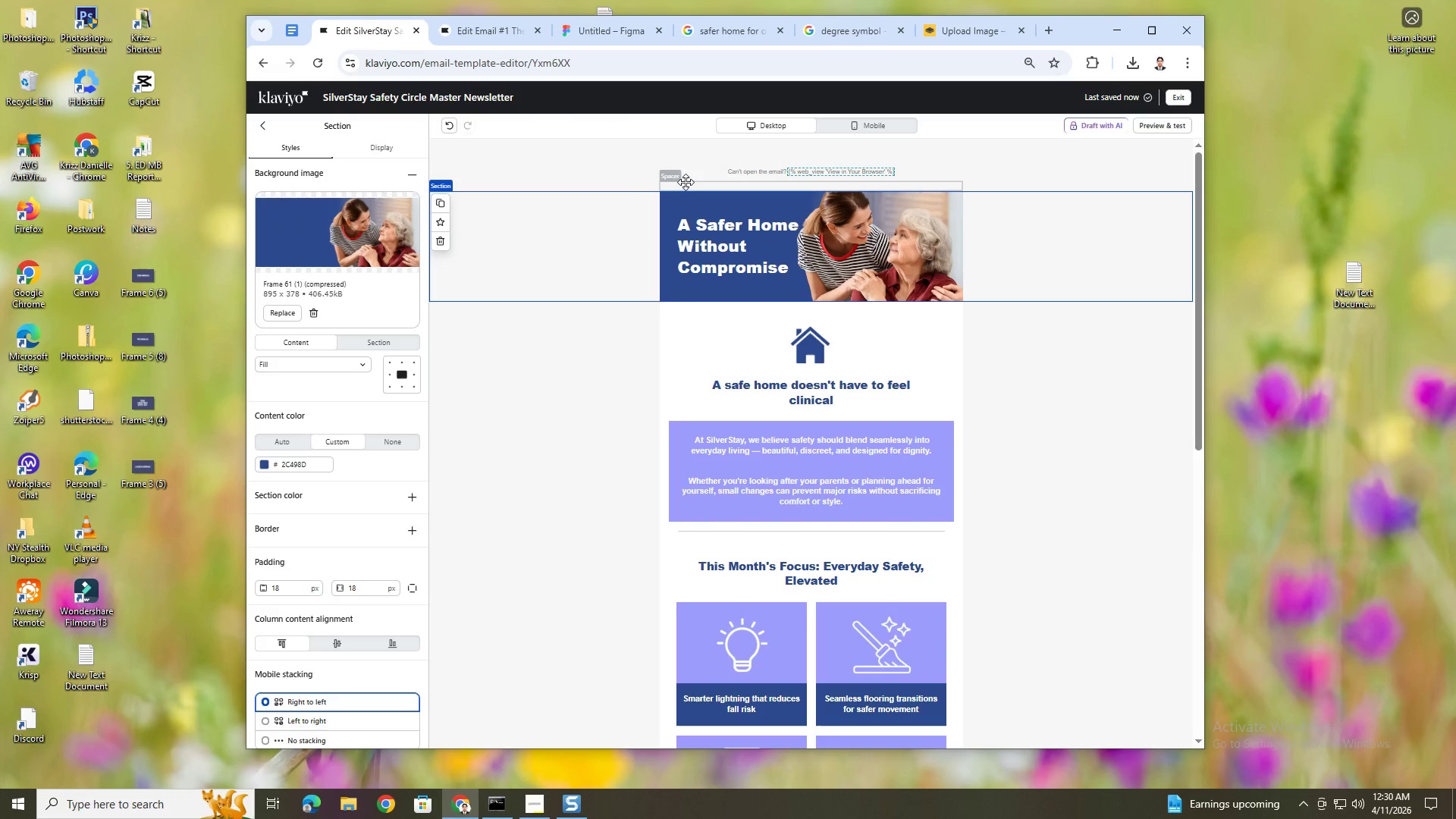 
left_click([647, 174])
 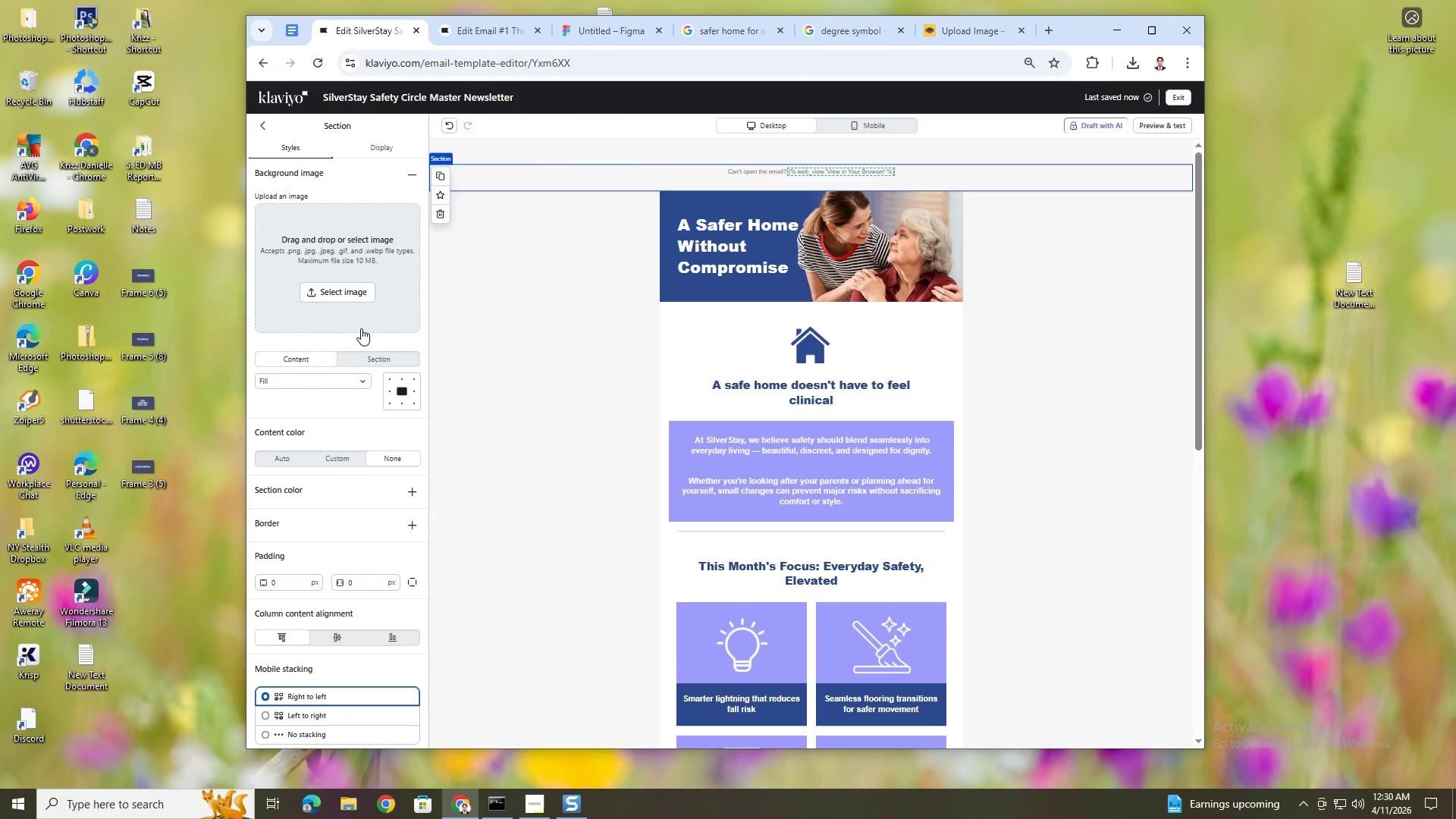 
left_click([341, 451])
 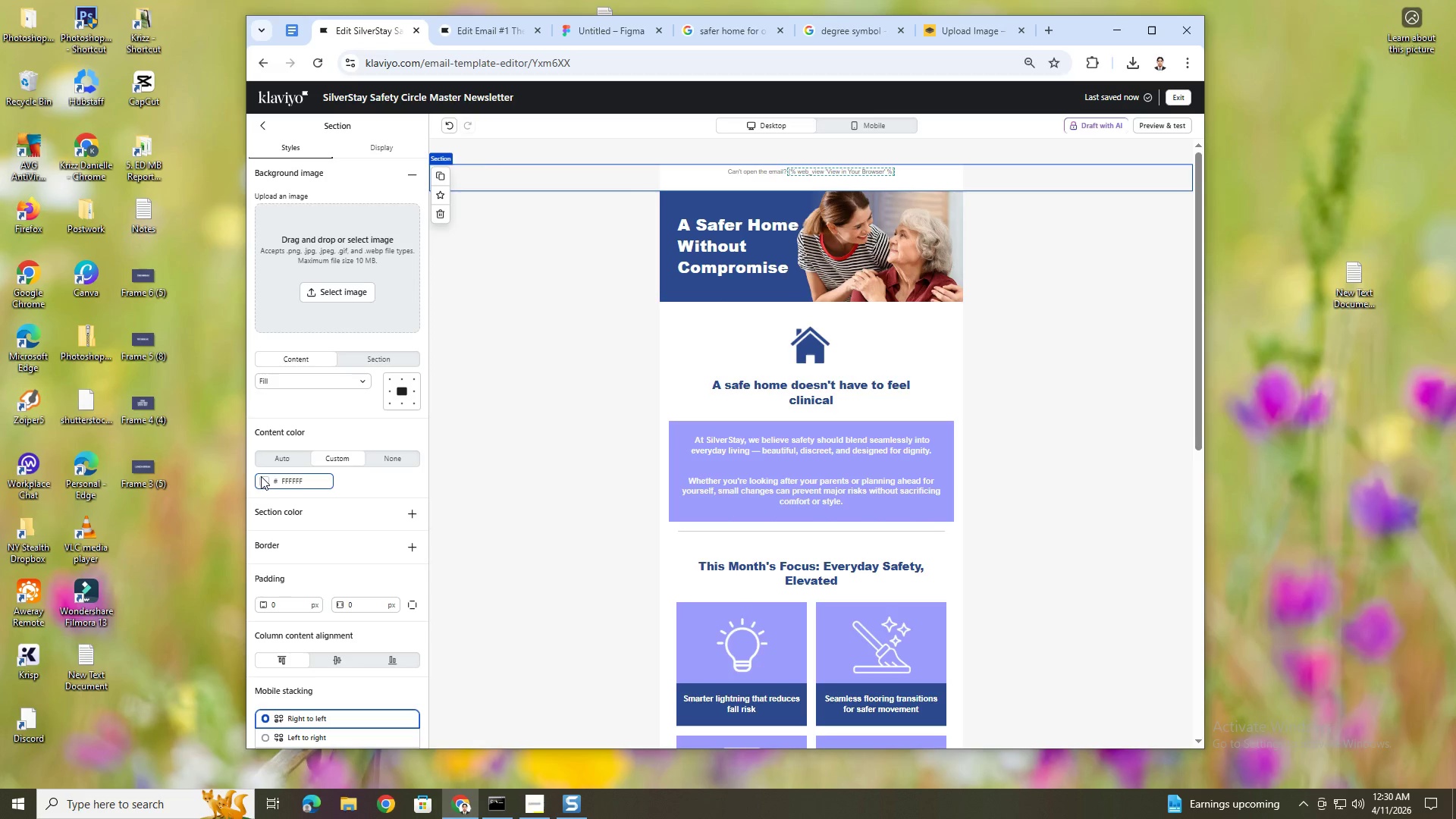 
left_click([265, 476])
 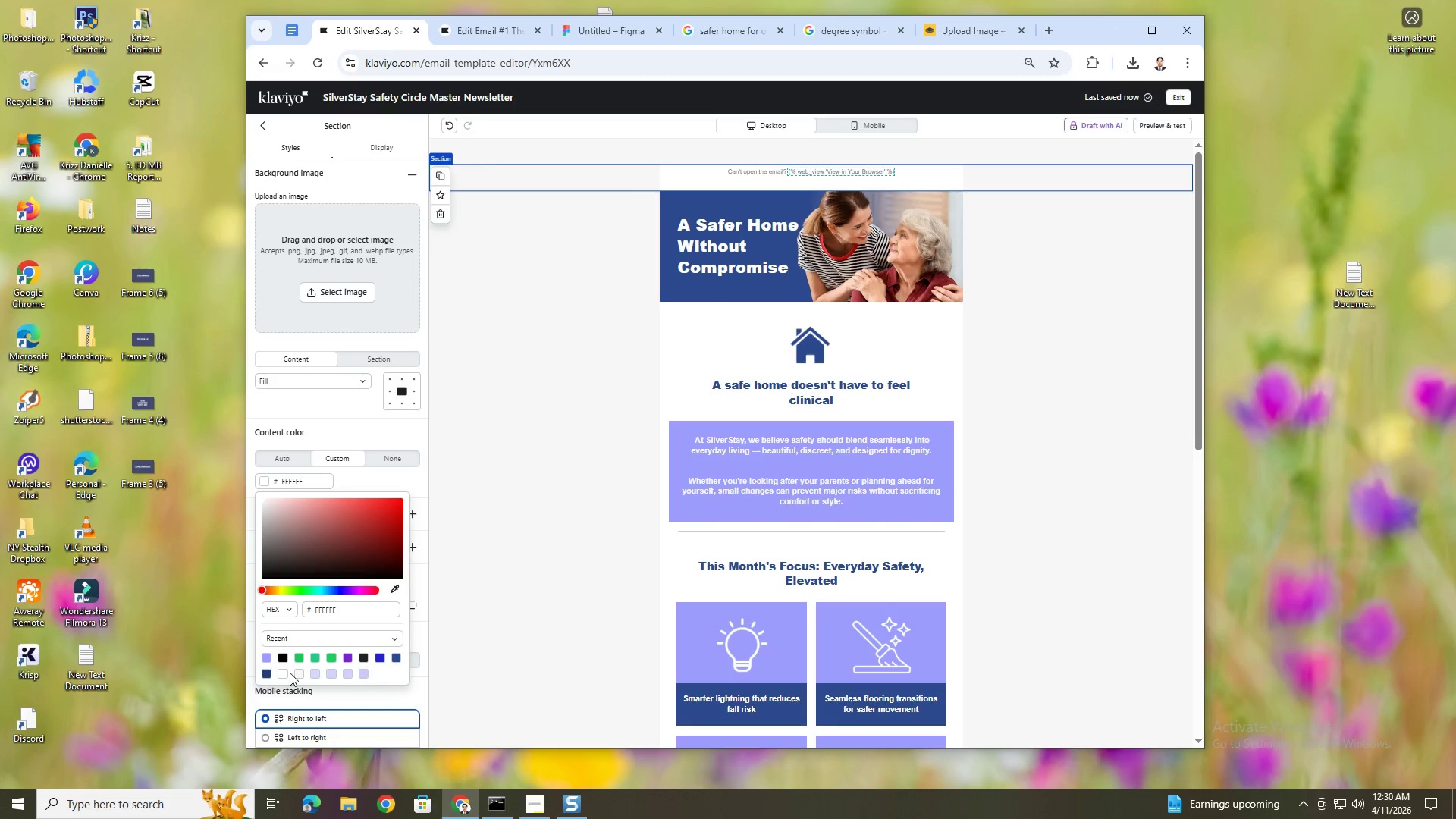 
left_click([268, 675])
 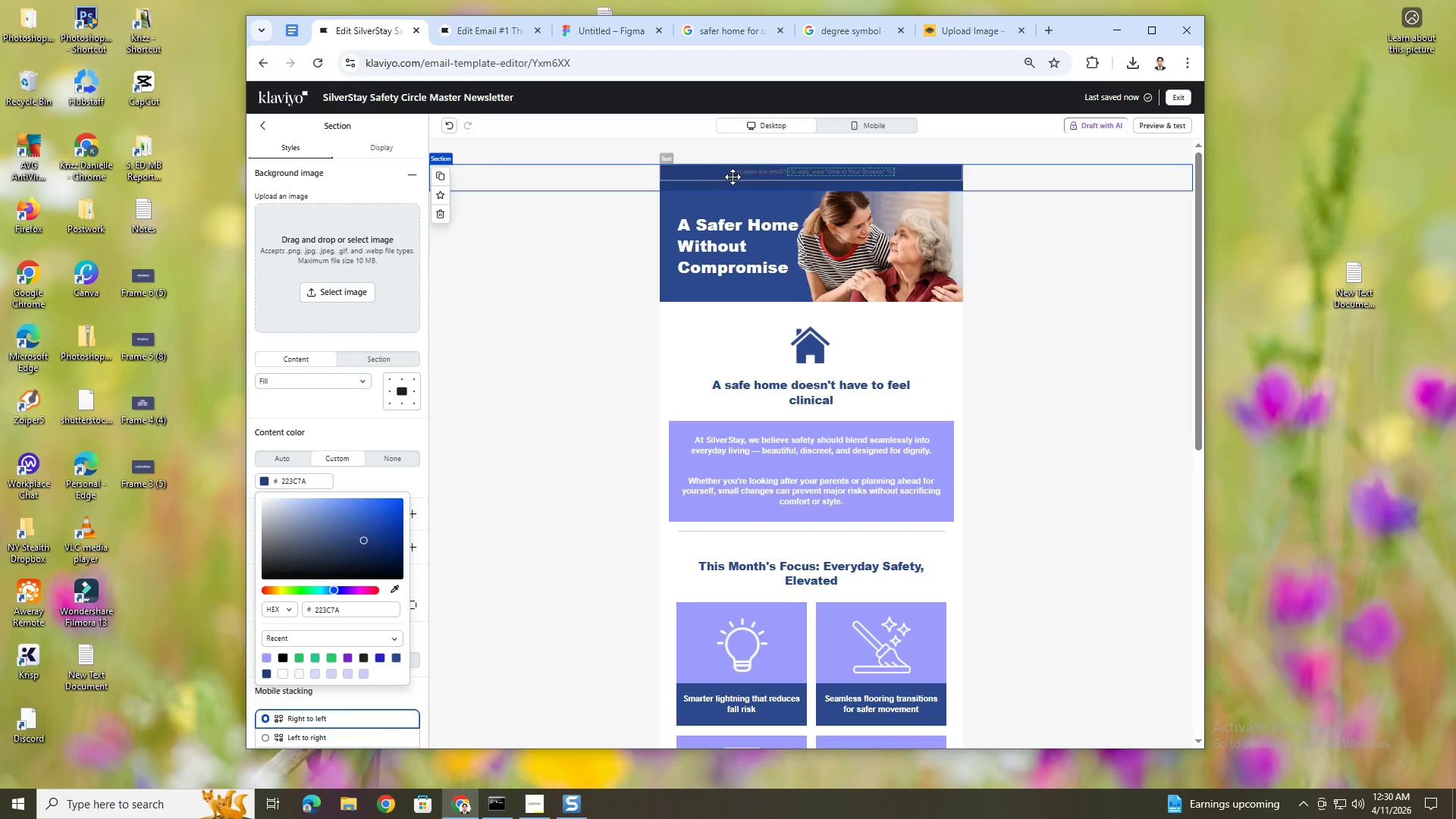 
double_click([738, 173])
 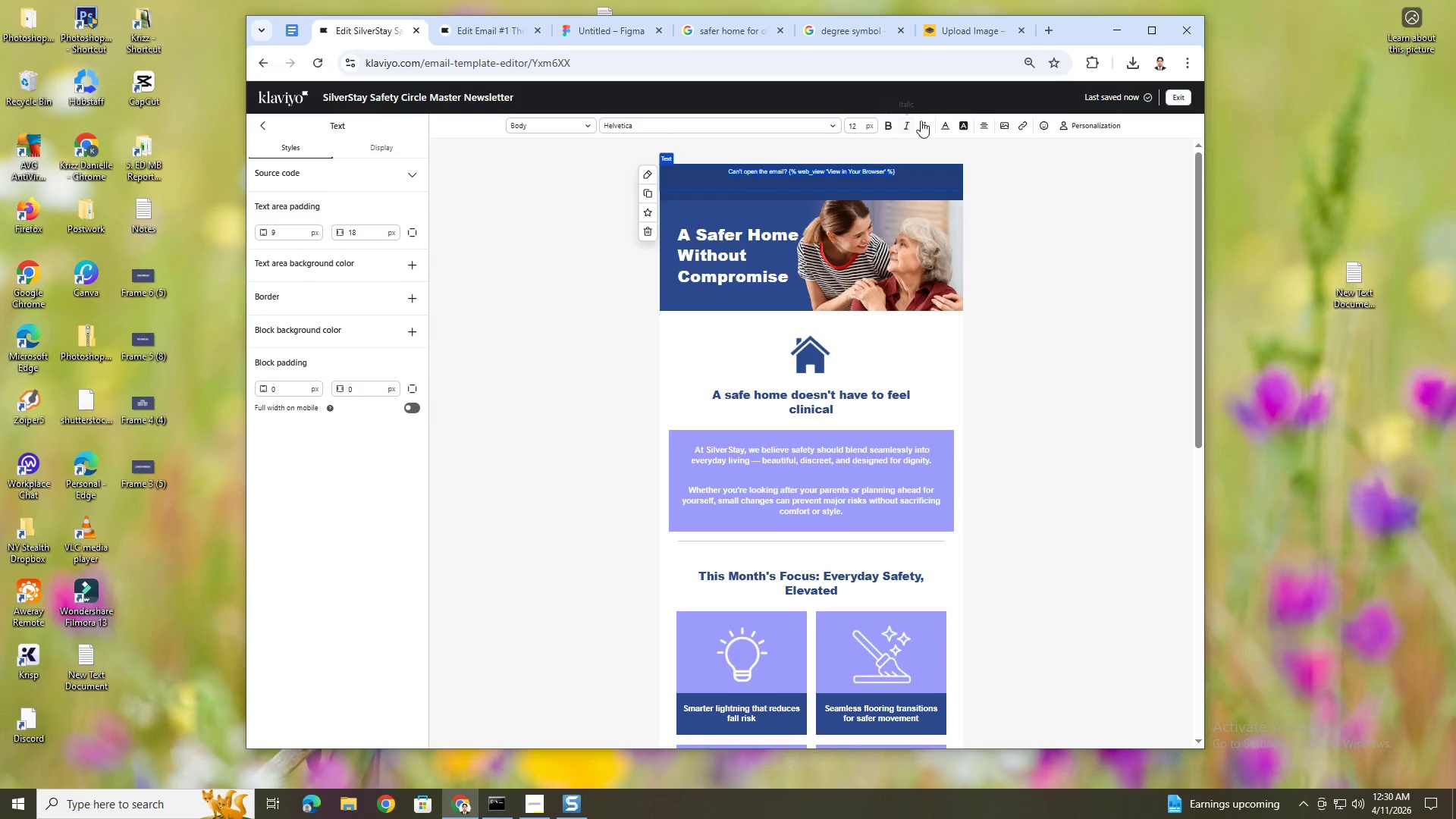 
left_click([946, 127])
 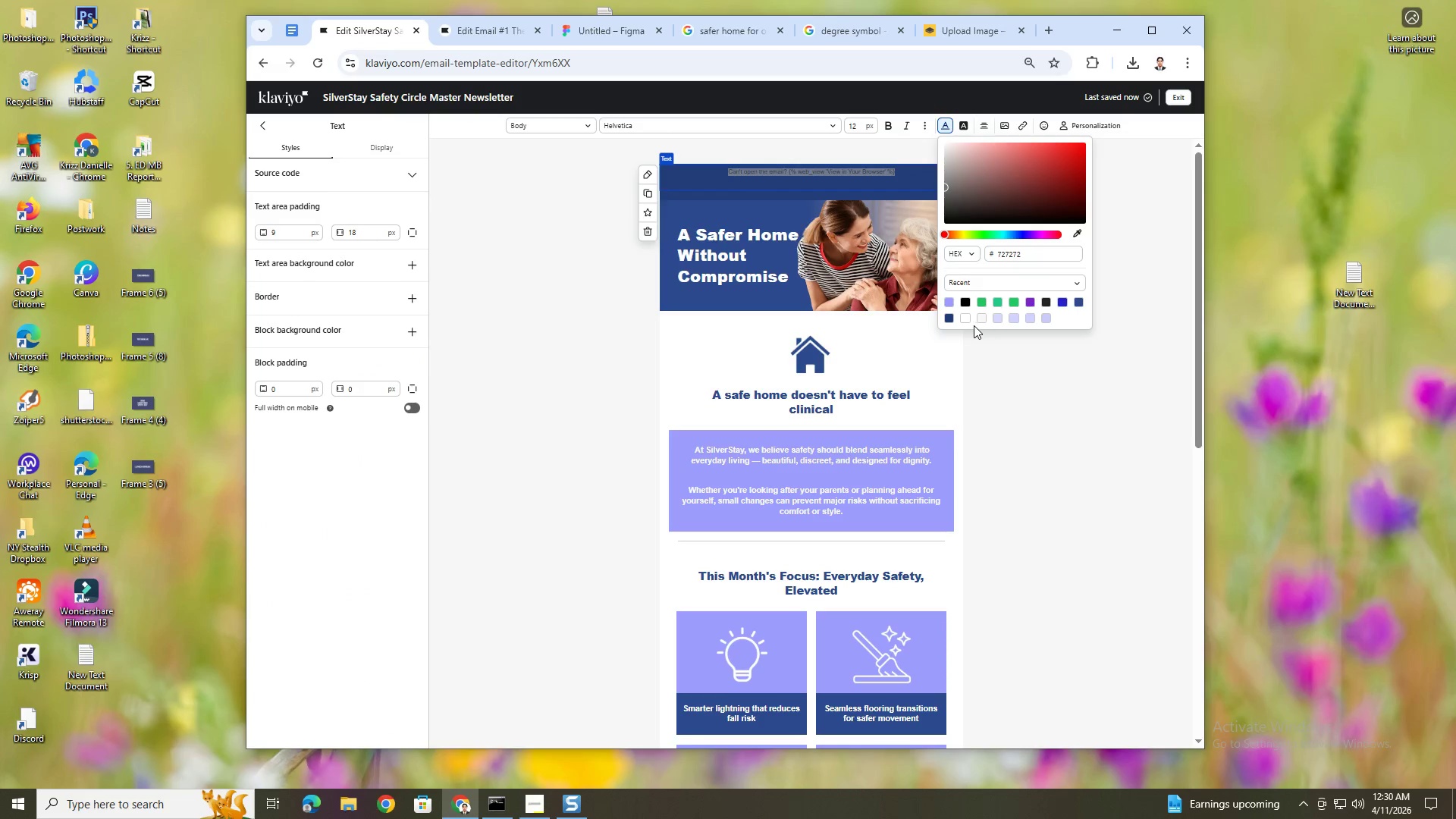 
left_click([969, 321])
 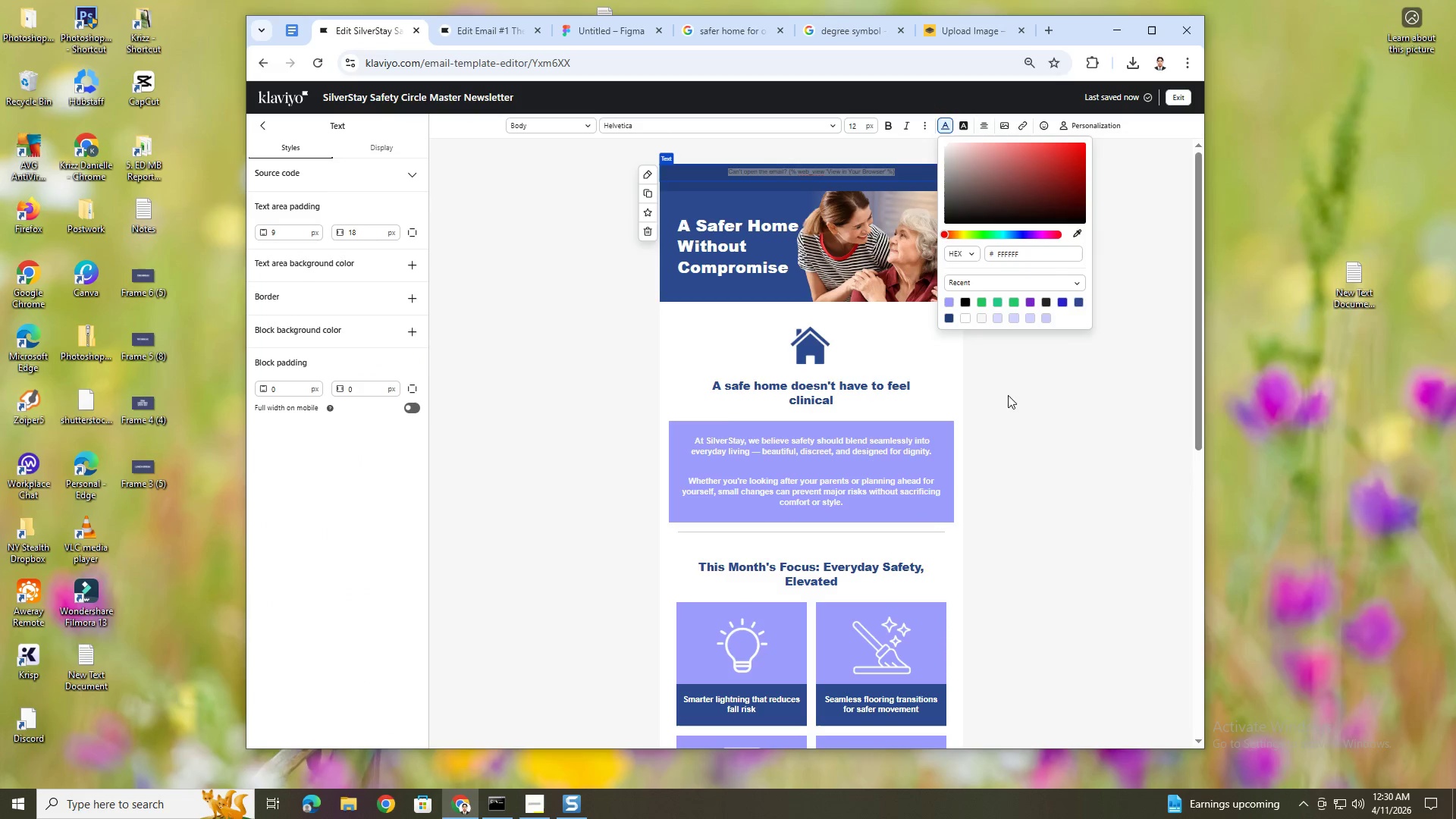 
left_click([1012, 411])
 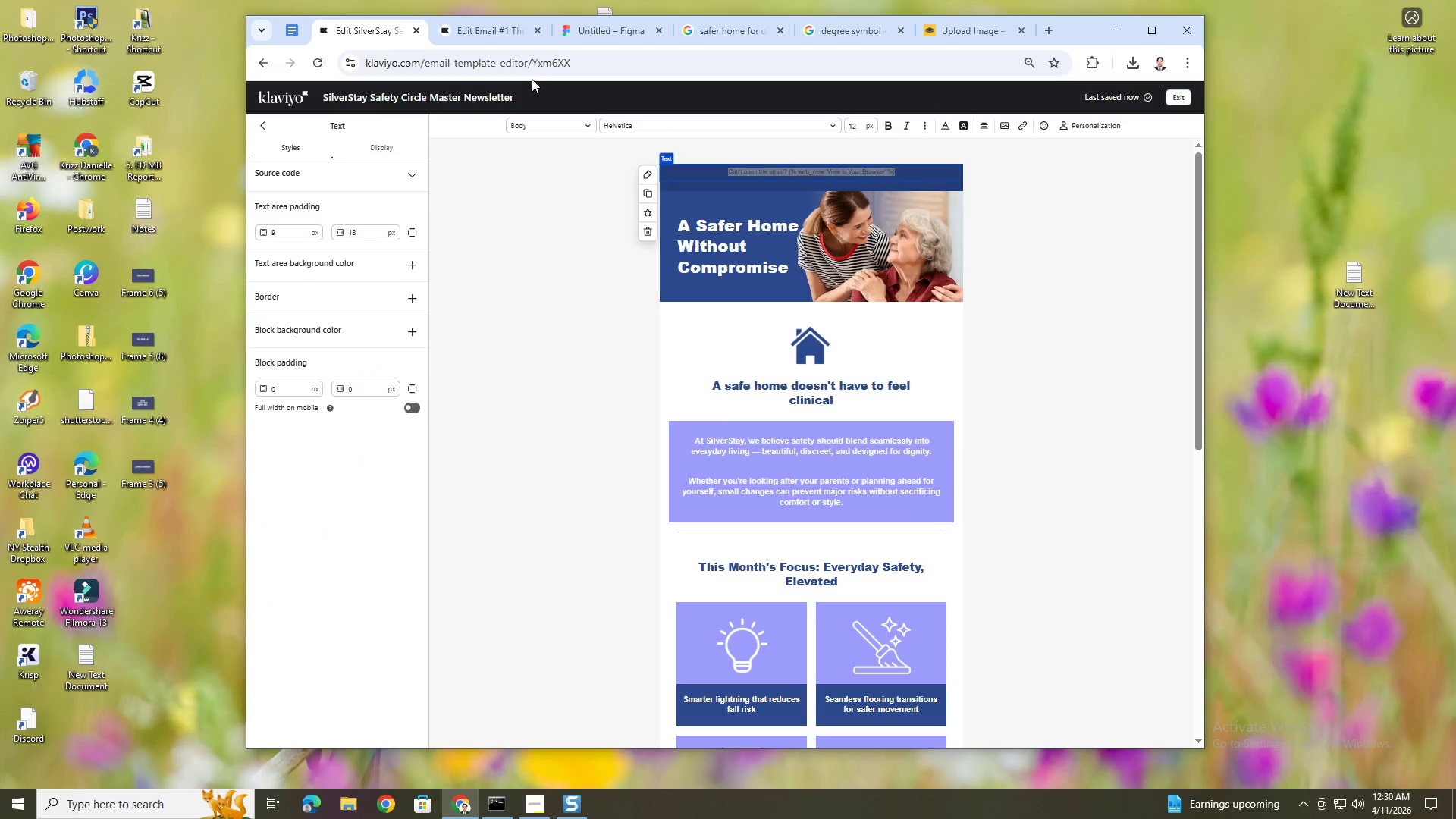 
left_click([474, 33])
 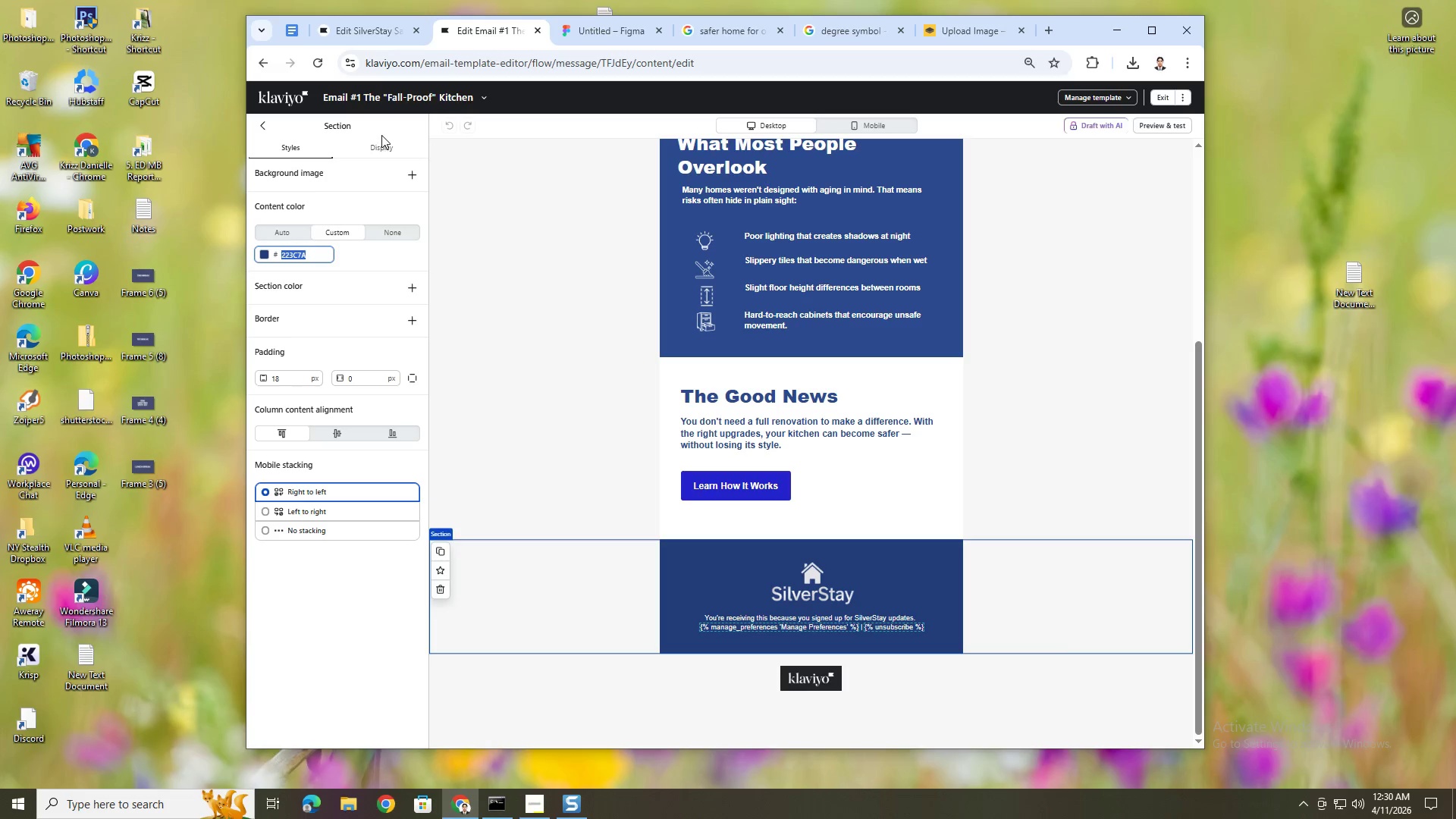 
left_click([384, 147])
 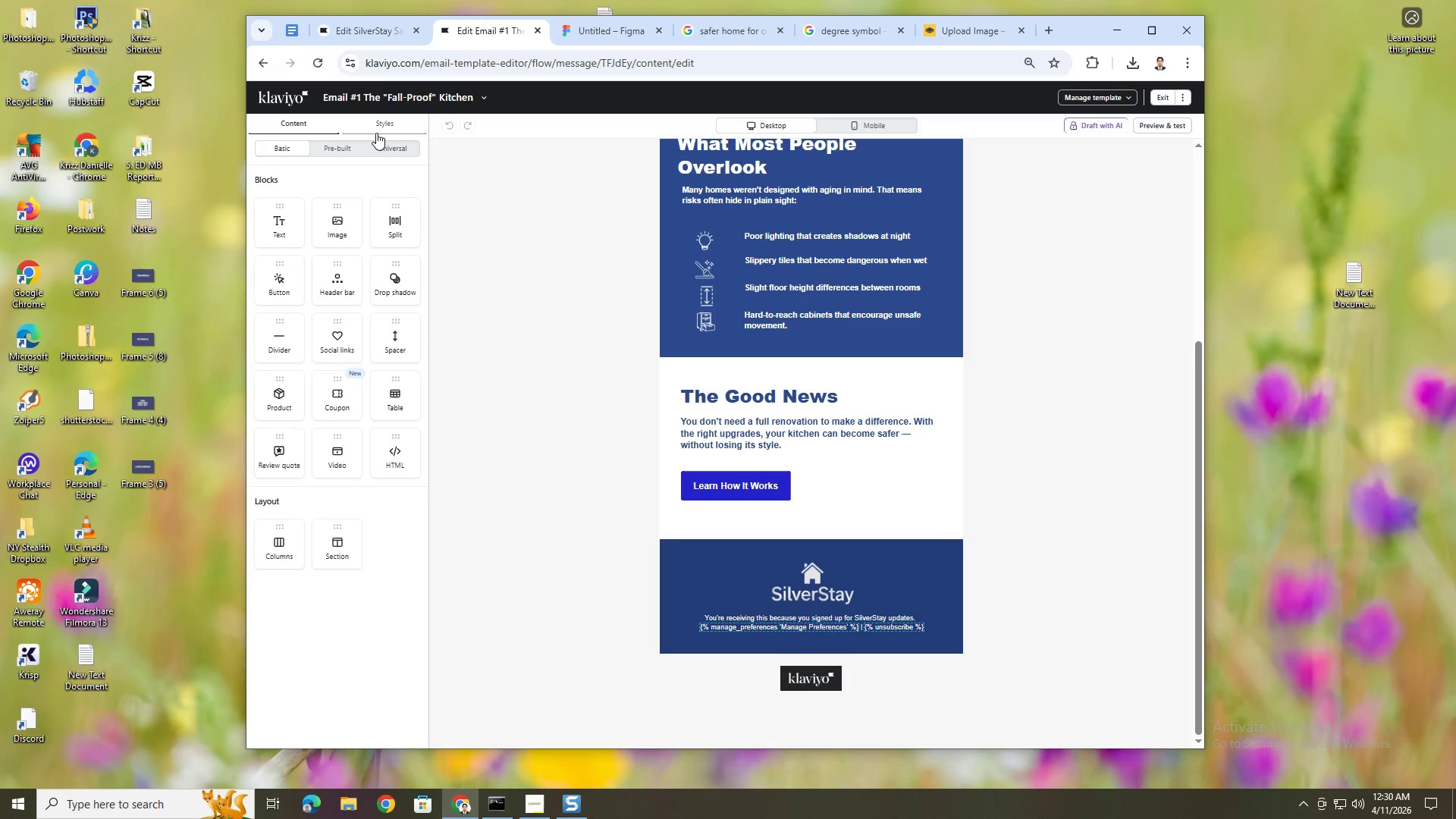 
left_click([395, 124])
 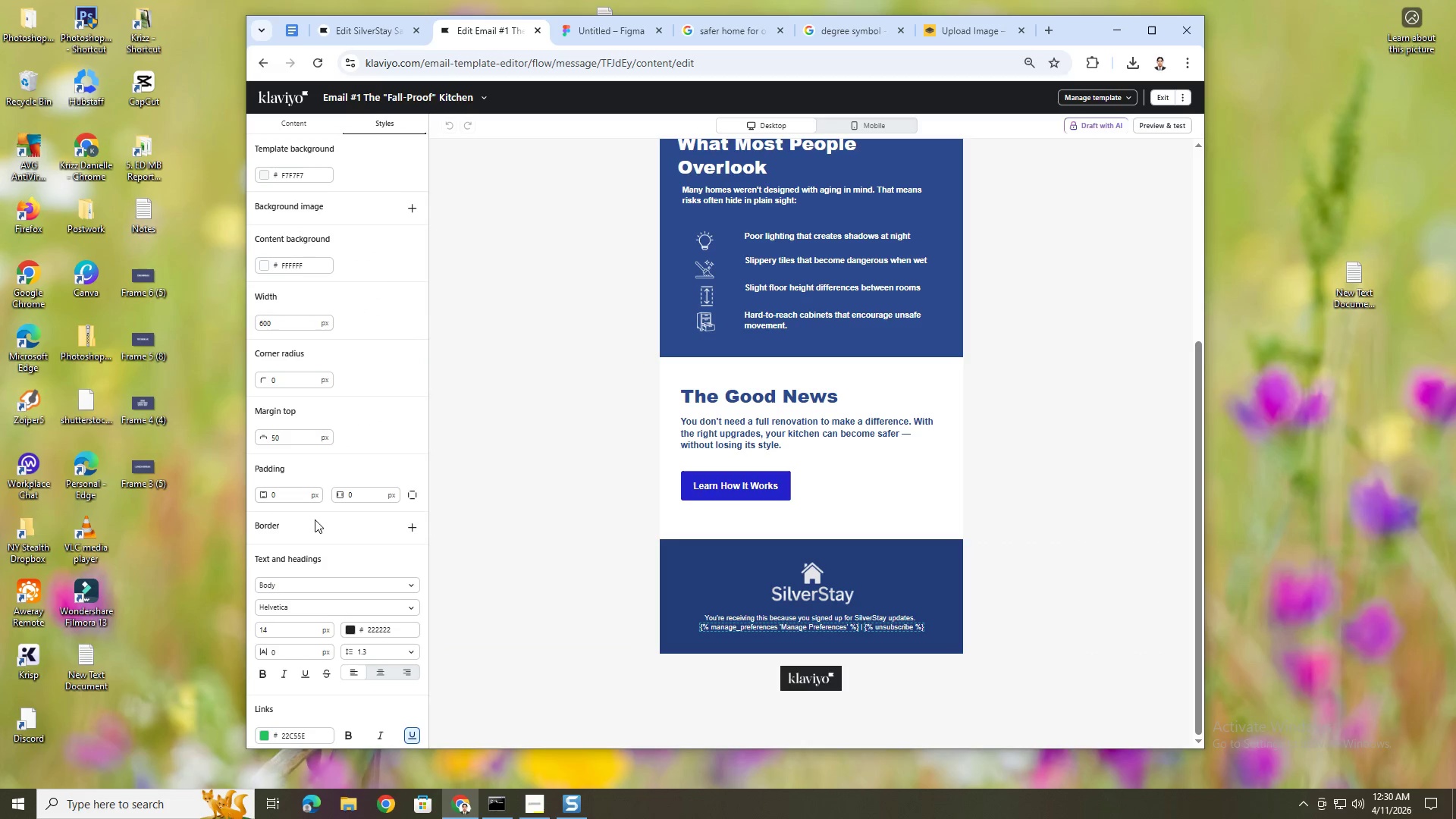 
scroll: coordinate [316, 524], scroll_direction: down, amount: 4.0
 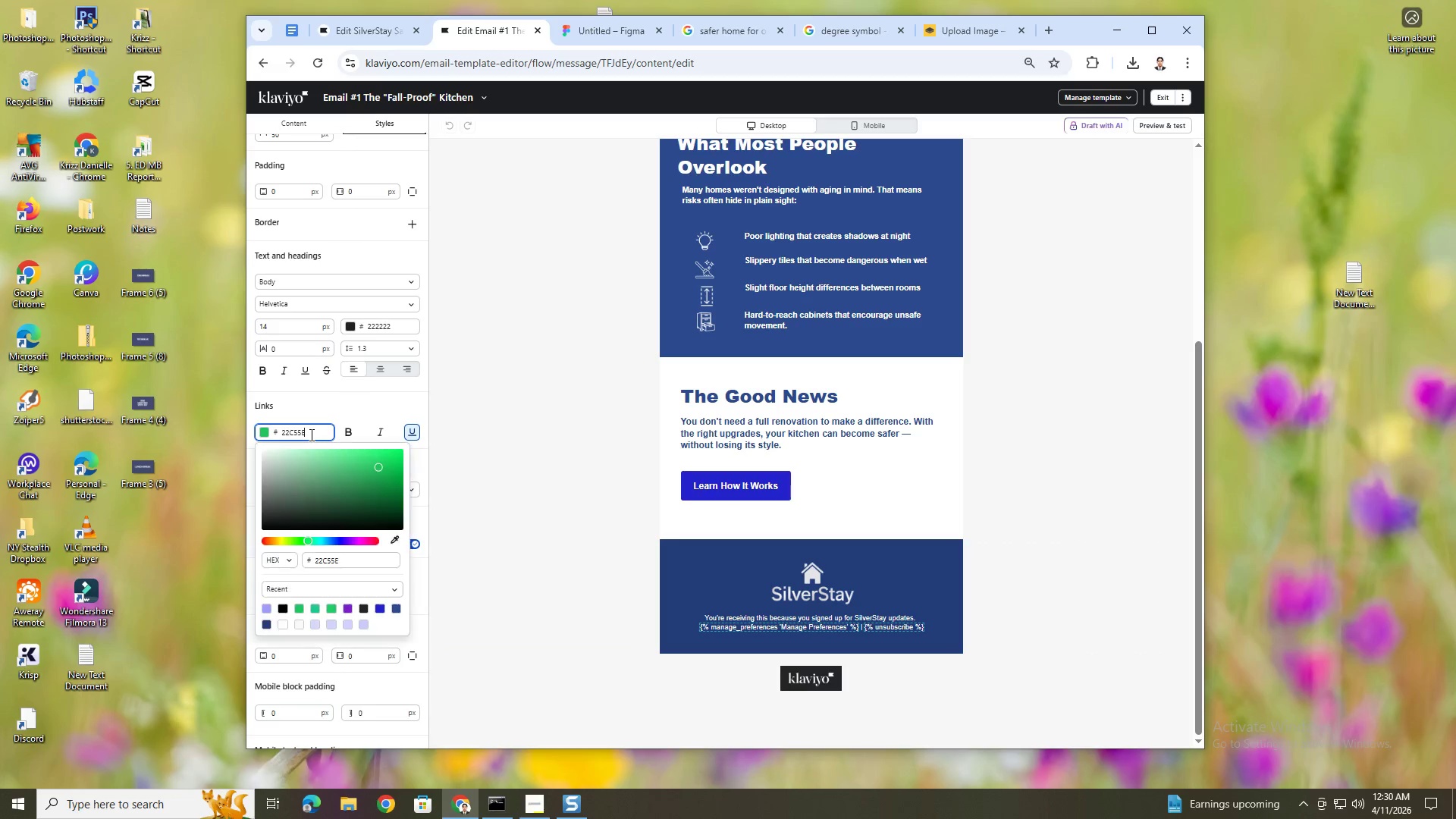 
double_click([310, 435])
 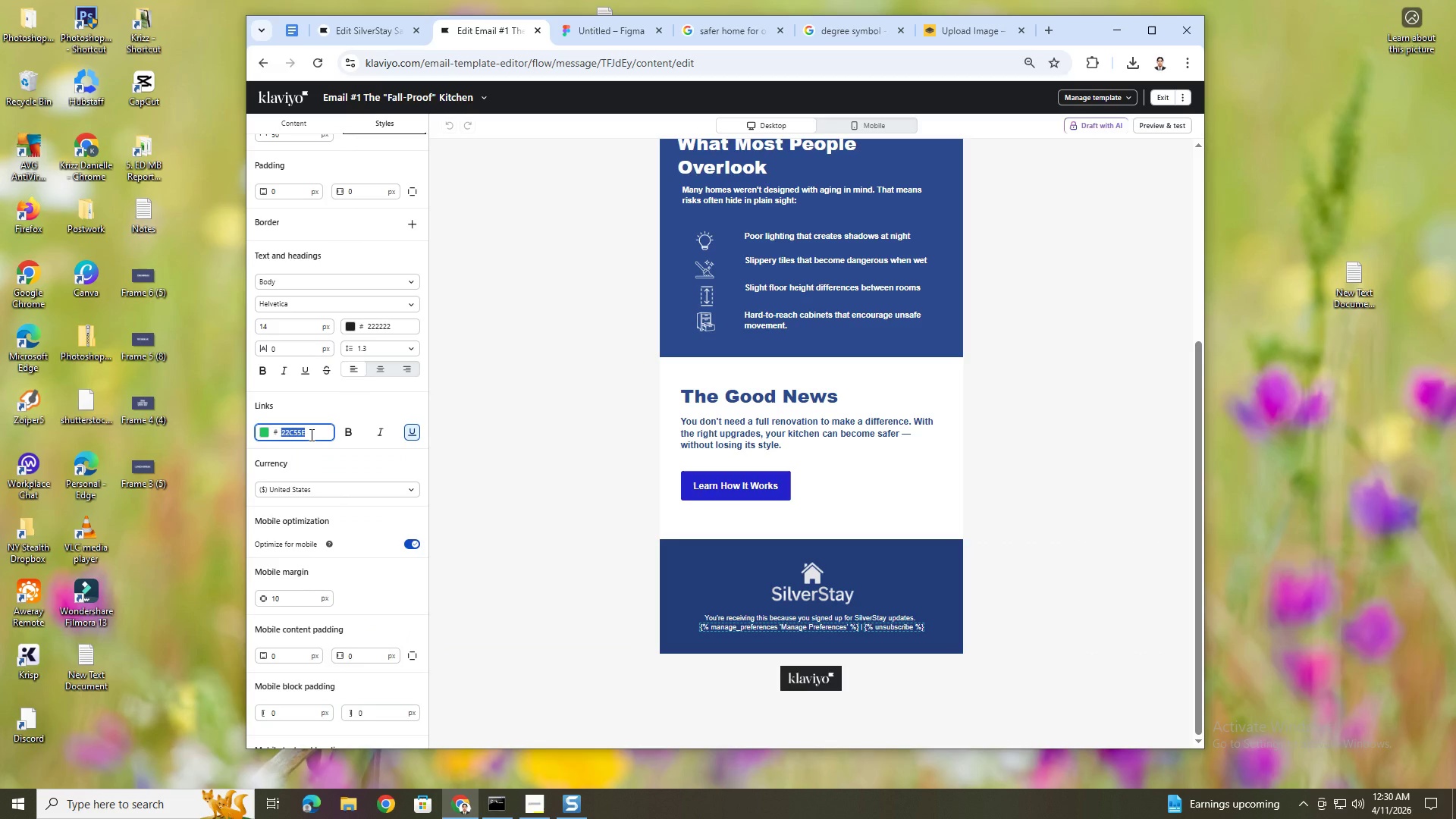 
key(Control+C)
 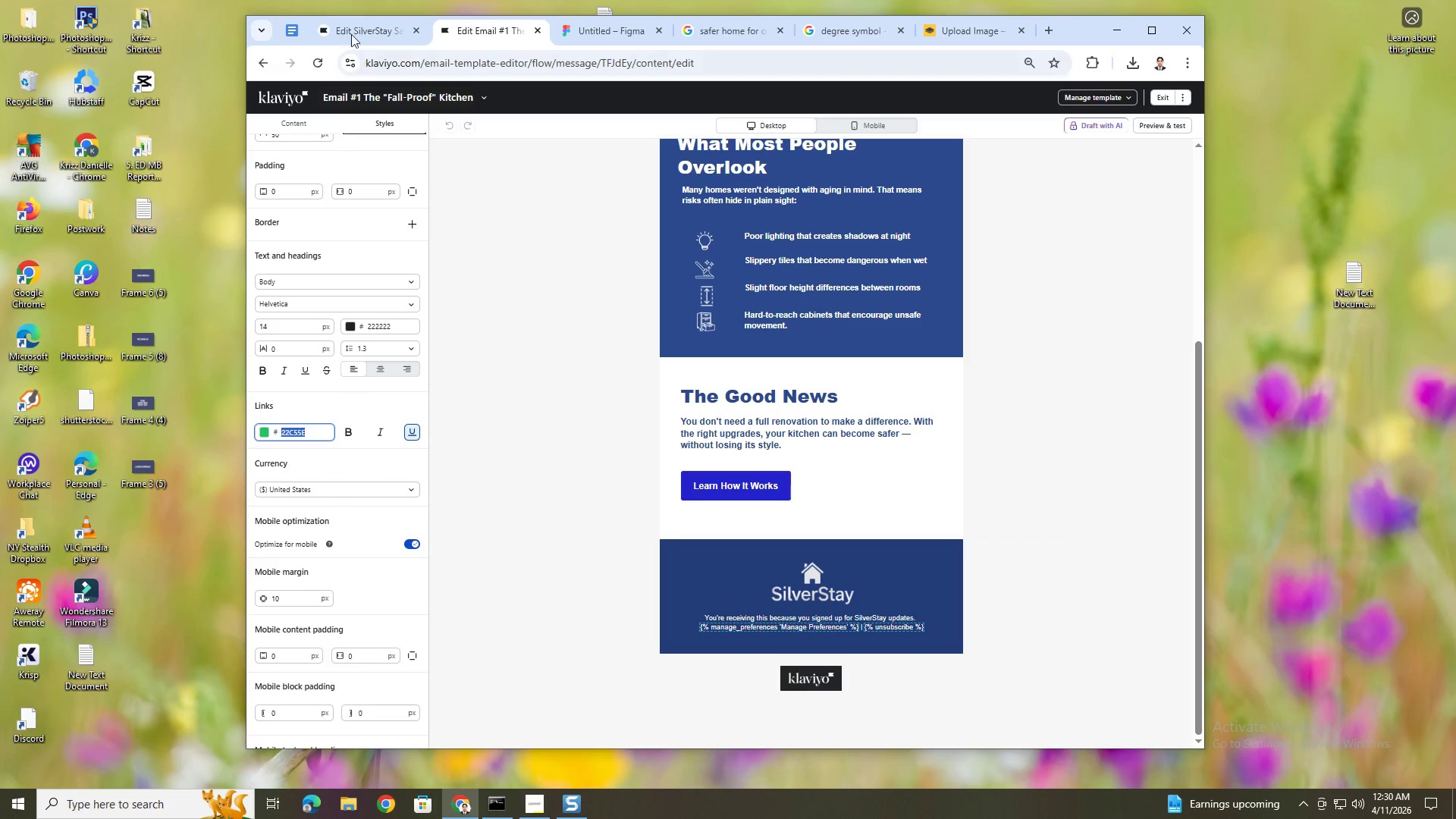 
left_click([351, 27])
 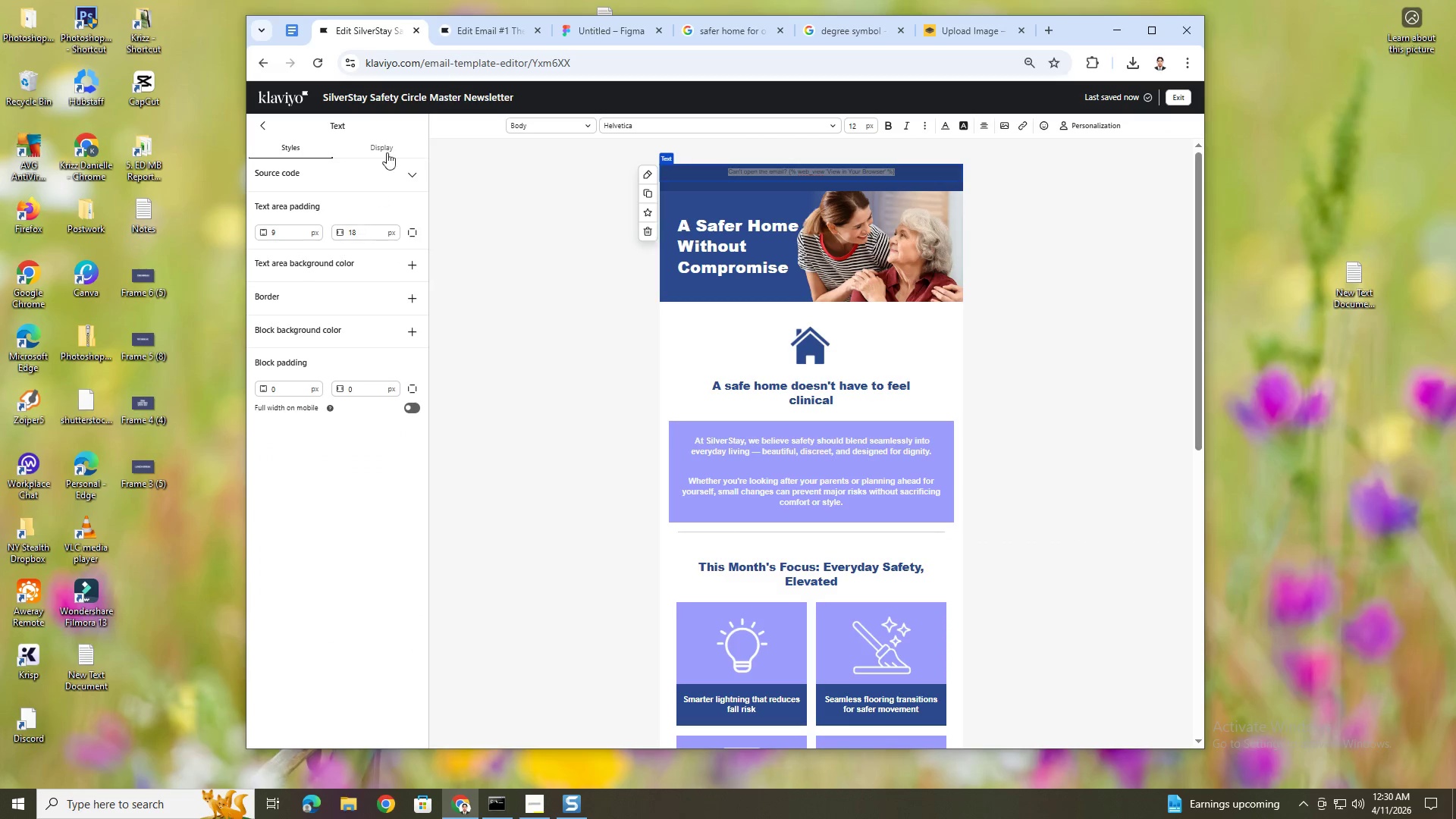 
left_click([260, 129])
 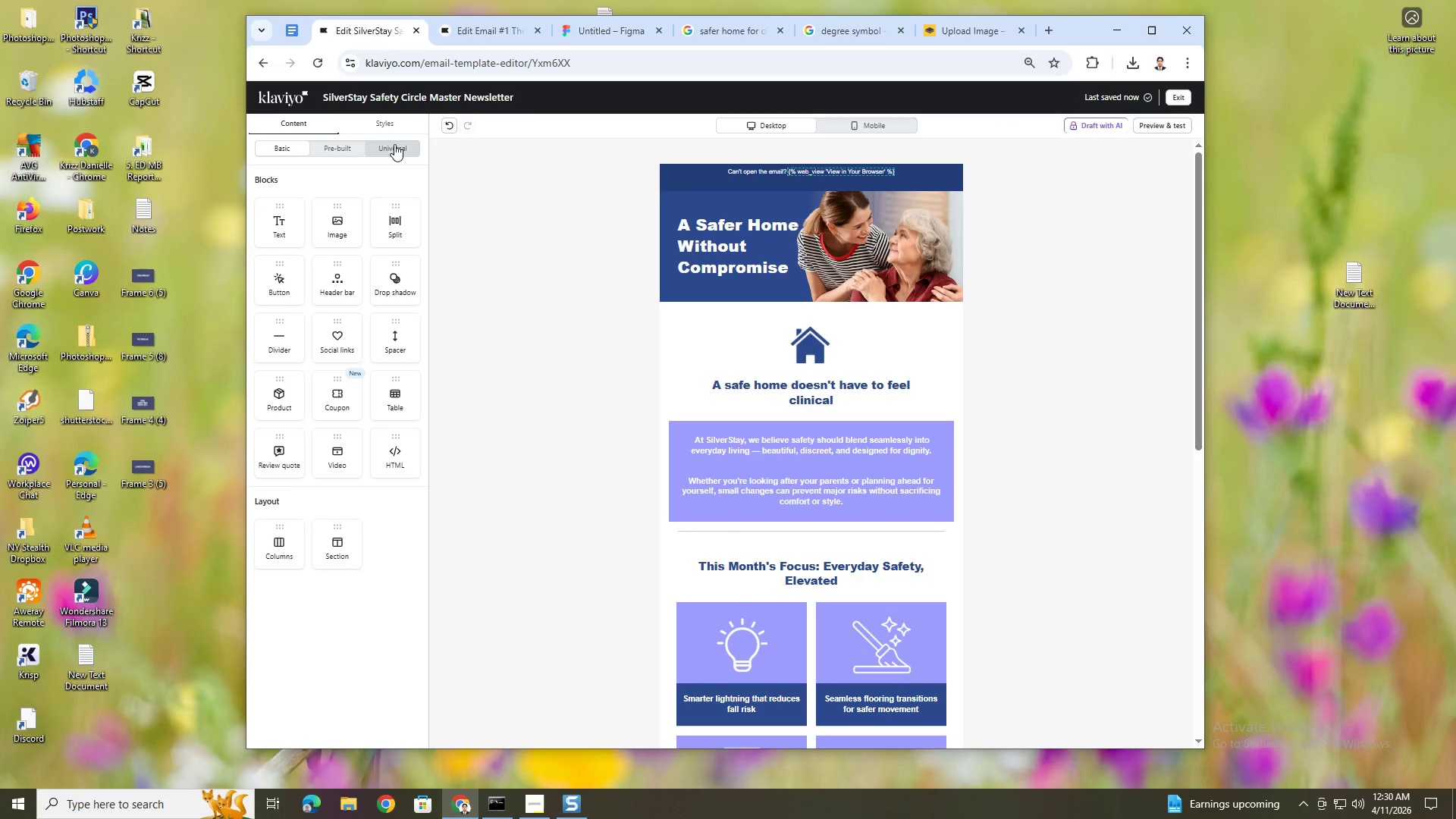 
left_click([388, 127])
 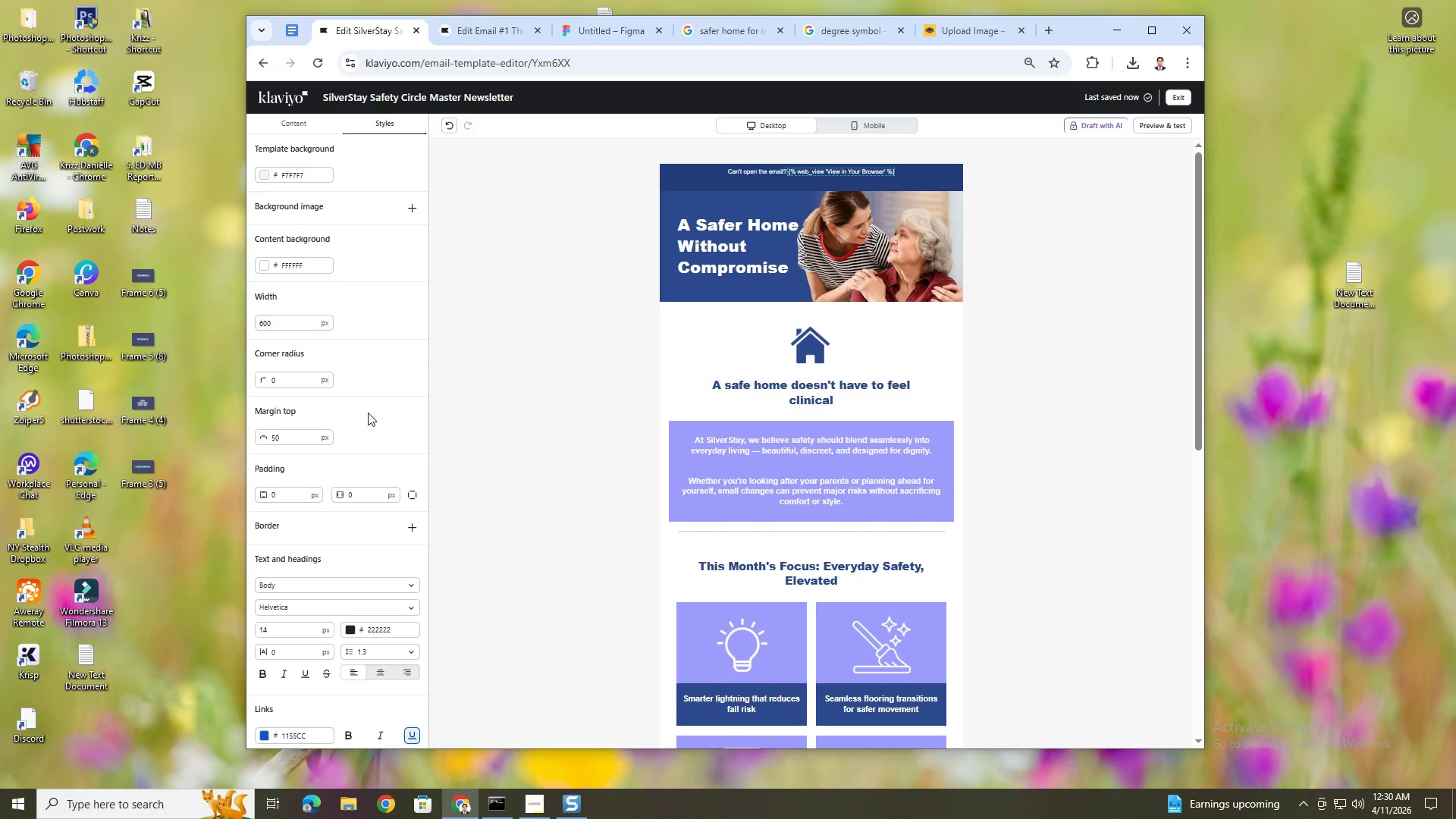 
scroll: coordinate [365, 453], scroll_direction: down, amount: 5.0
 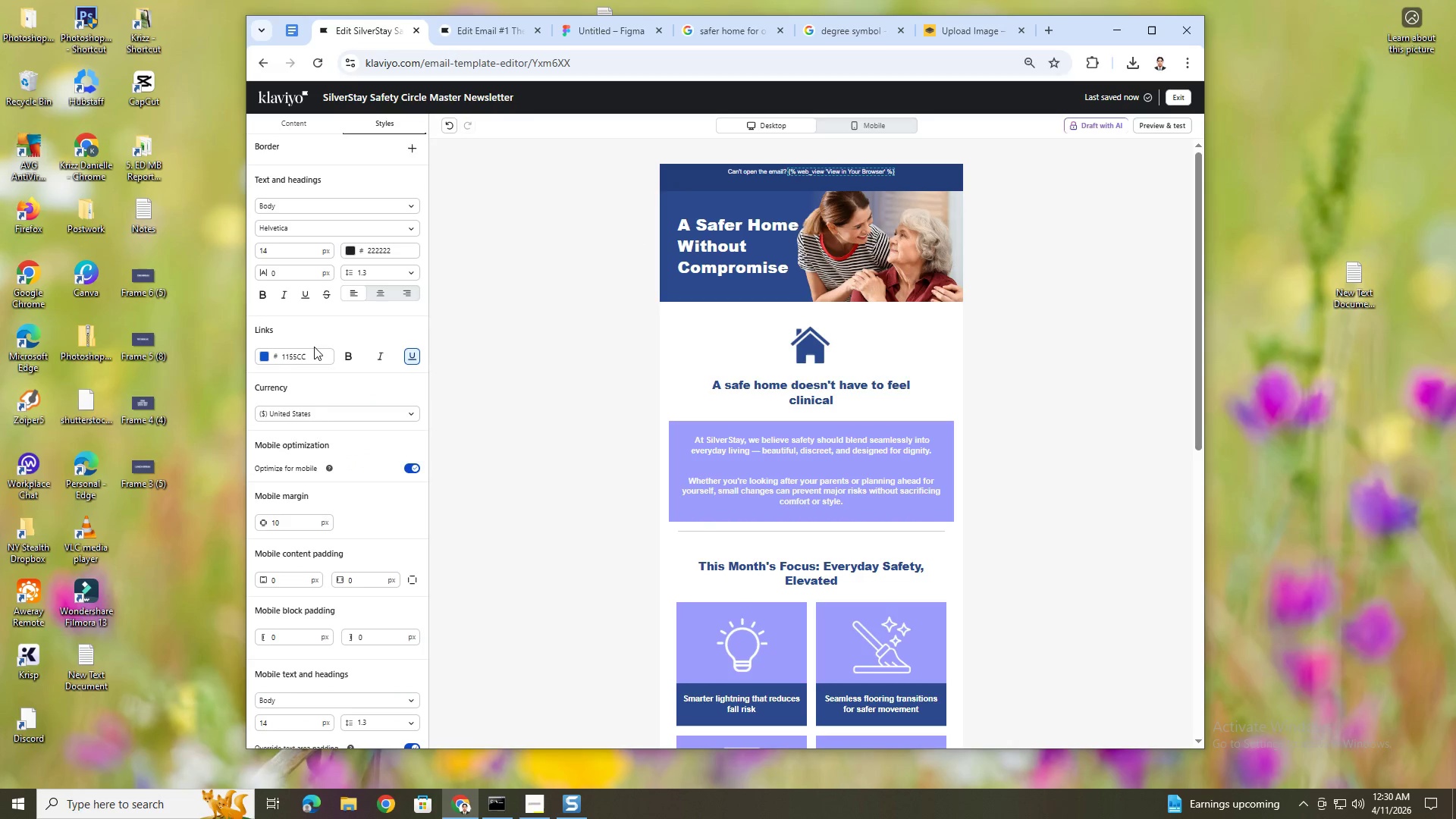 
double_click([320, 355])
 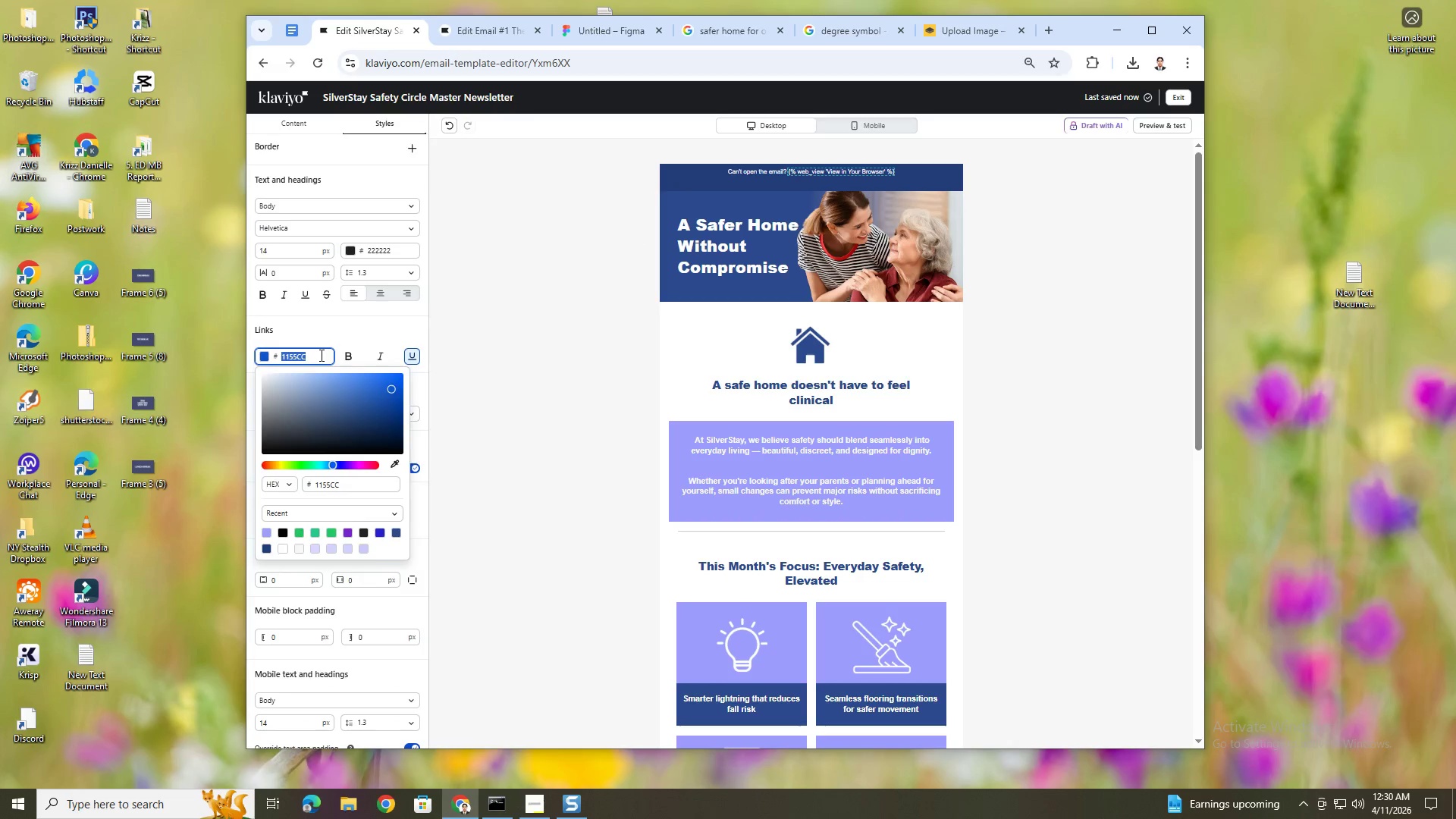 
key(Control+V)
 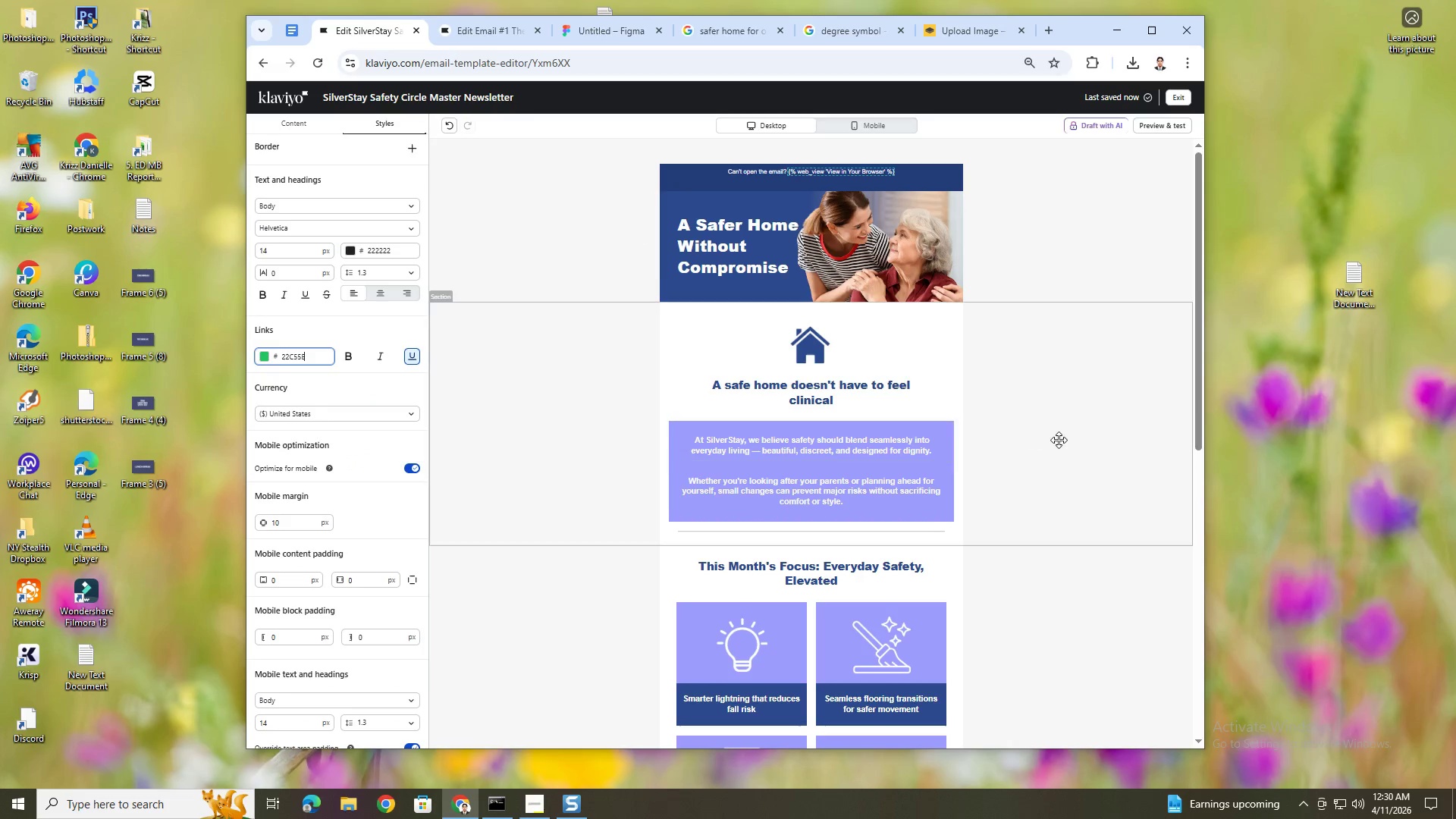 
left_click([1059, 440])
 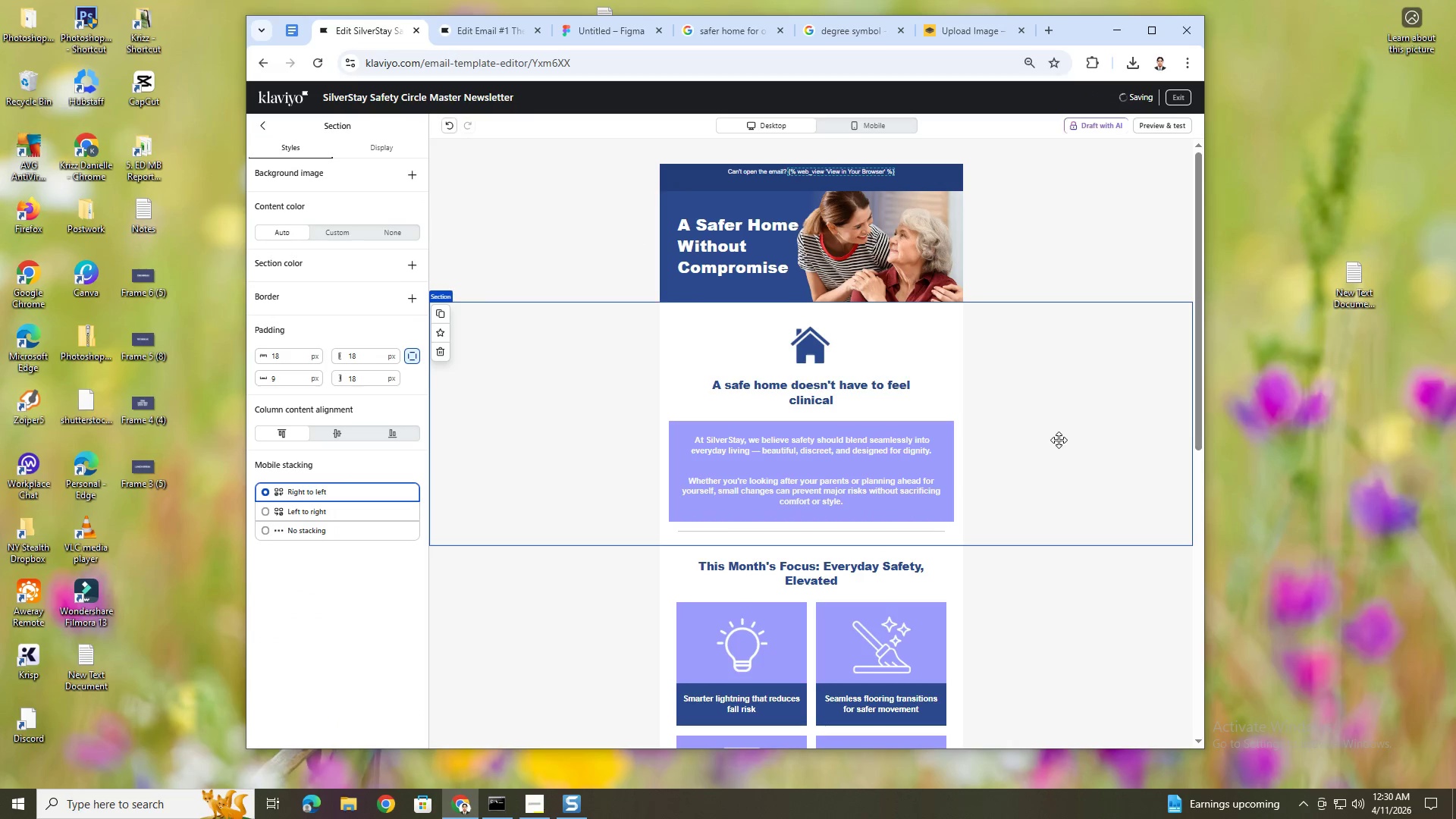 
scroll: coordinate [1061, 441], scroll_direction: down, amount: 10.0
 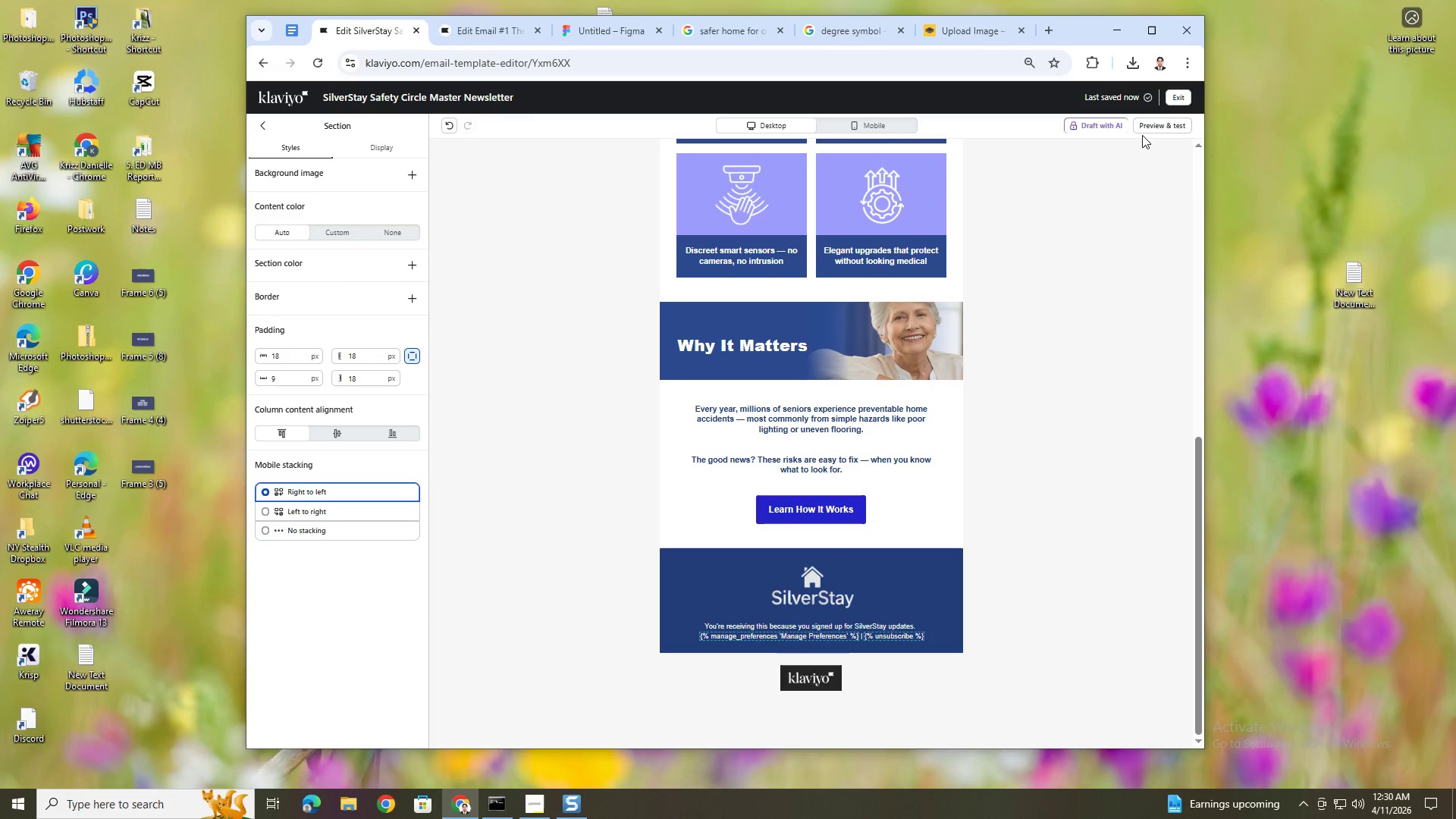 
left_click([1152, 129])
 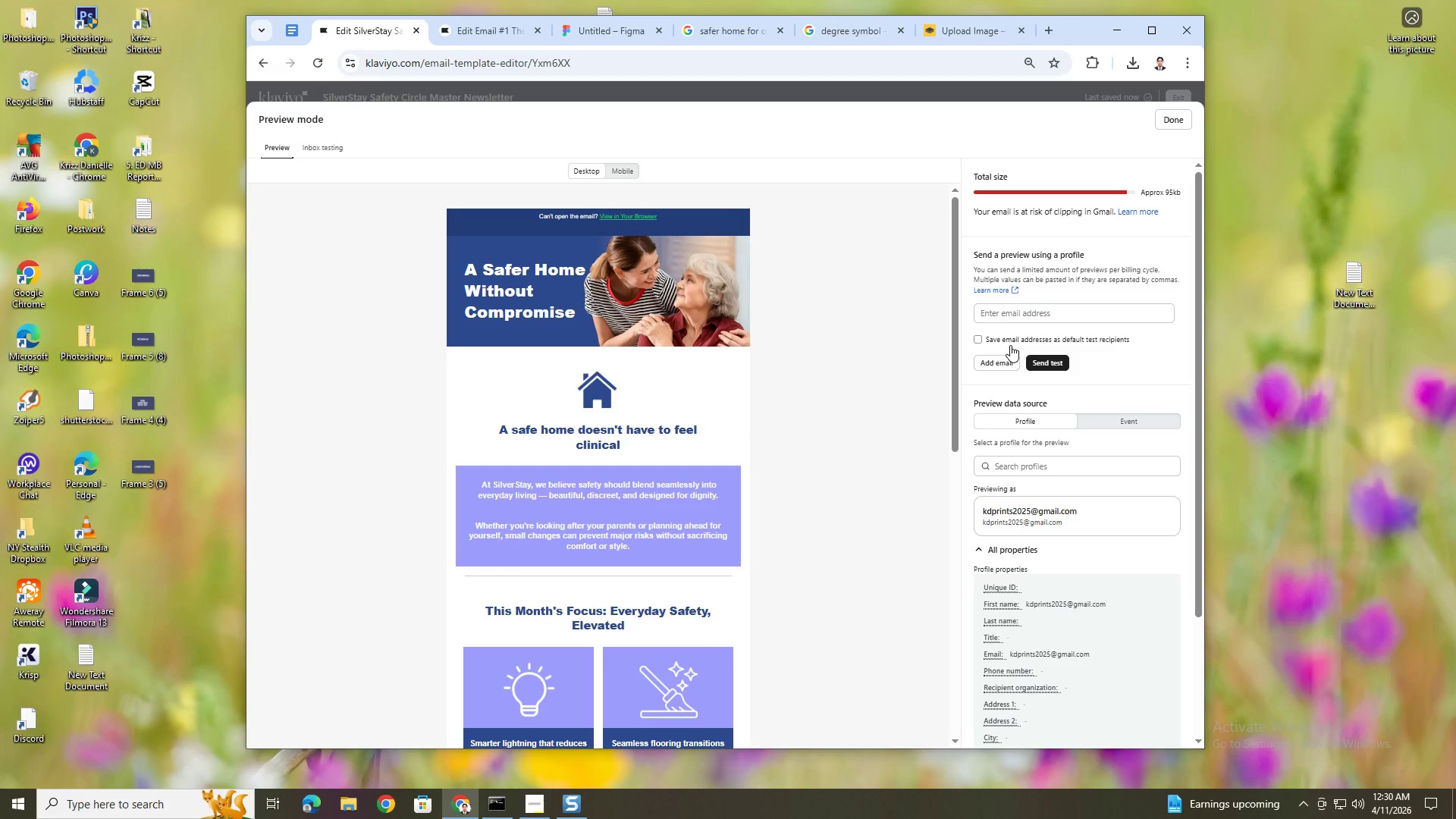 
wait(6.62)
 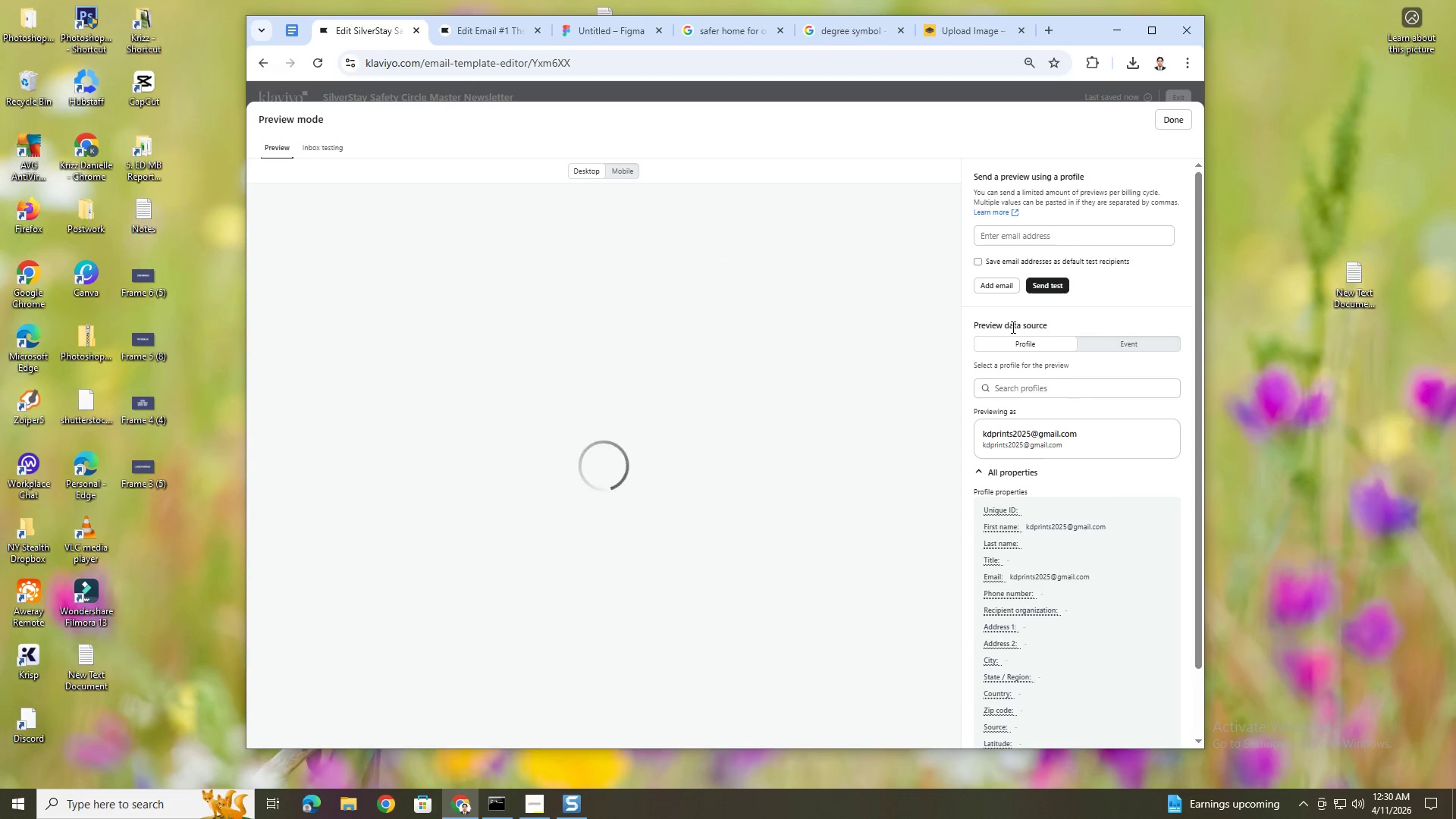 
scroll: coordinate [863, 472], scroll_direction: down, amount: 11.0
 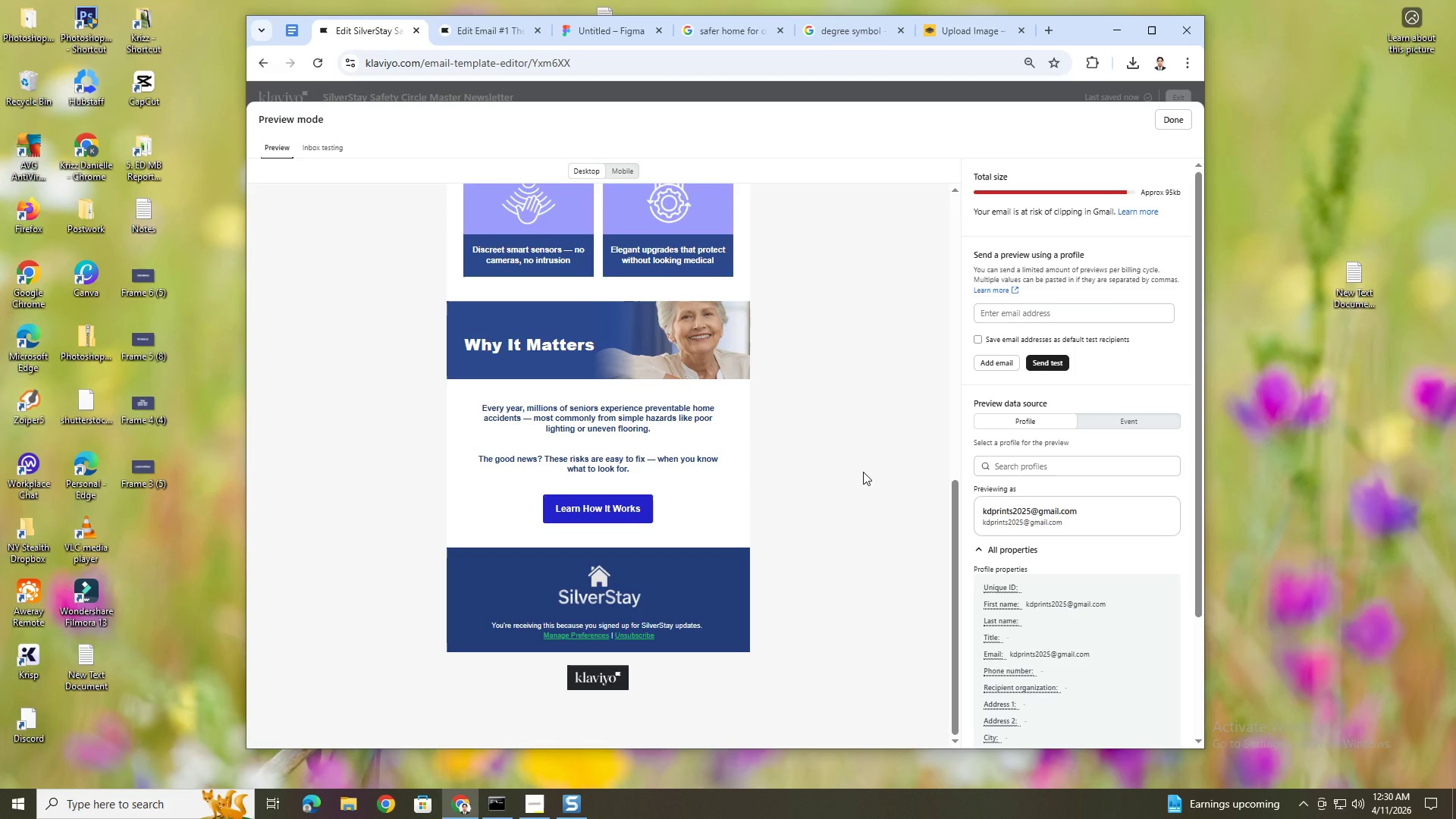 
scroll: coordinate [863, 472], scroll_direction: up, amount: 4.0
 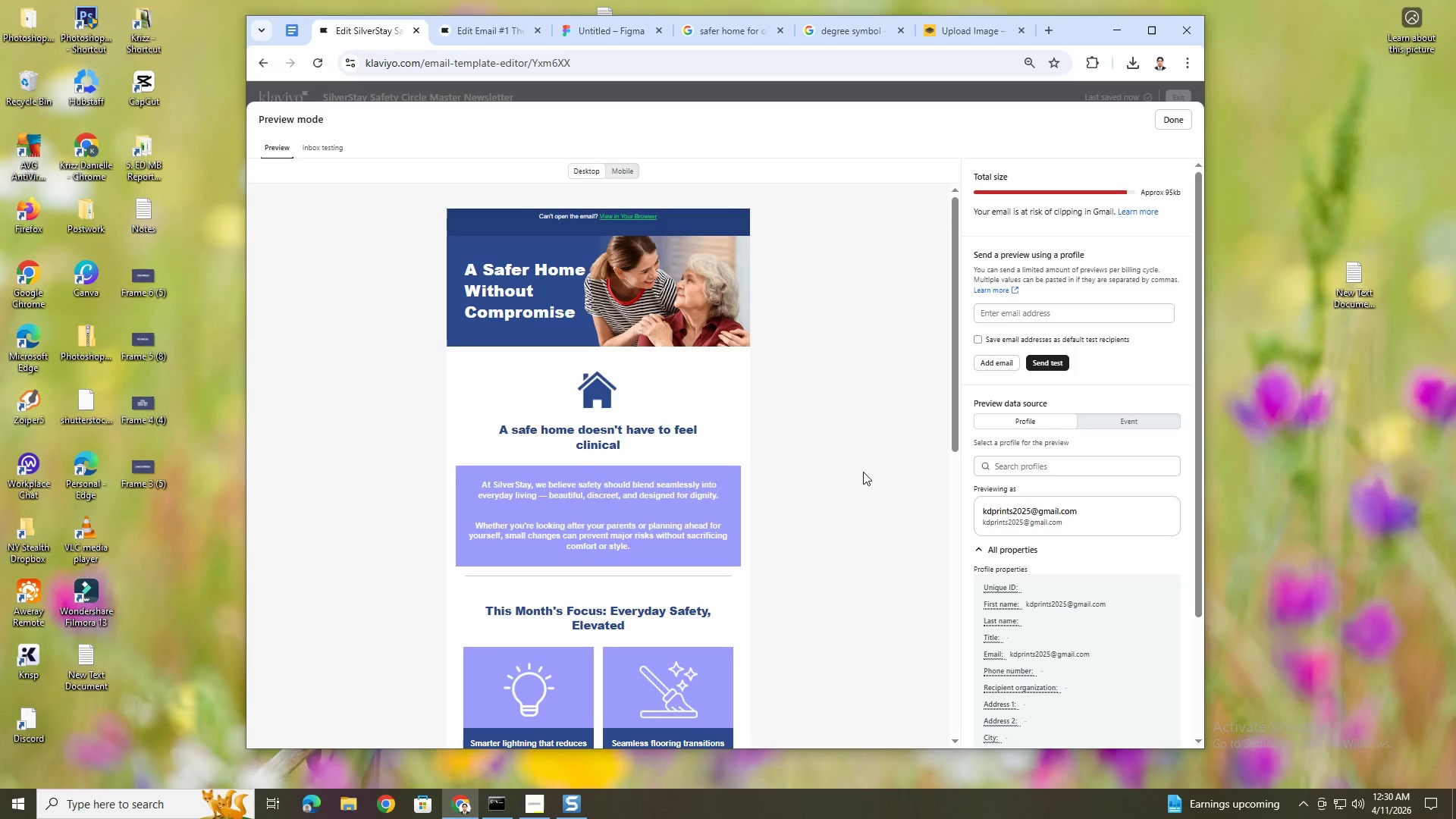 
scroll: coordinate [863, 472], scroll_direction: down, amount: 5.0
 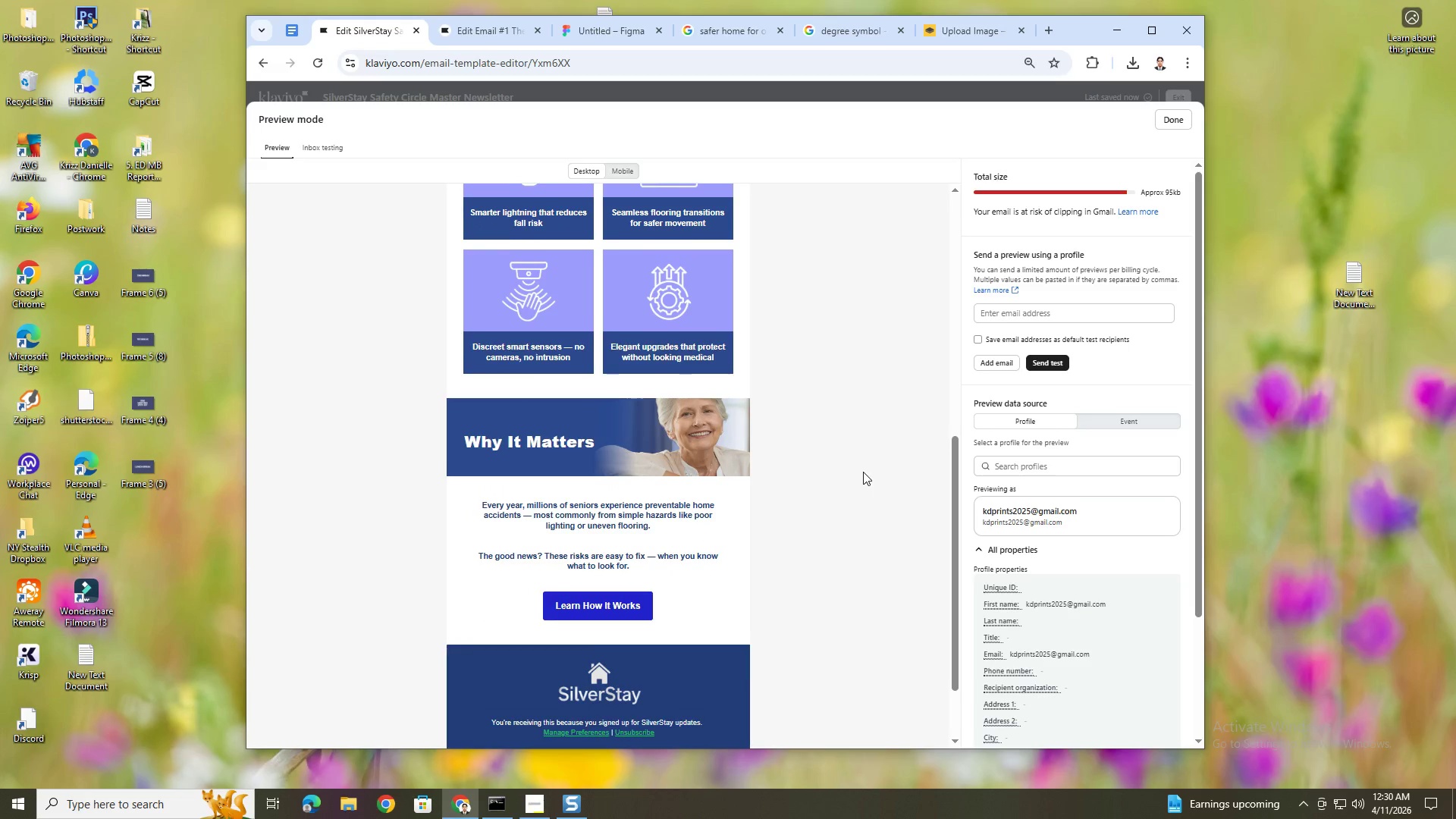 
scroll: coordinate [907, 374], scroll_direction: up, amount: 9.0
 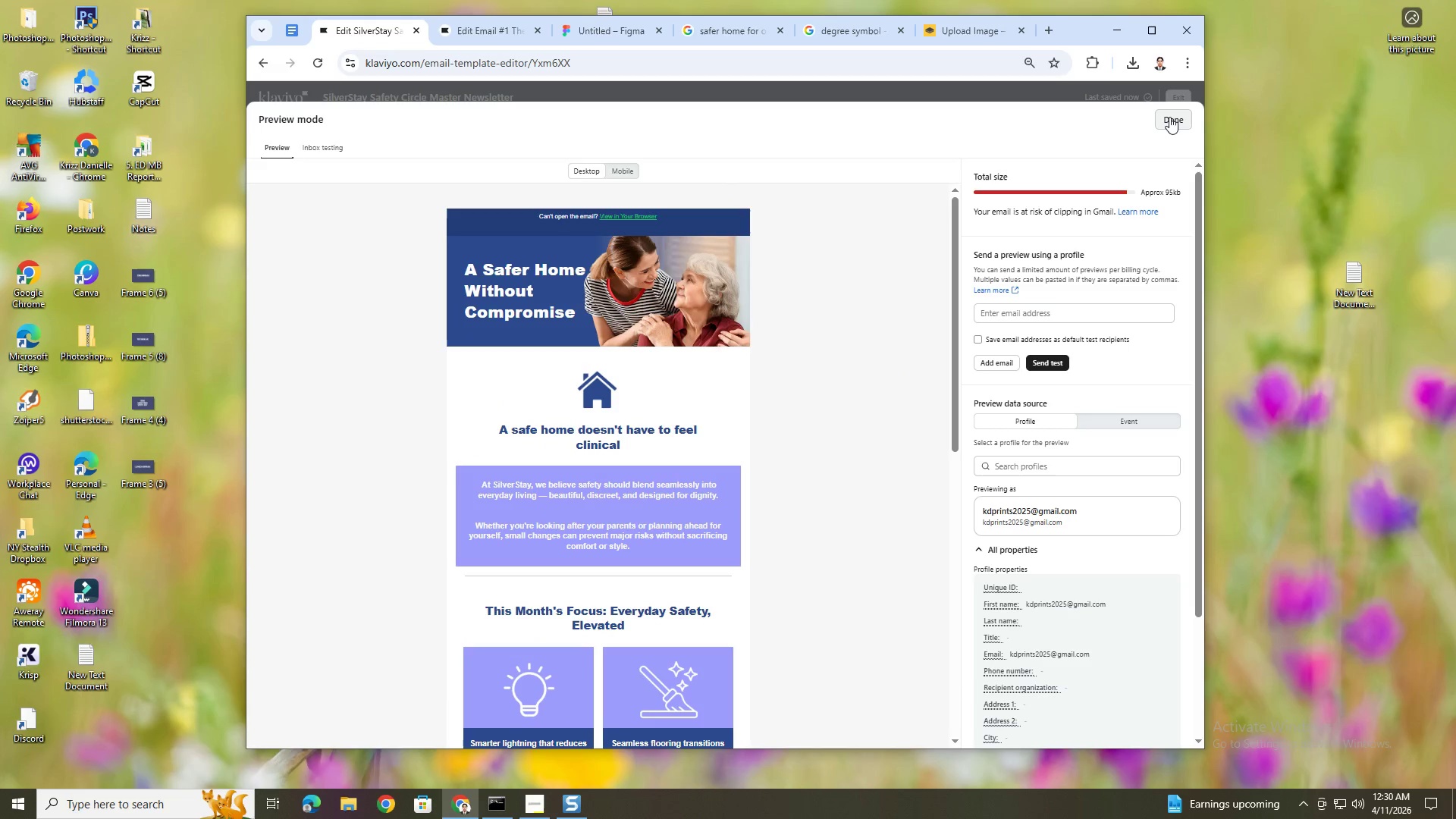 
left_click([1171, 117])
 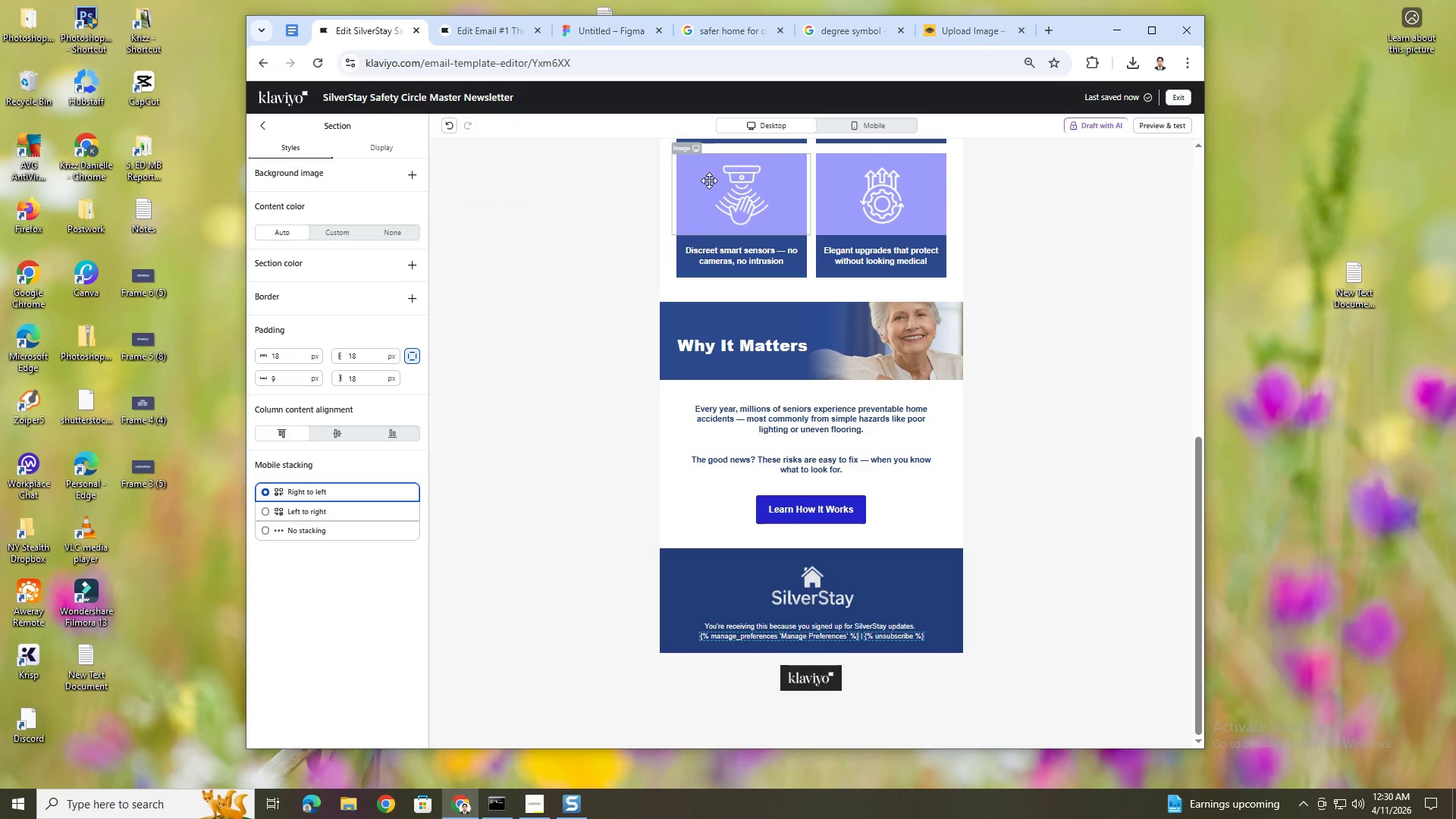 
scroll: coordinate [729, 244], scroll_direction: up, amount: 9.0
 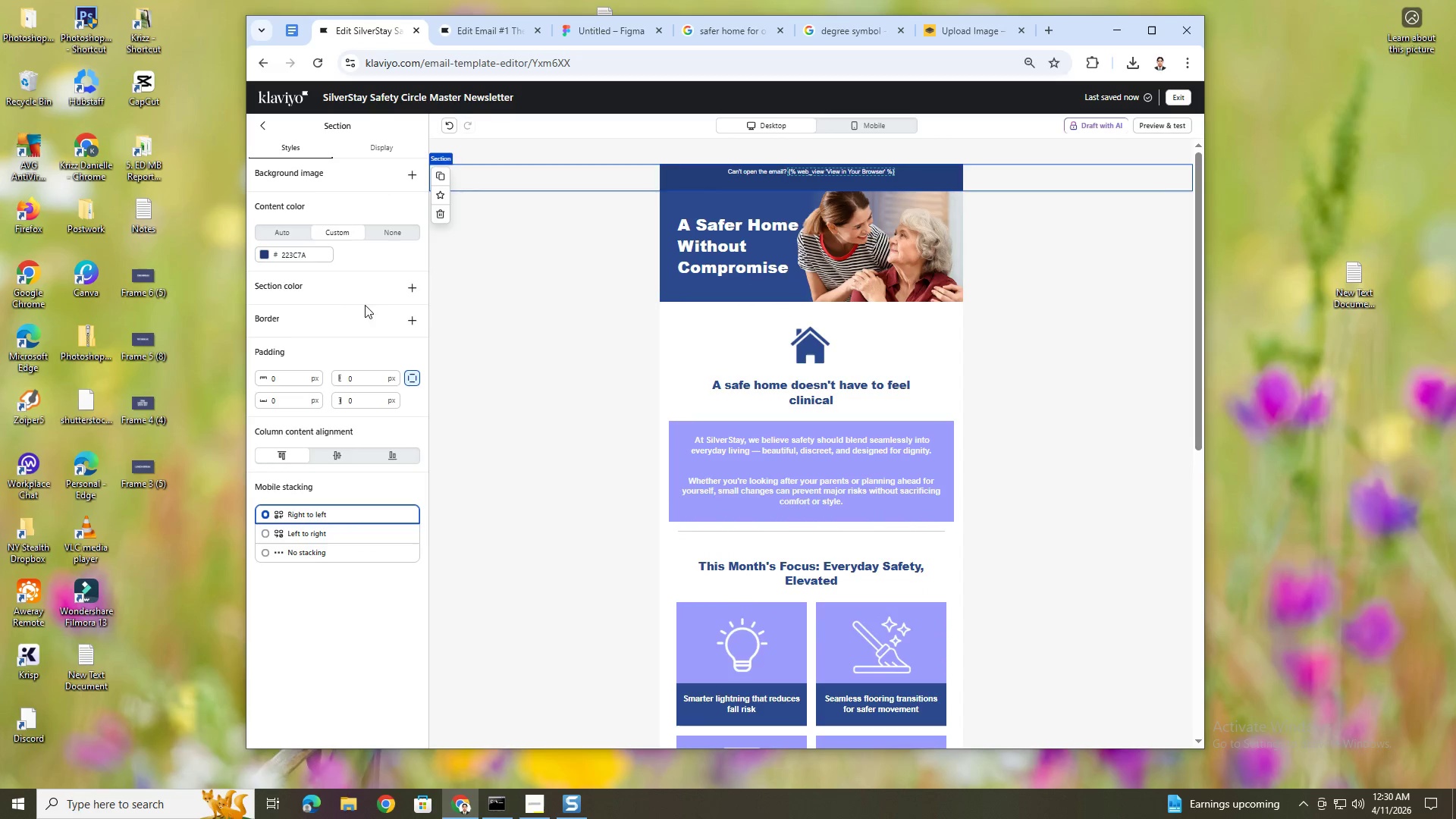 
double_click([300, 381])
 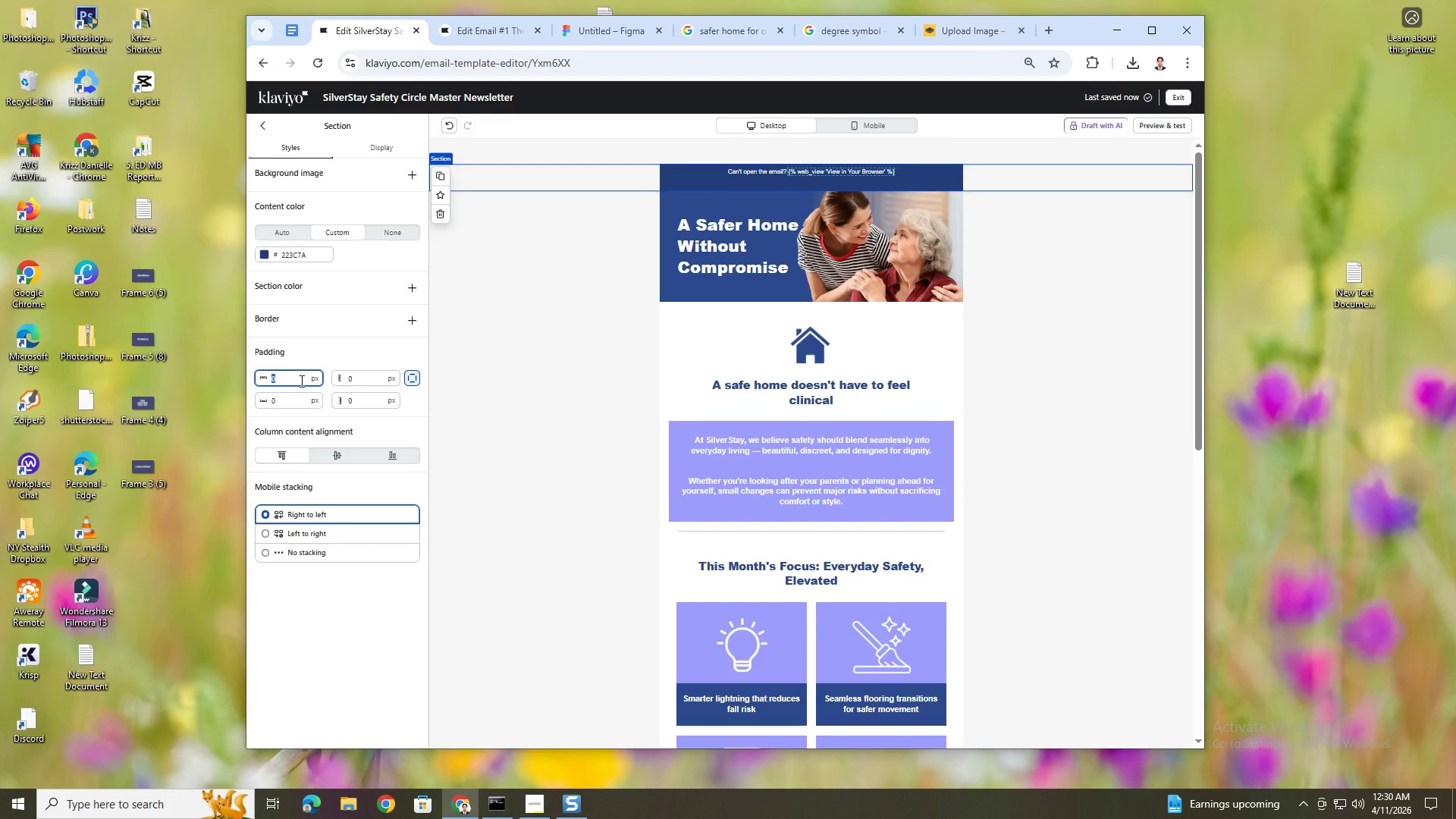 
key(Numpad1)
 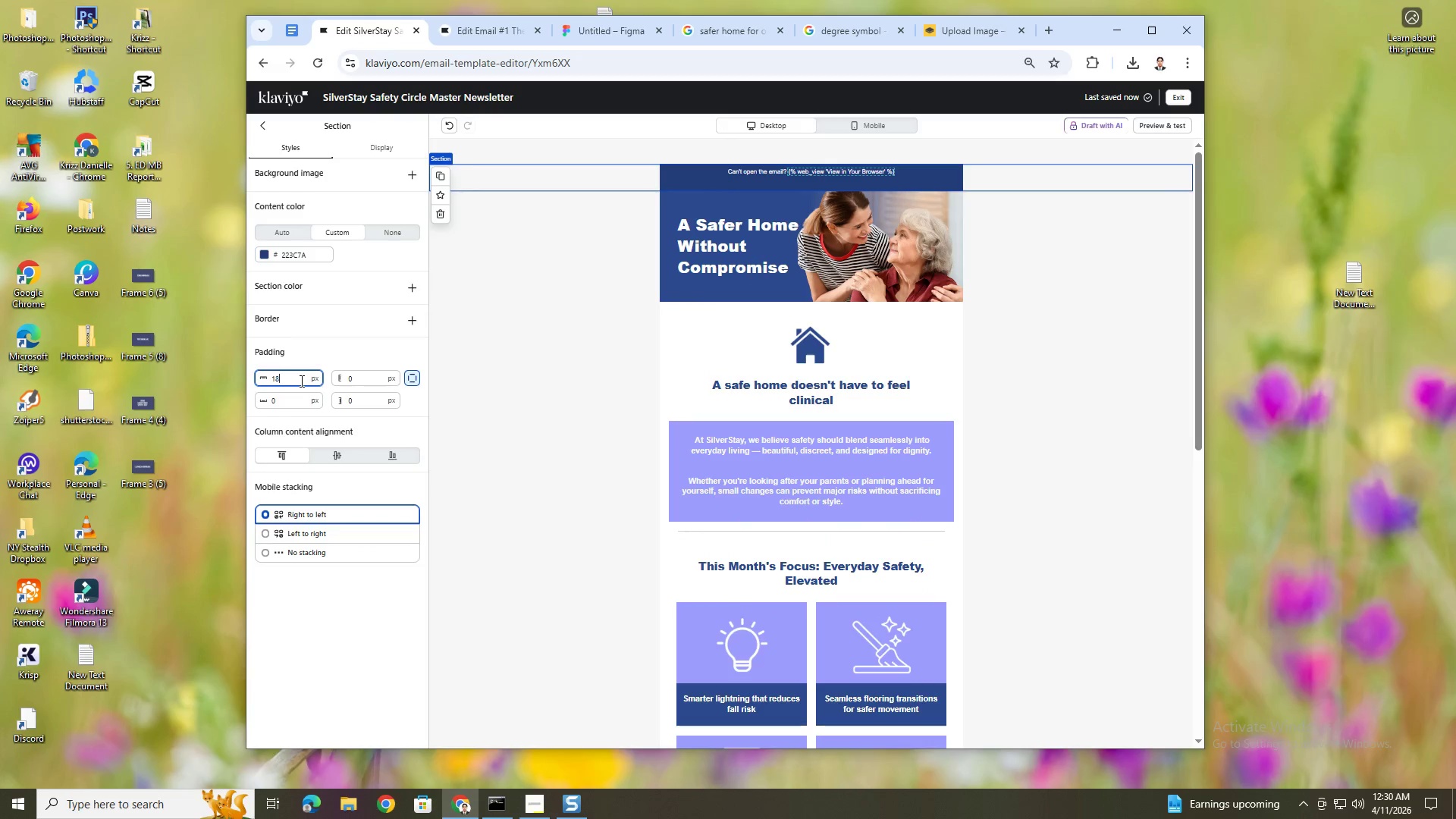 
key(Numpad8)
 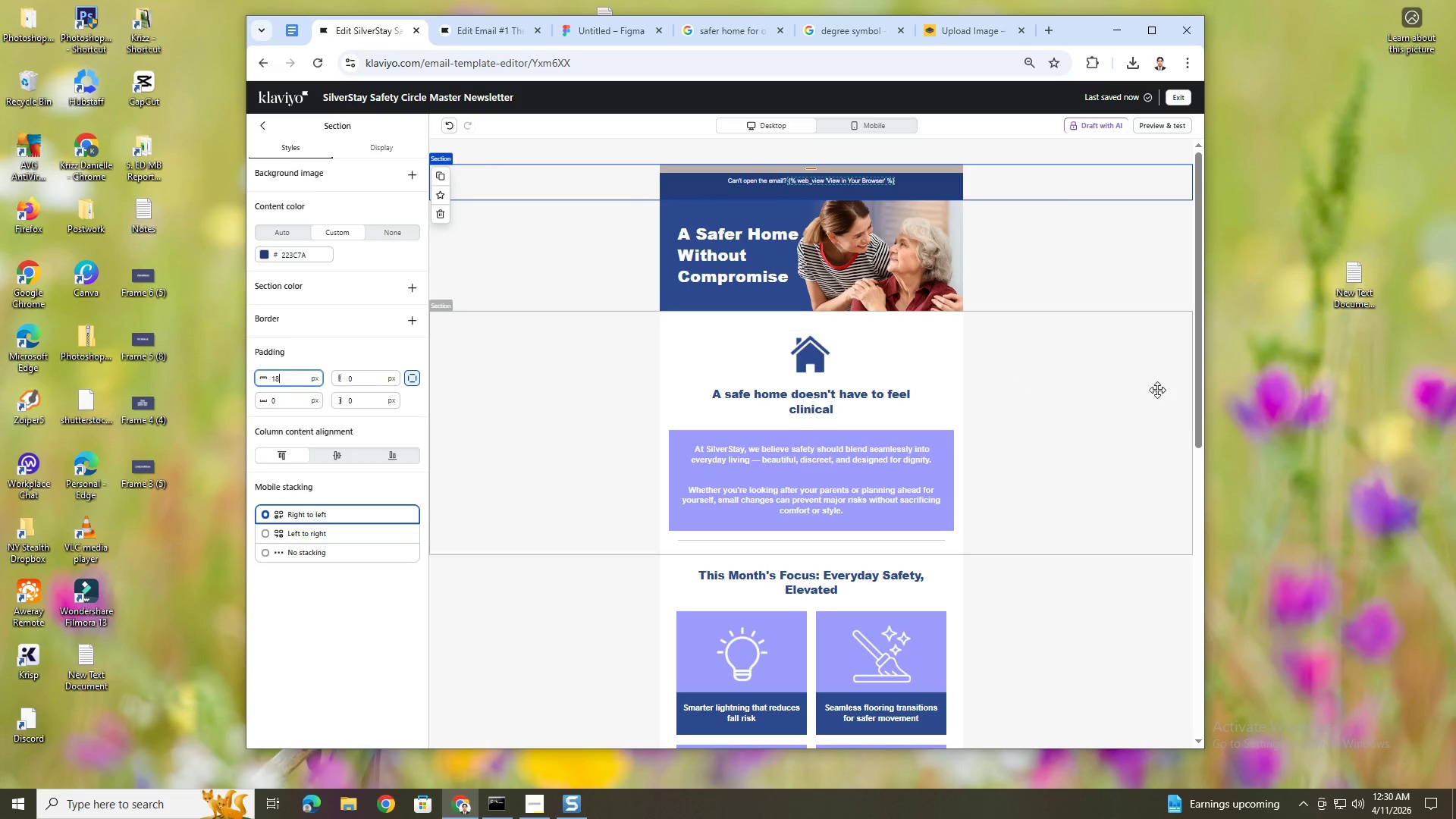 
left_click([1161, 390])
 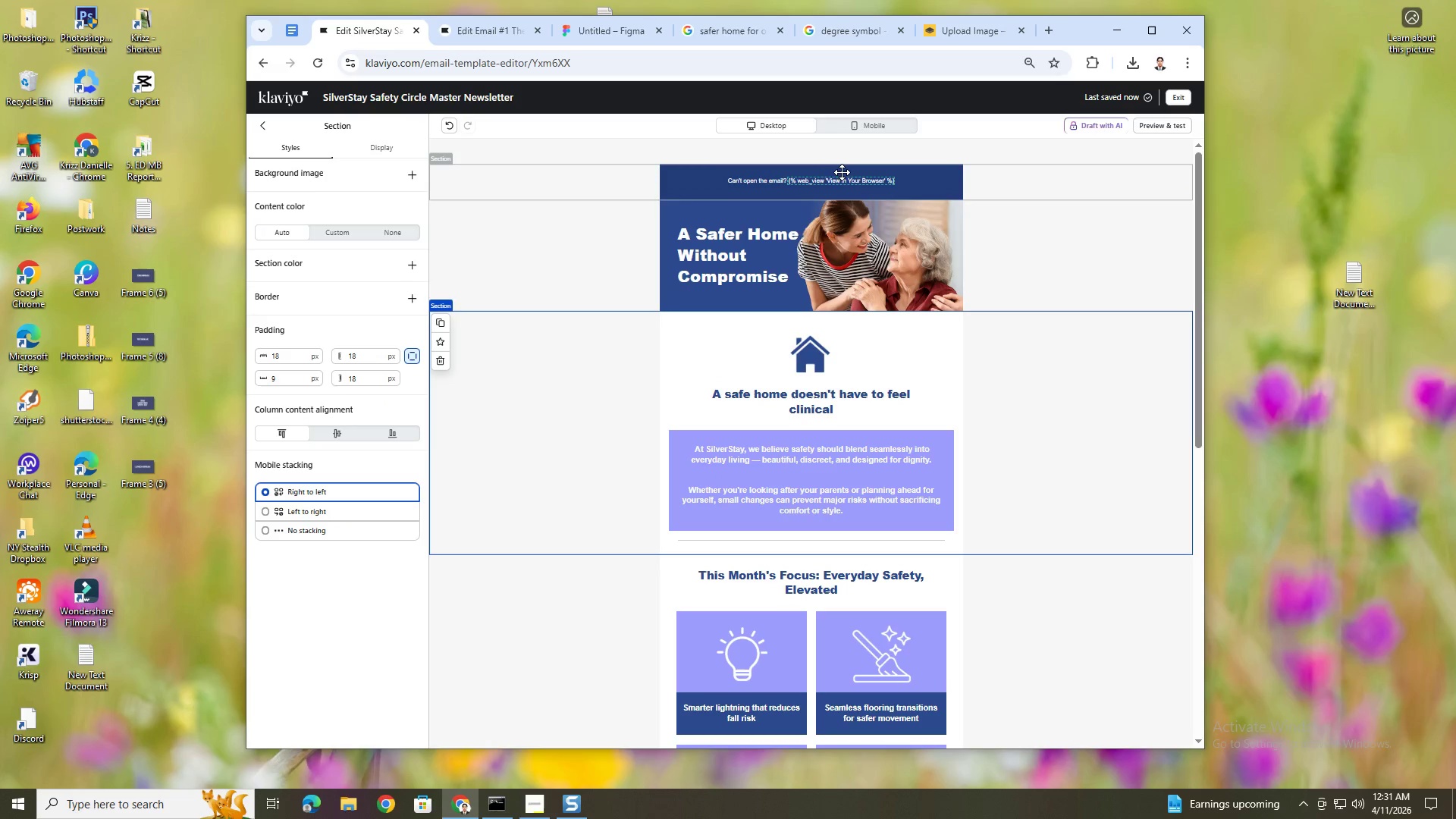 
left_click([1178, 130])
 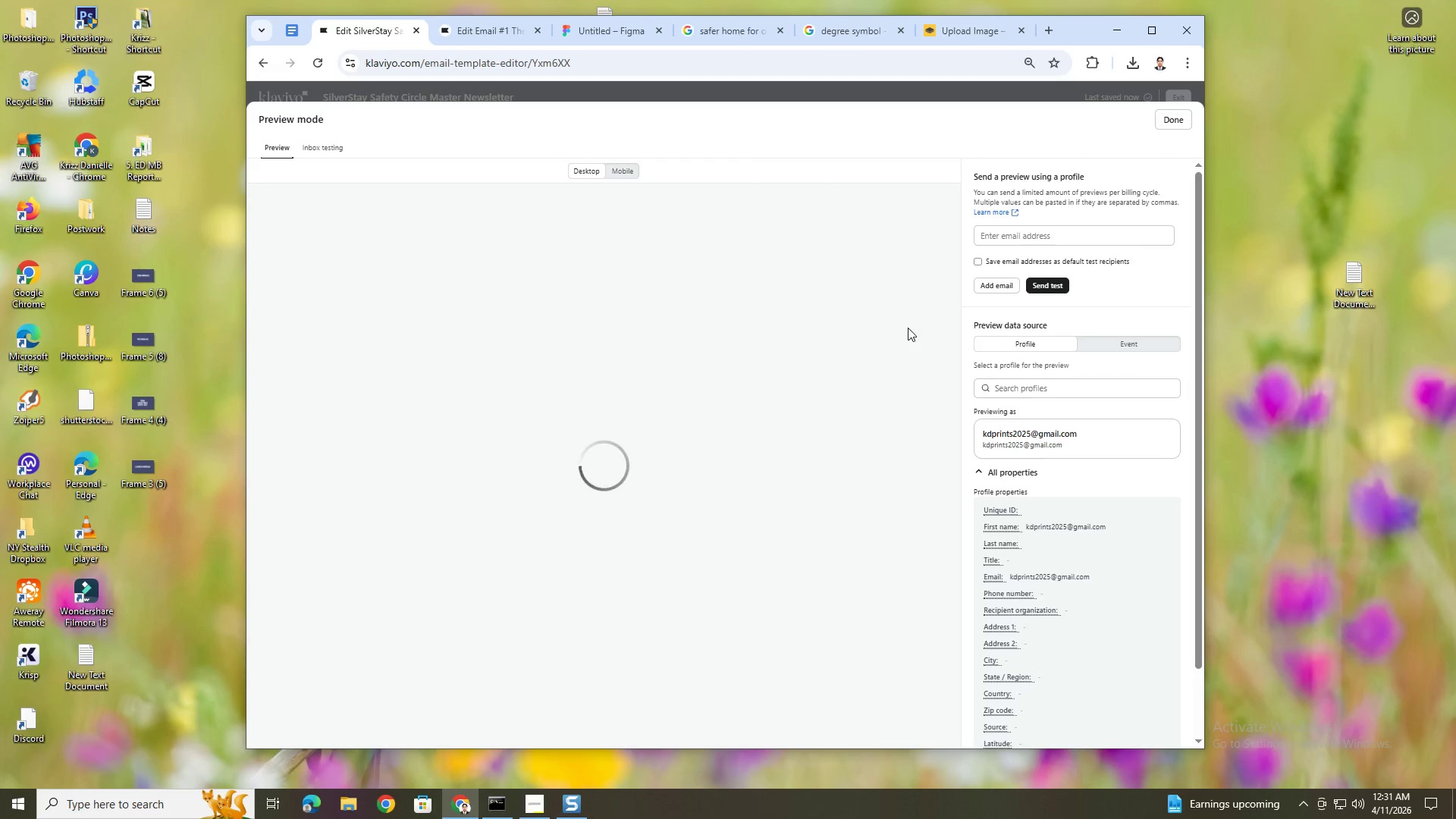 
scroll: coordinate [821, 371], scroll_direction: down, amount: 1.0
 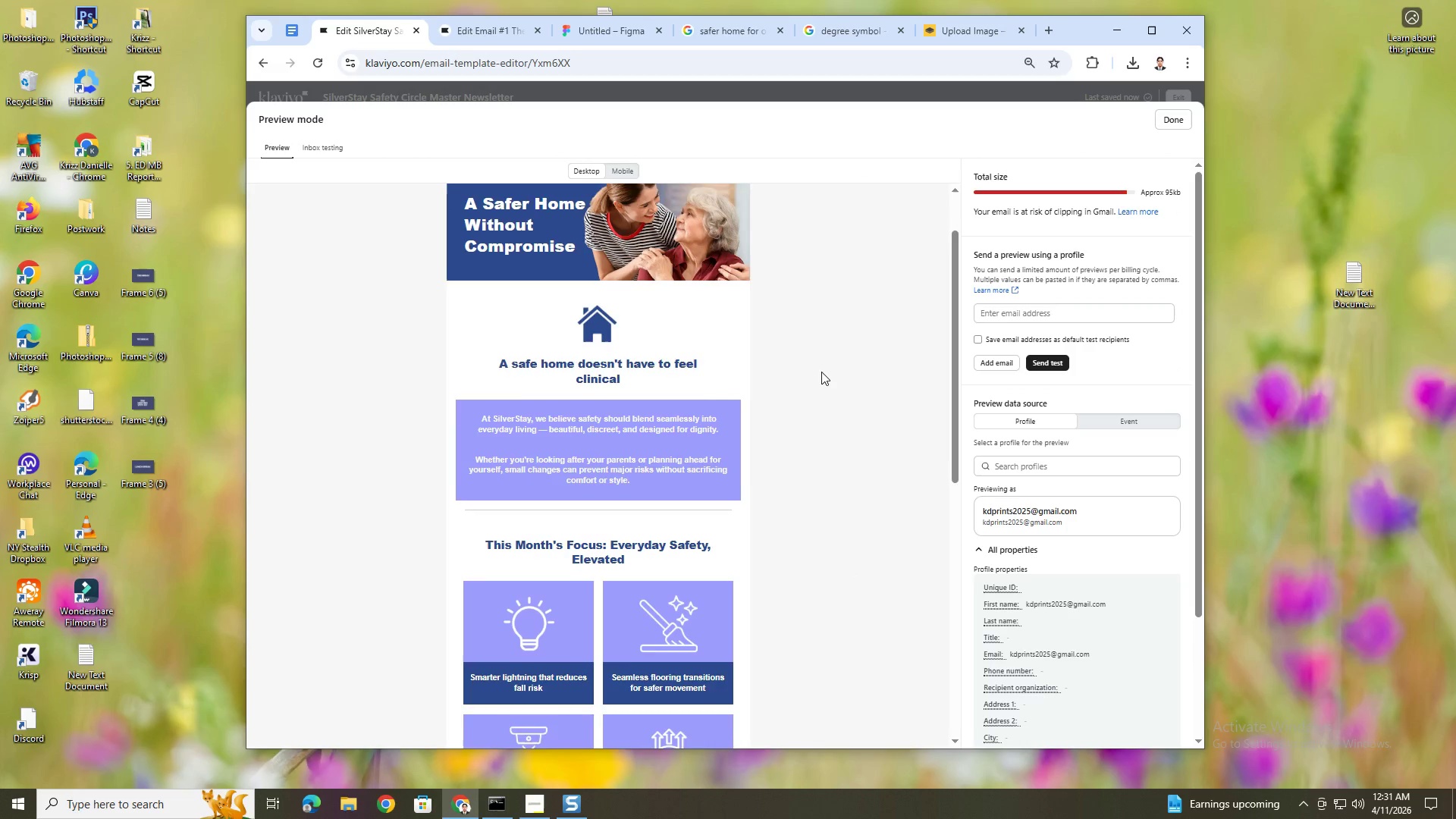 
scroll: coordinate [821, 372], scroll_direction: up, amount: 1.0
 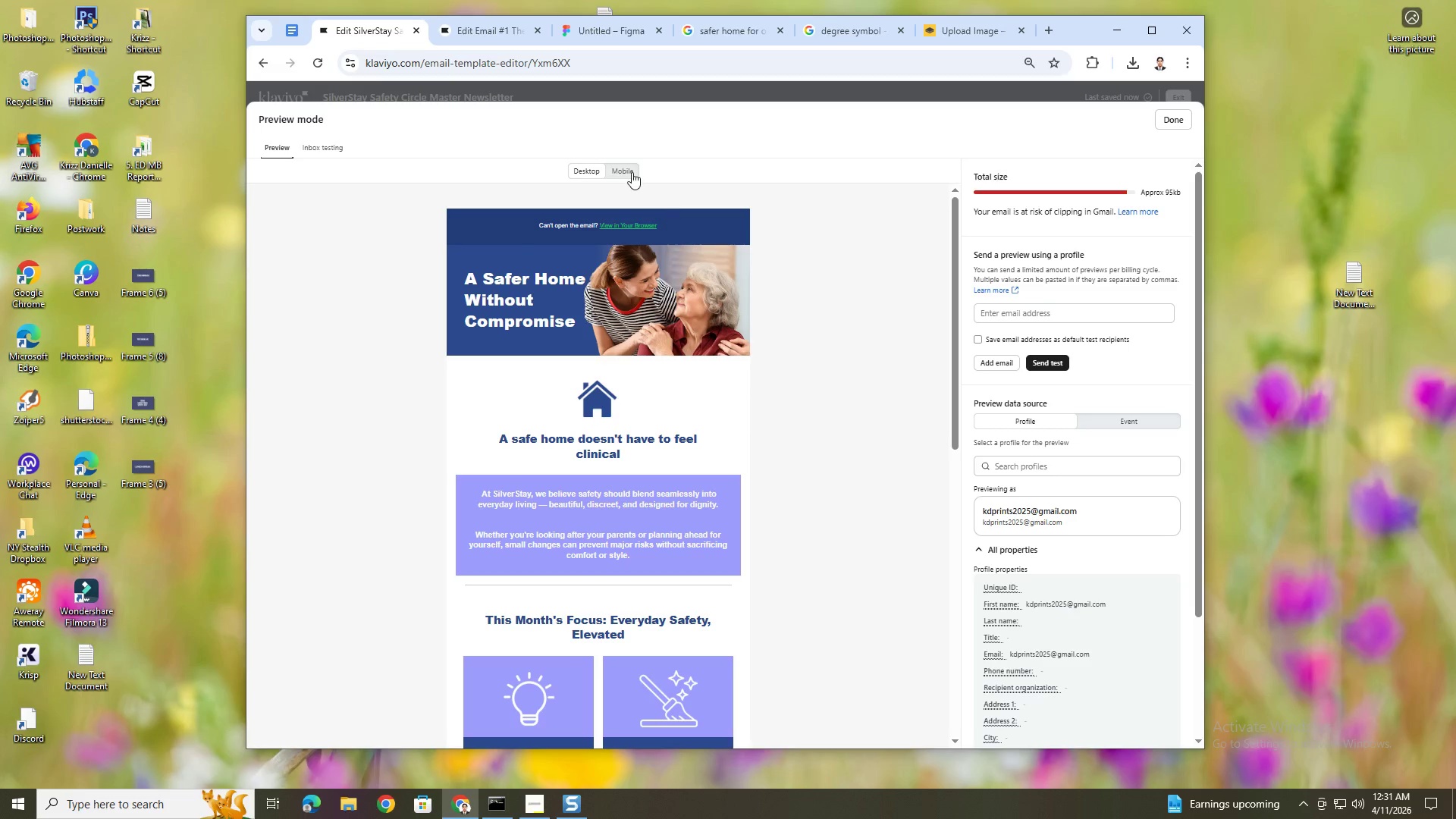 
left_click([629, 169])
 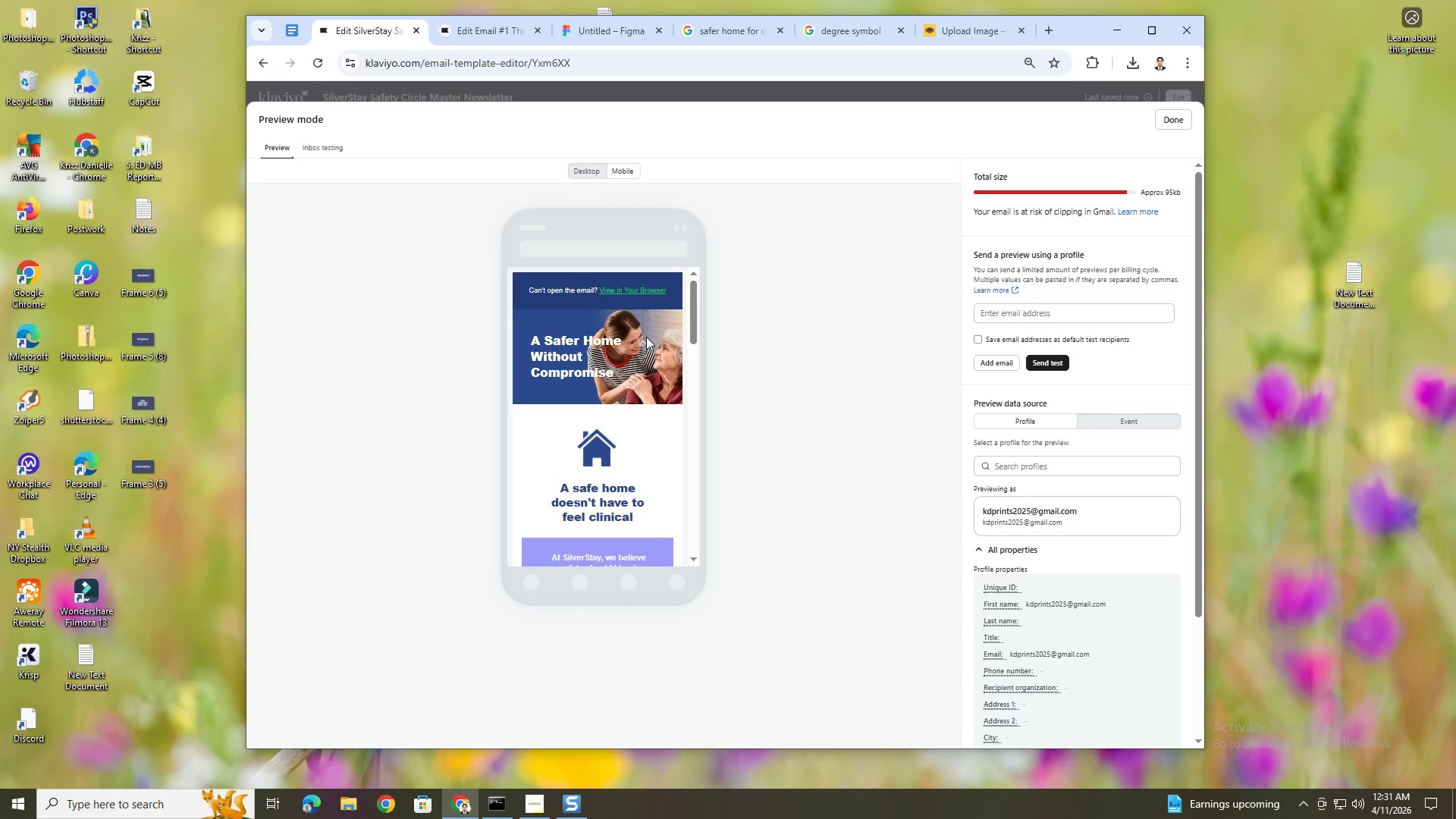 
scroll: coordinate [655, 347], scroll_direction: none, amount: 0.0
 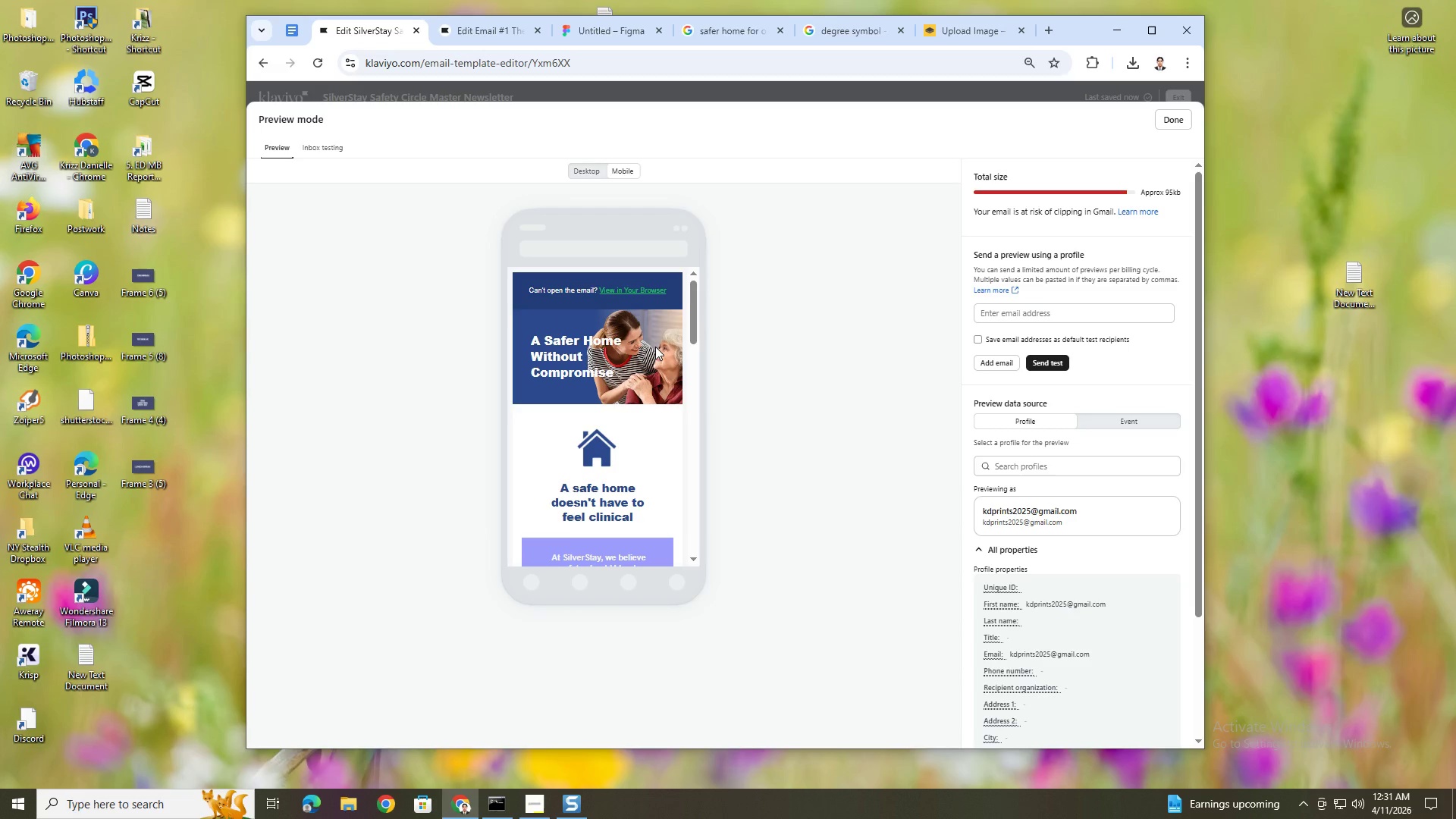 
scroll: coordinate [655, 347], scroll_direction: down, amount: 9.0
 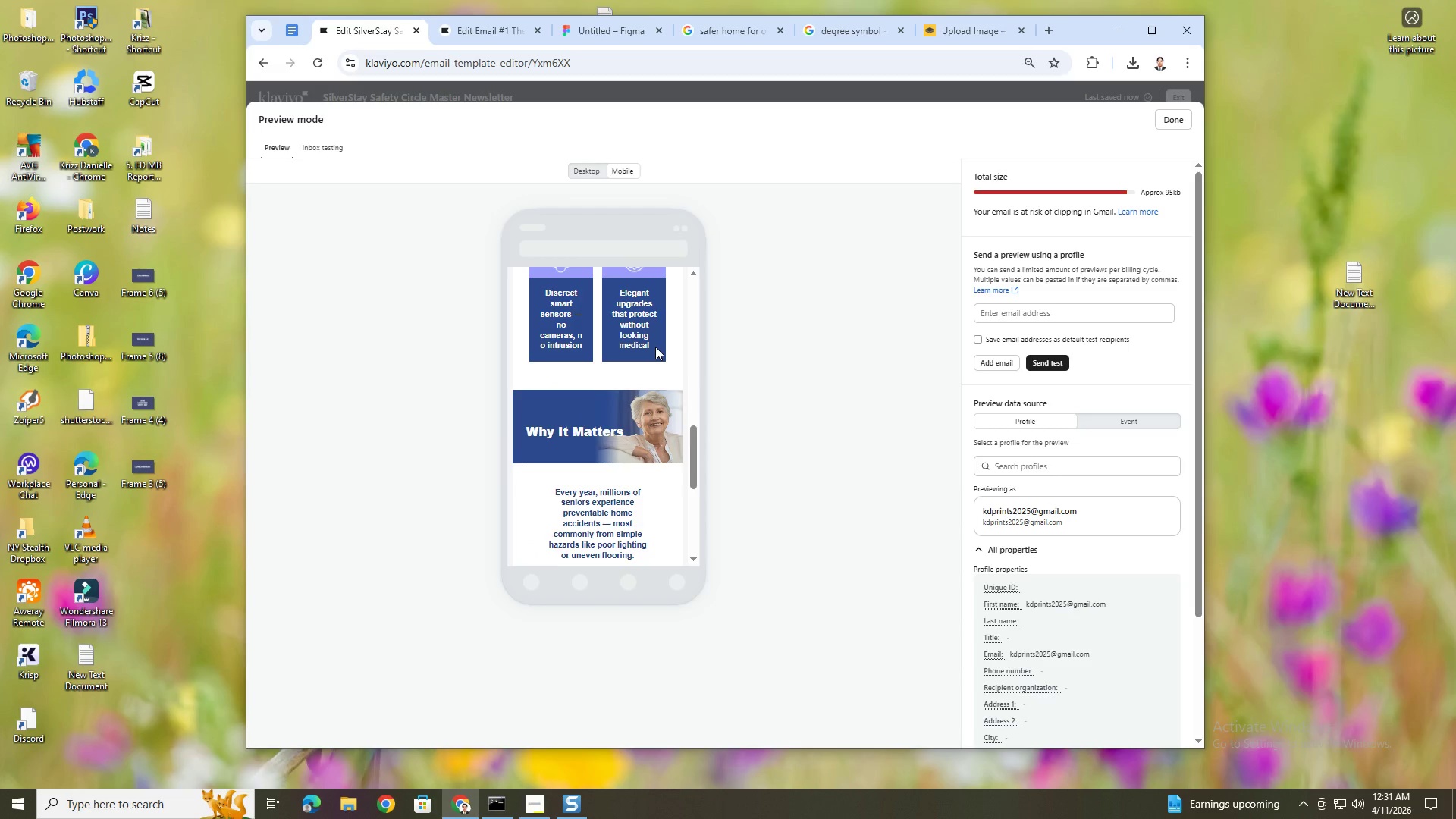 
scroll: coordinate [655, 347], scroll_direction: up, amount: 2.0
 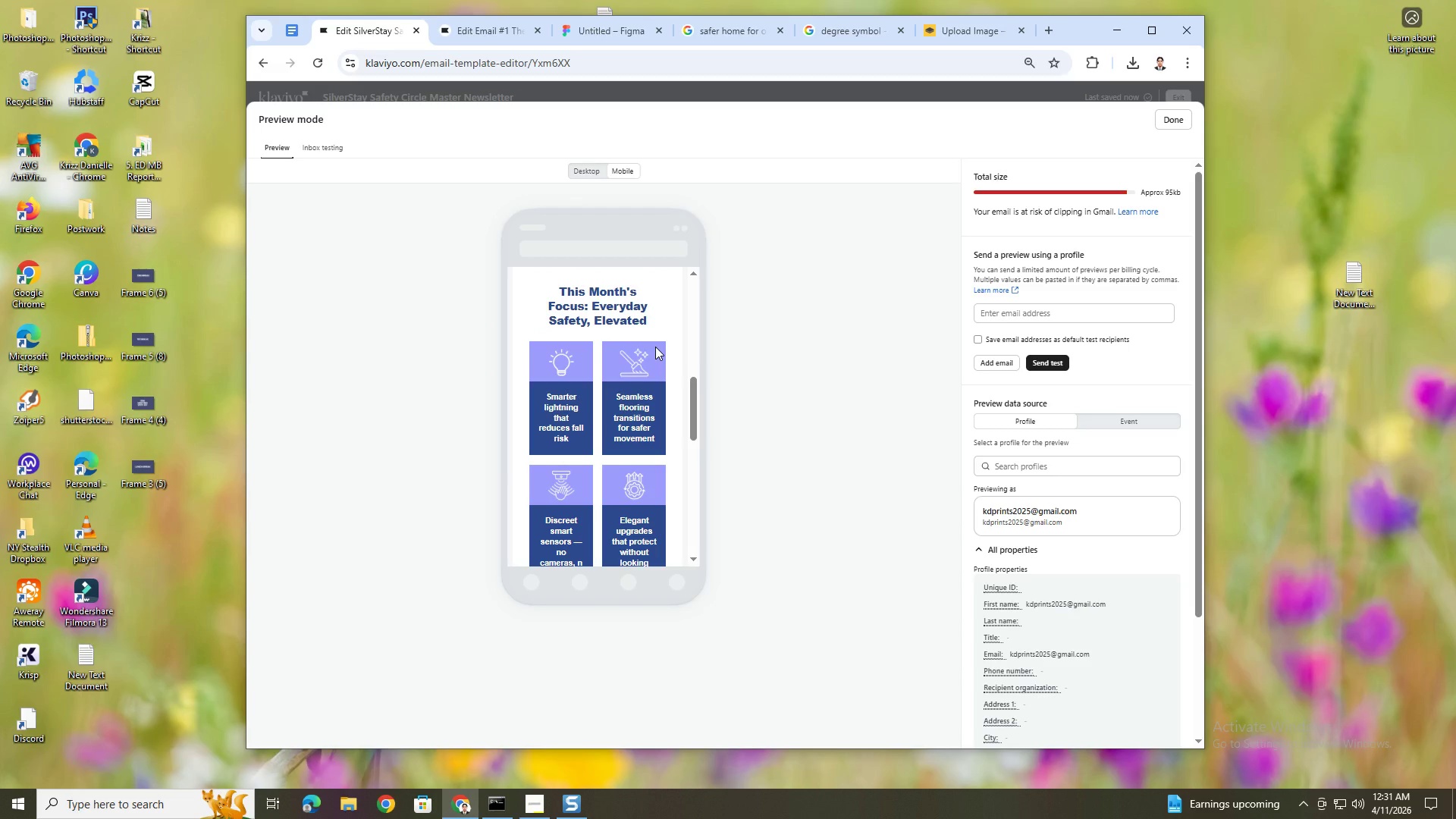 
scroll: coordinate [655, 347], scroll_direction: down, amount: 1.0
 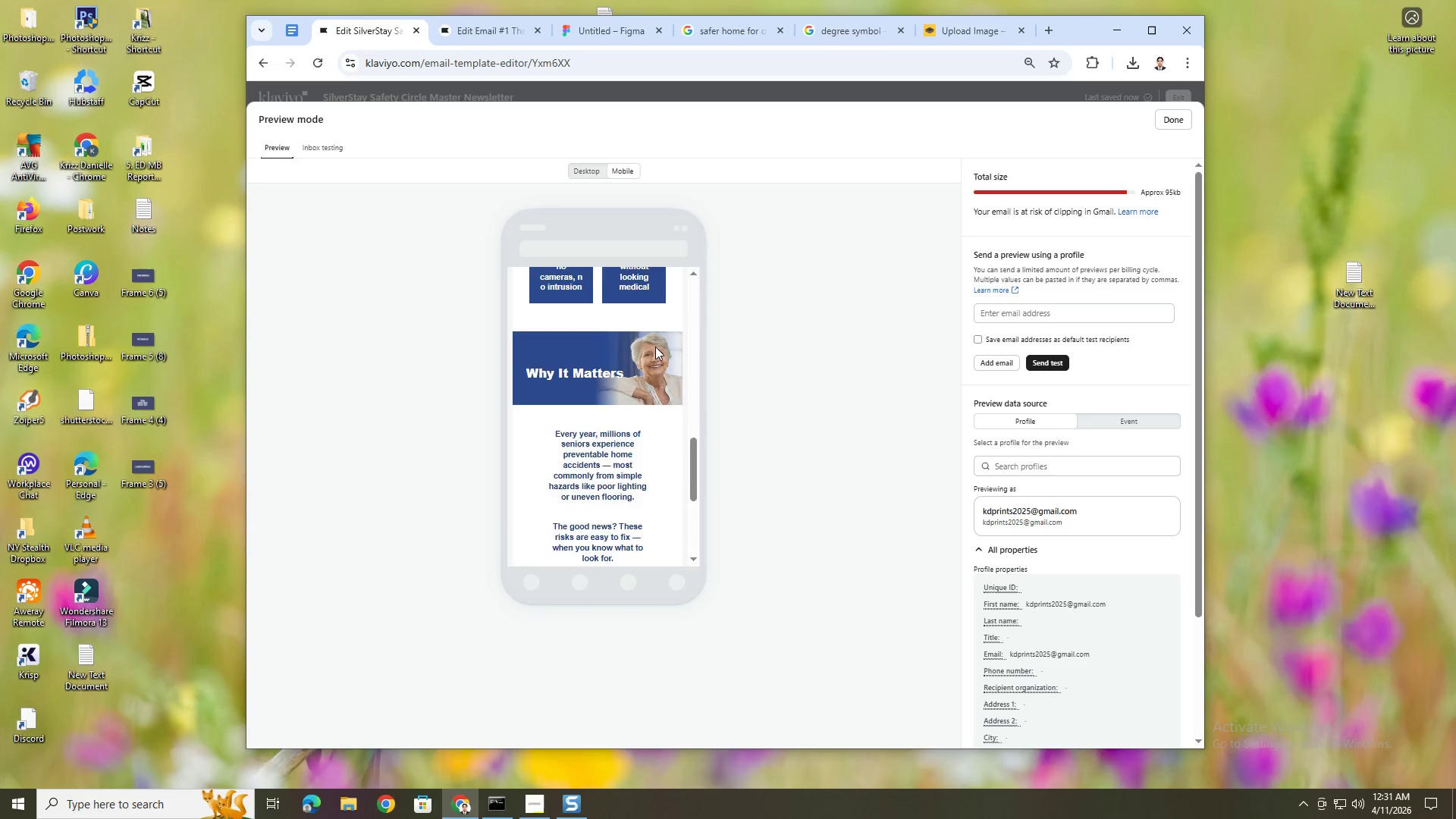 
scroll: coordinate [655, 347], scroll_direction: up, amount: 2.0
 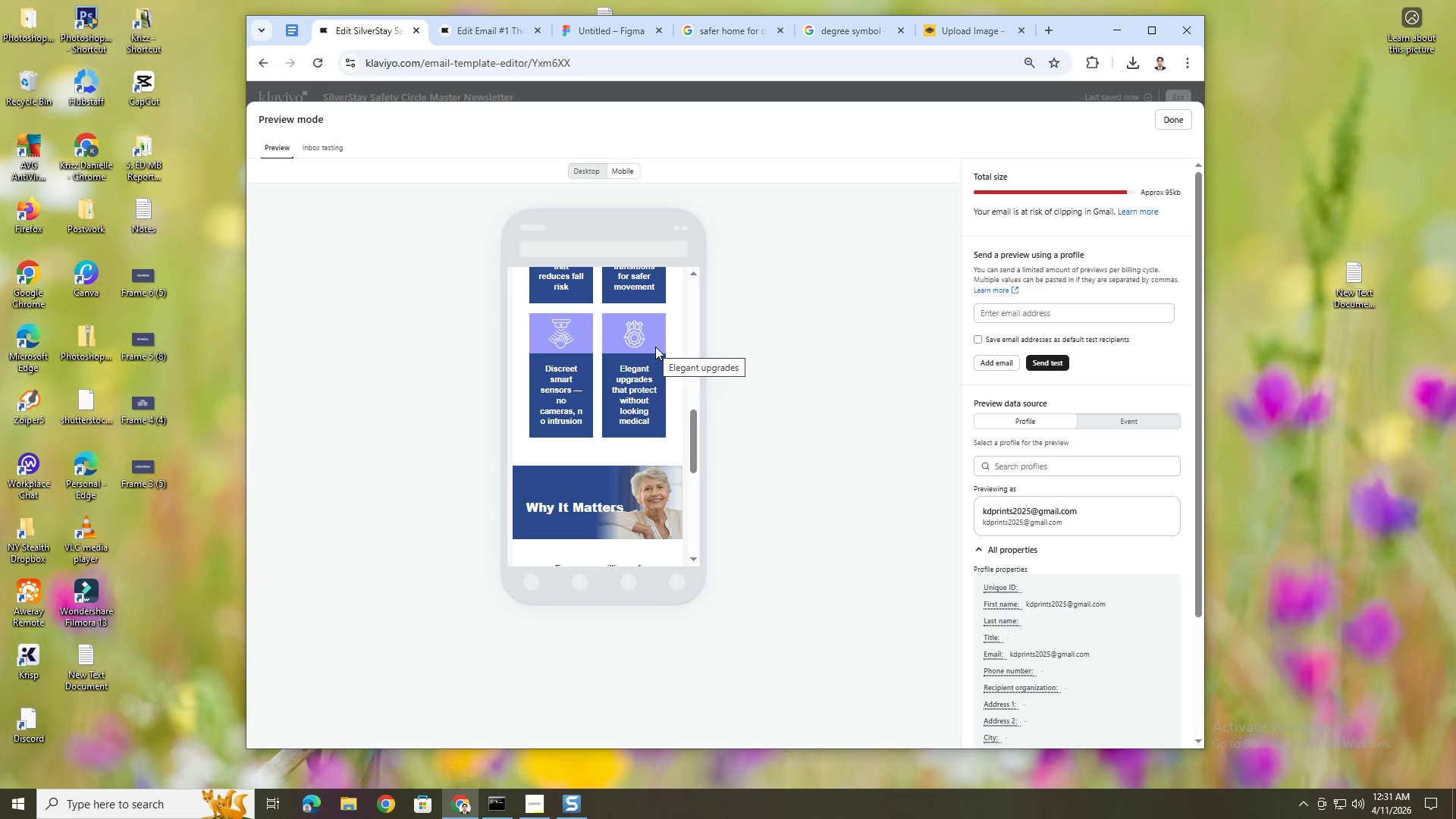 
scroll: coordinate [655, 347], scroll_direction: down, amount: 4.0
 